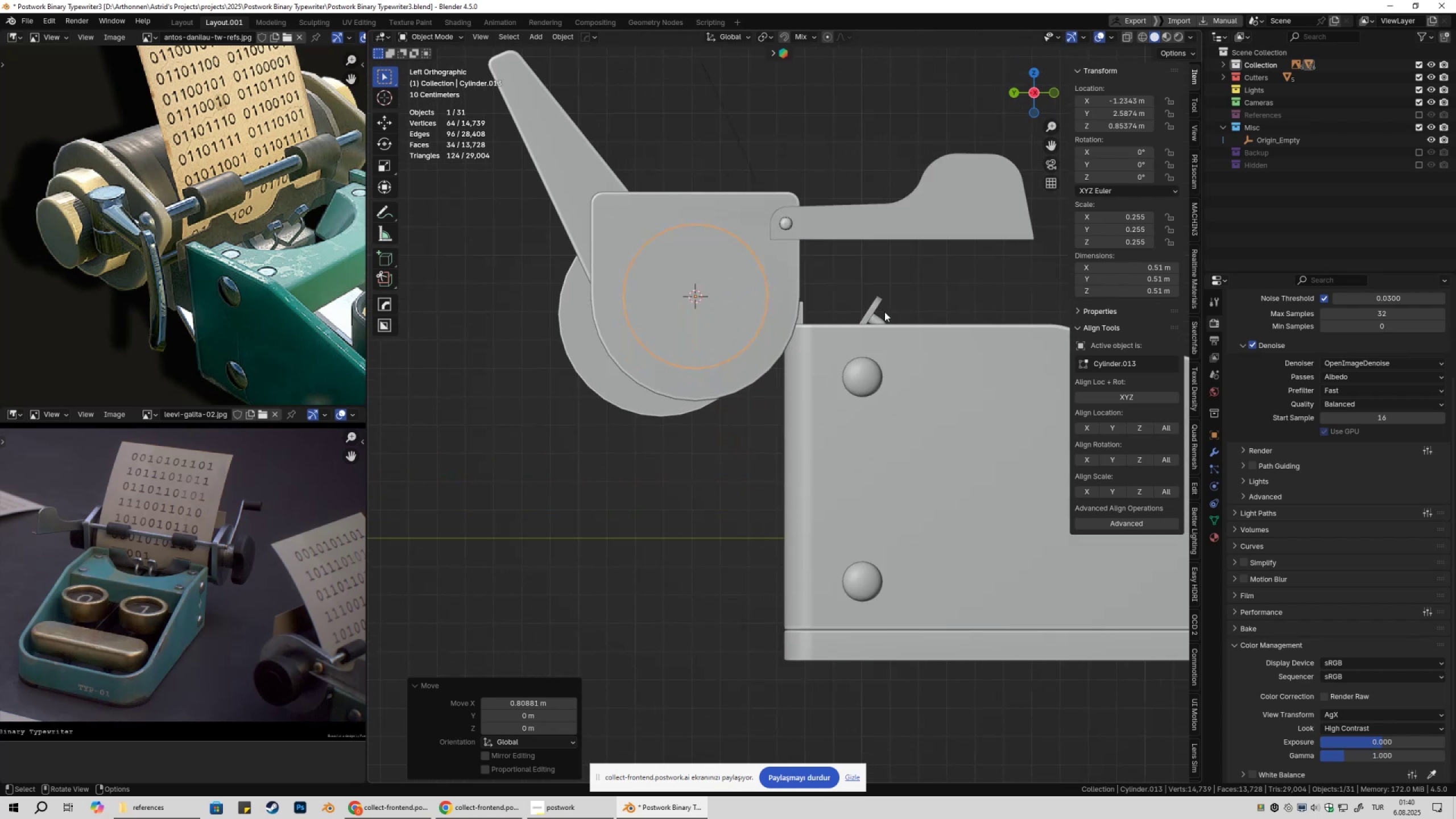 
key(S)
 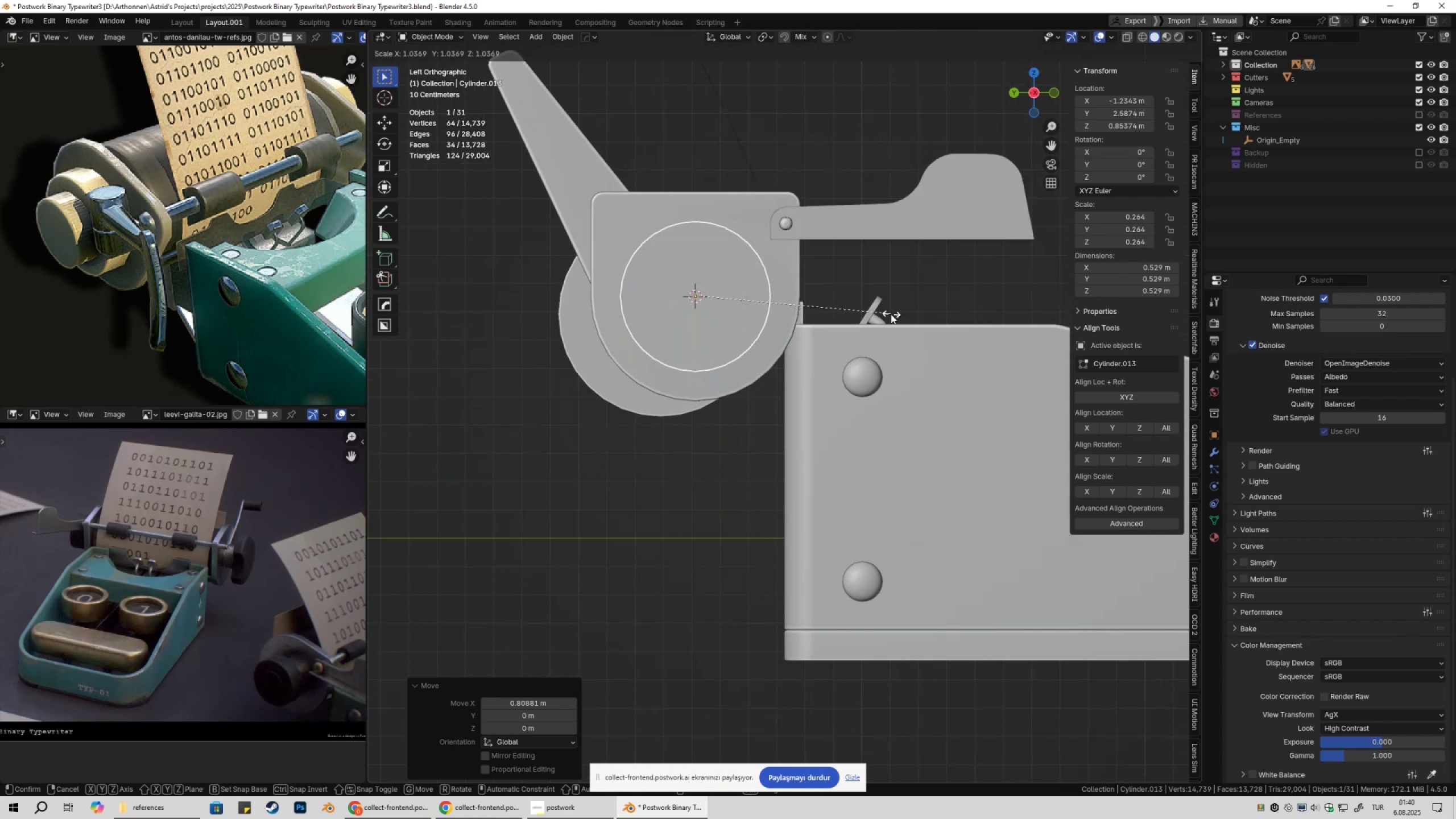 
hold_key(key=ShiftLeft, duration=1.5)
 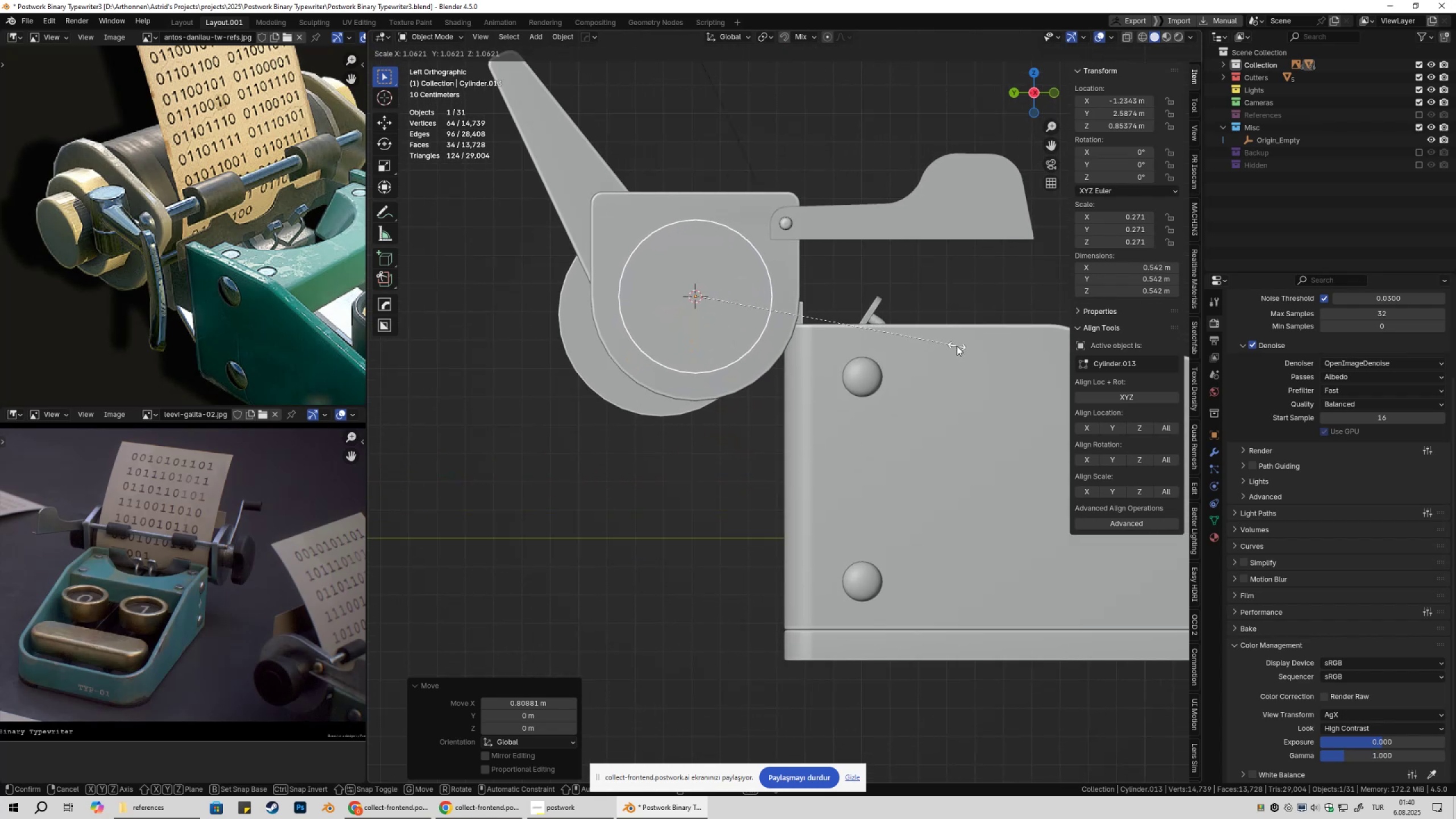 
hold_key(key=ShiftLeft, duration=1.52)
 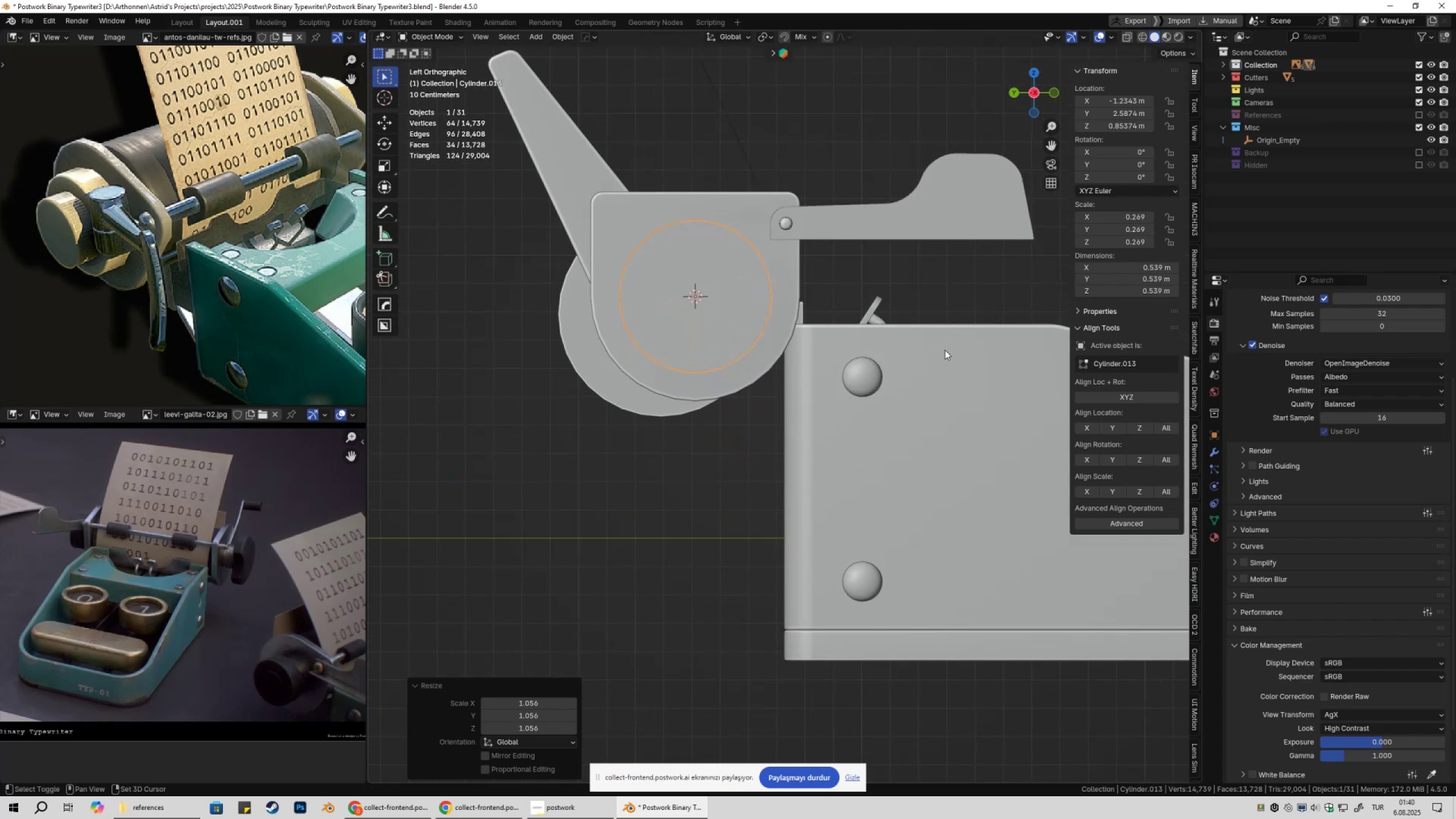 
hold_key(key=ShiftLeft, duration=0.57)
left_click([945, 350])
 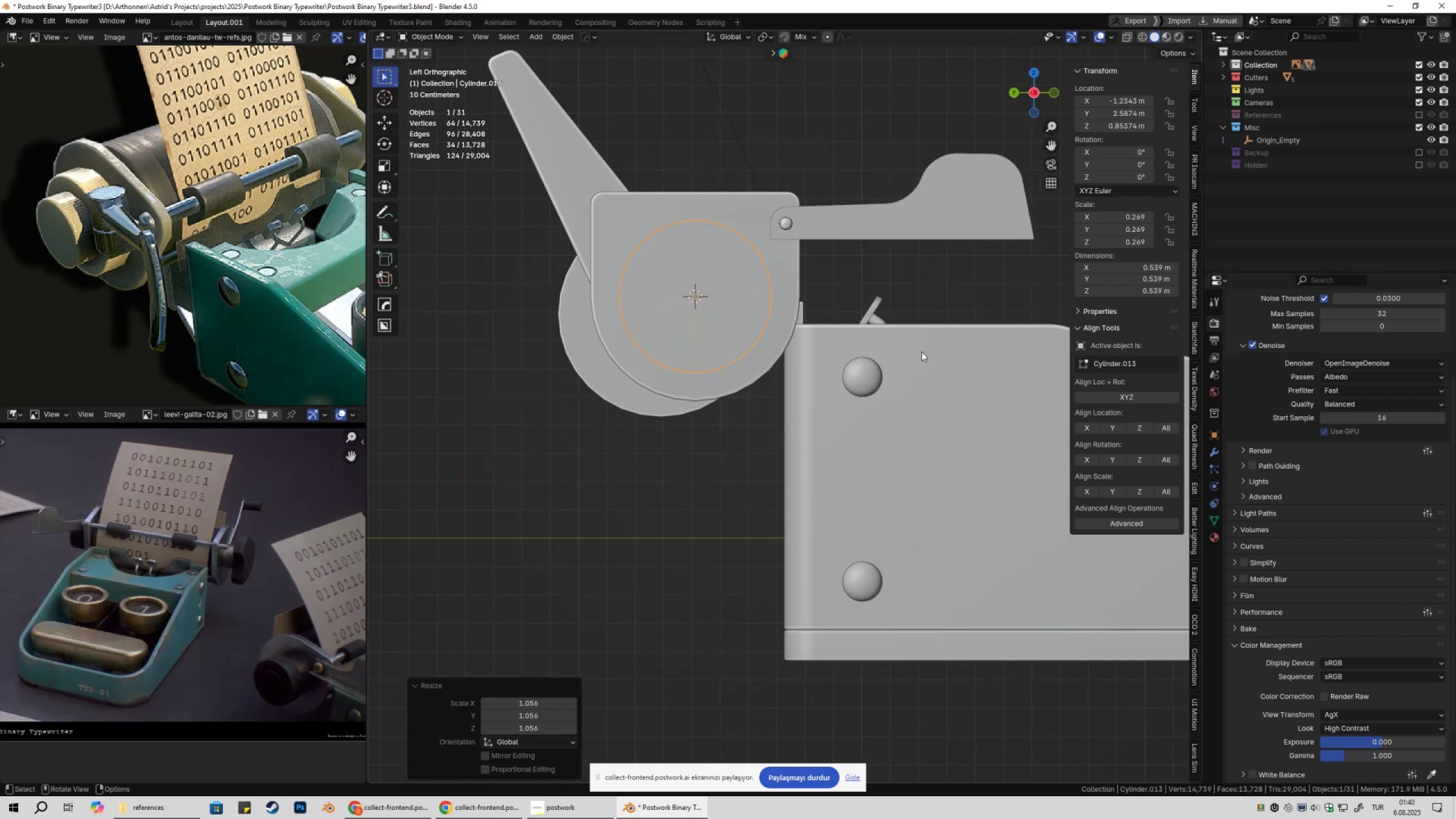 
scroll: coordinate [911, 359], scroll_direction: down, amount: 4.0
 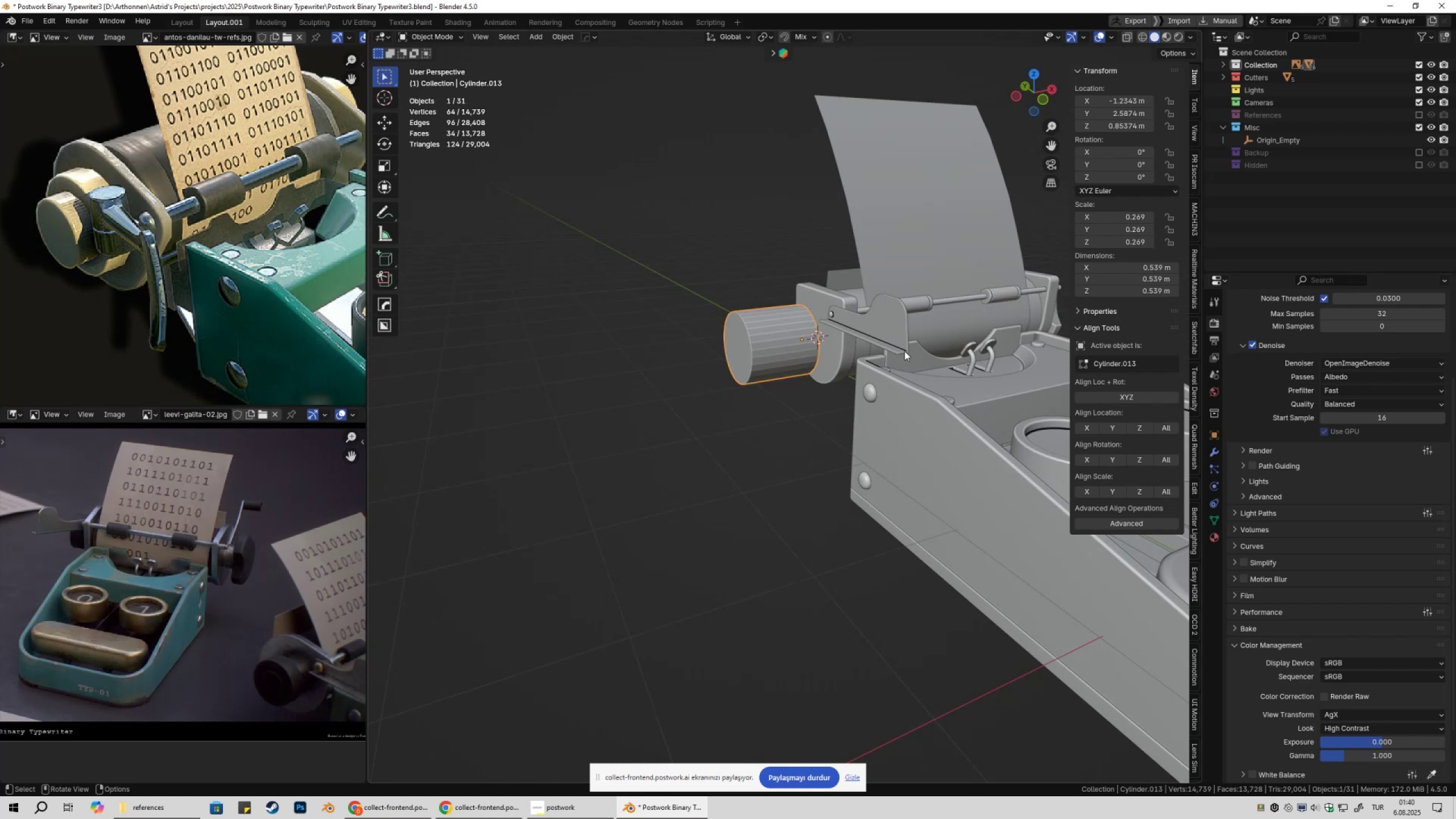 
scroll: coordinate [897, 350], scroll_direction: up, amount: 3.0
 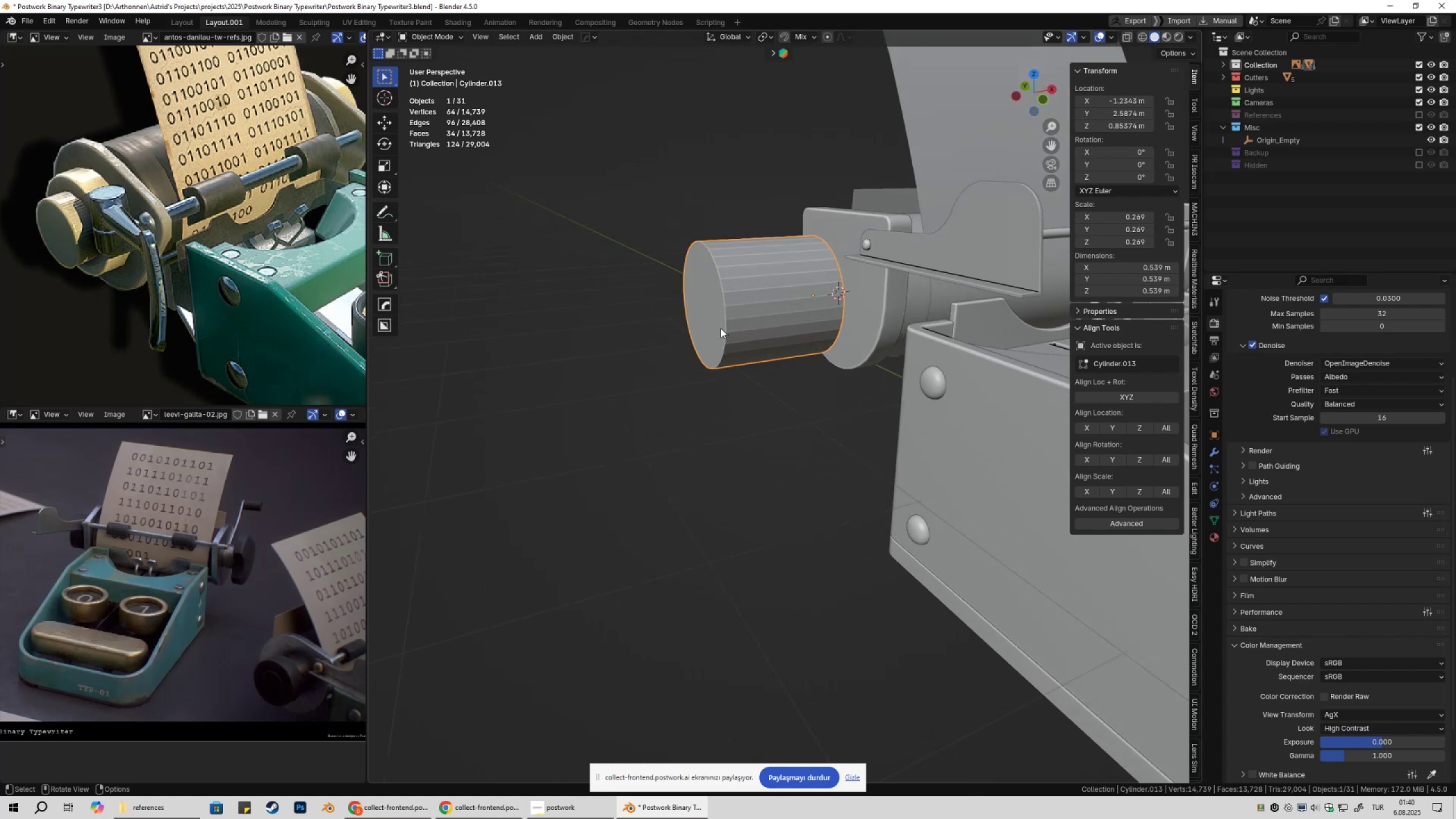 
key(Tab)
 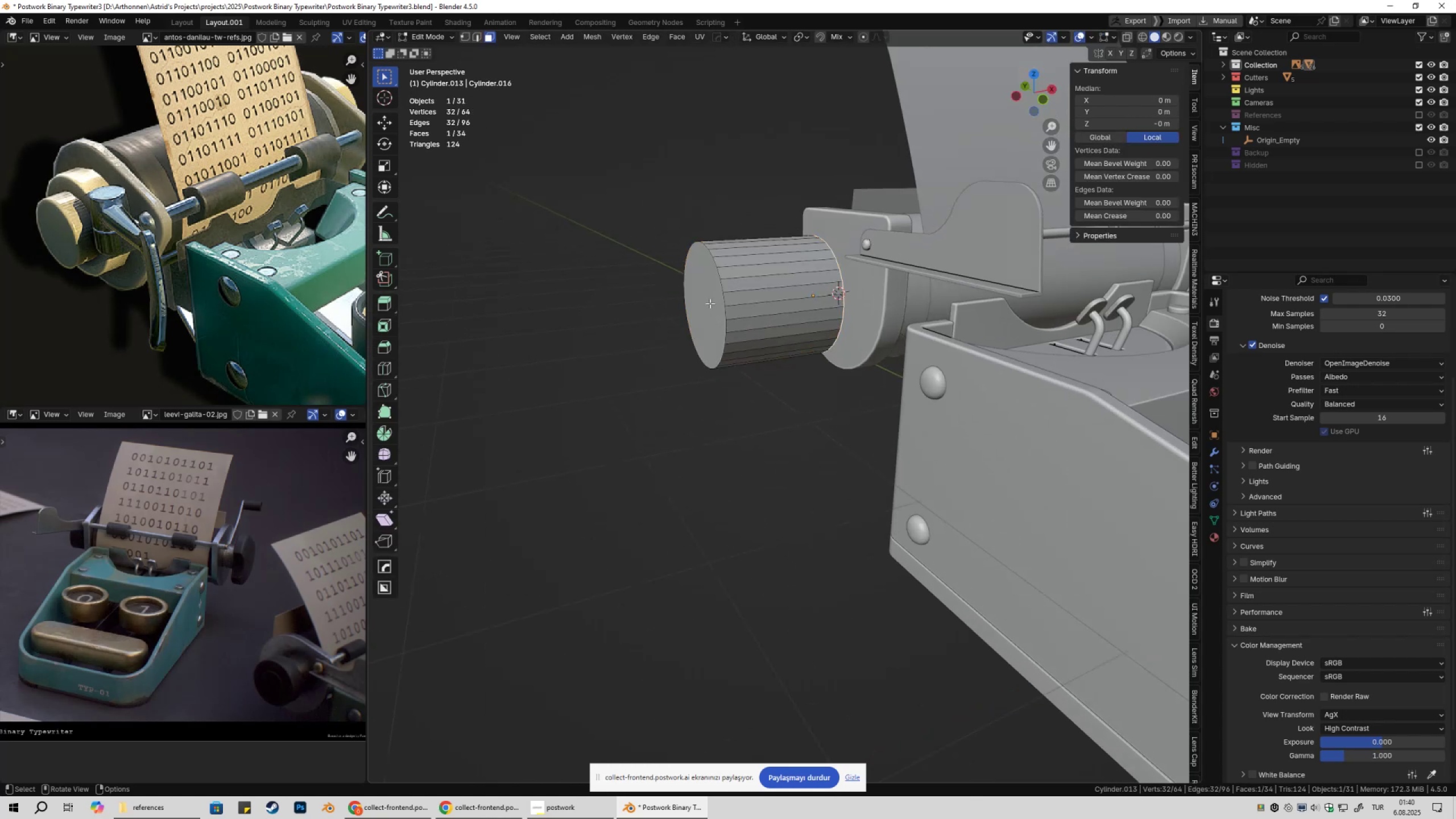 
left_click([710, 303])
 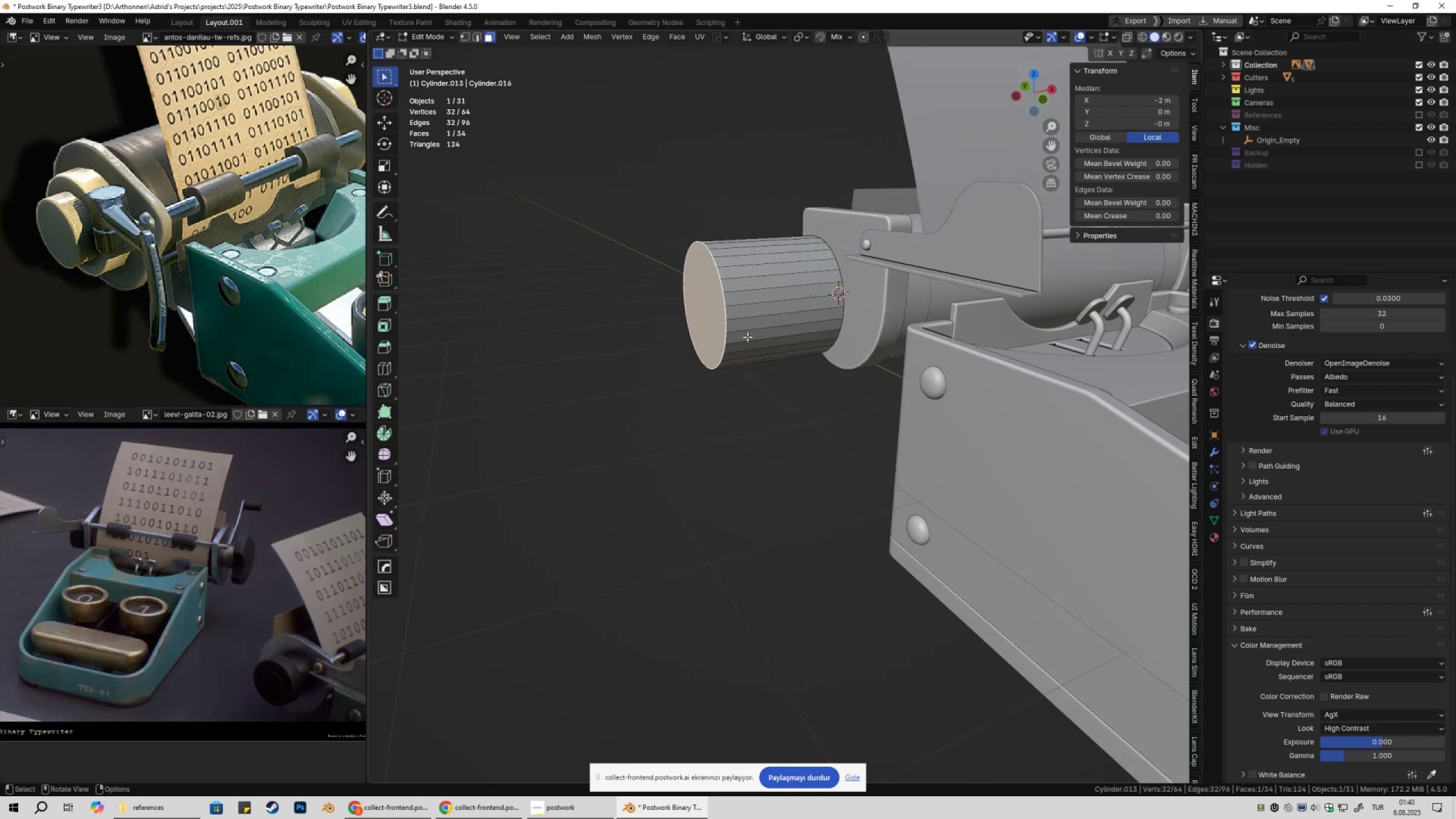 
type(gyx)
 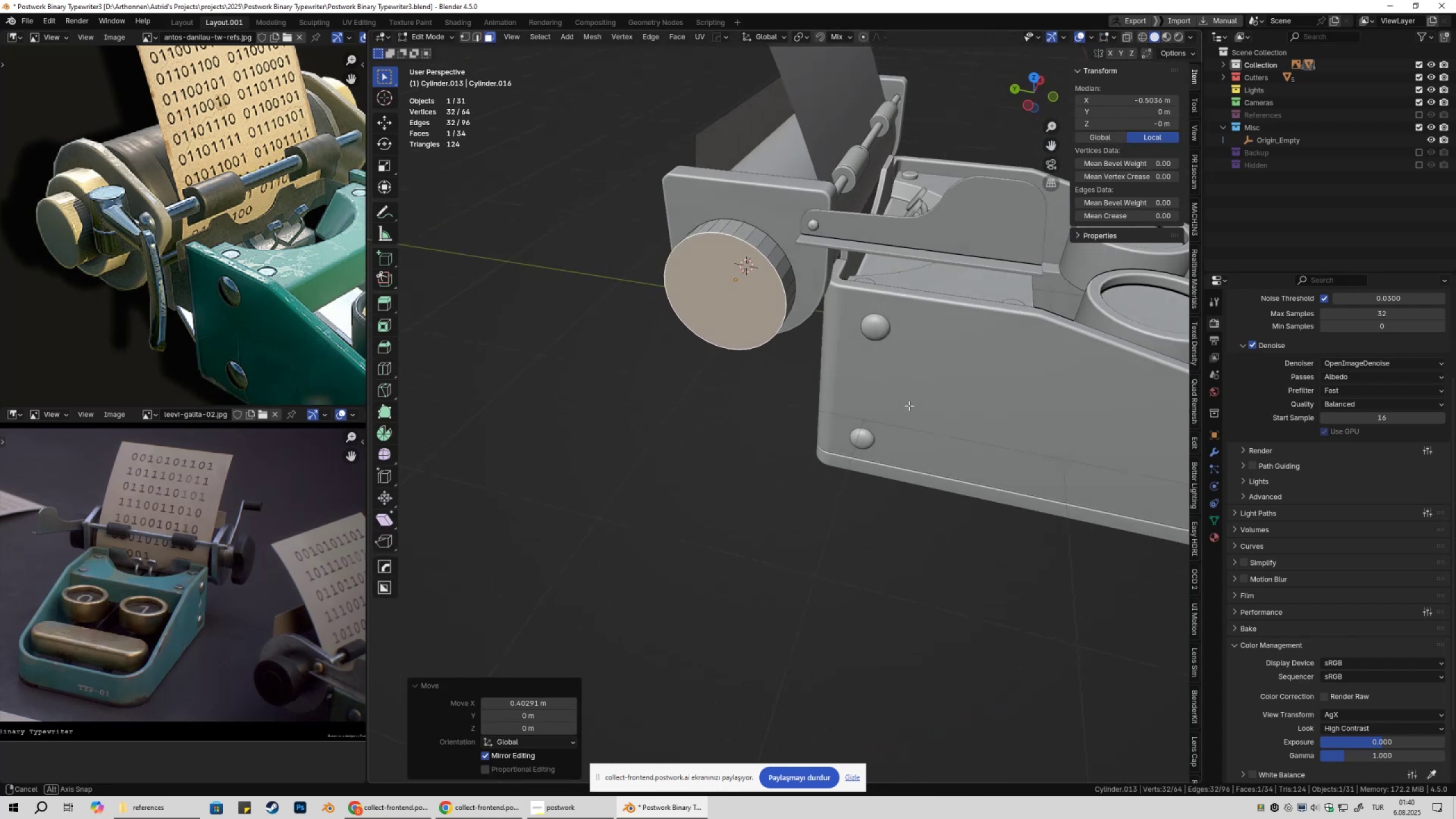 
 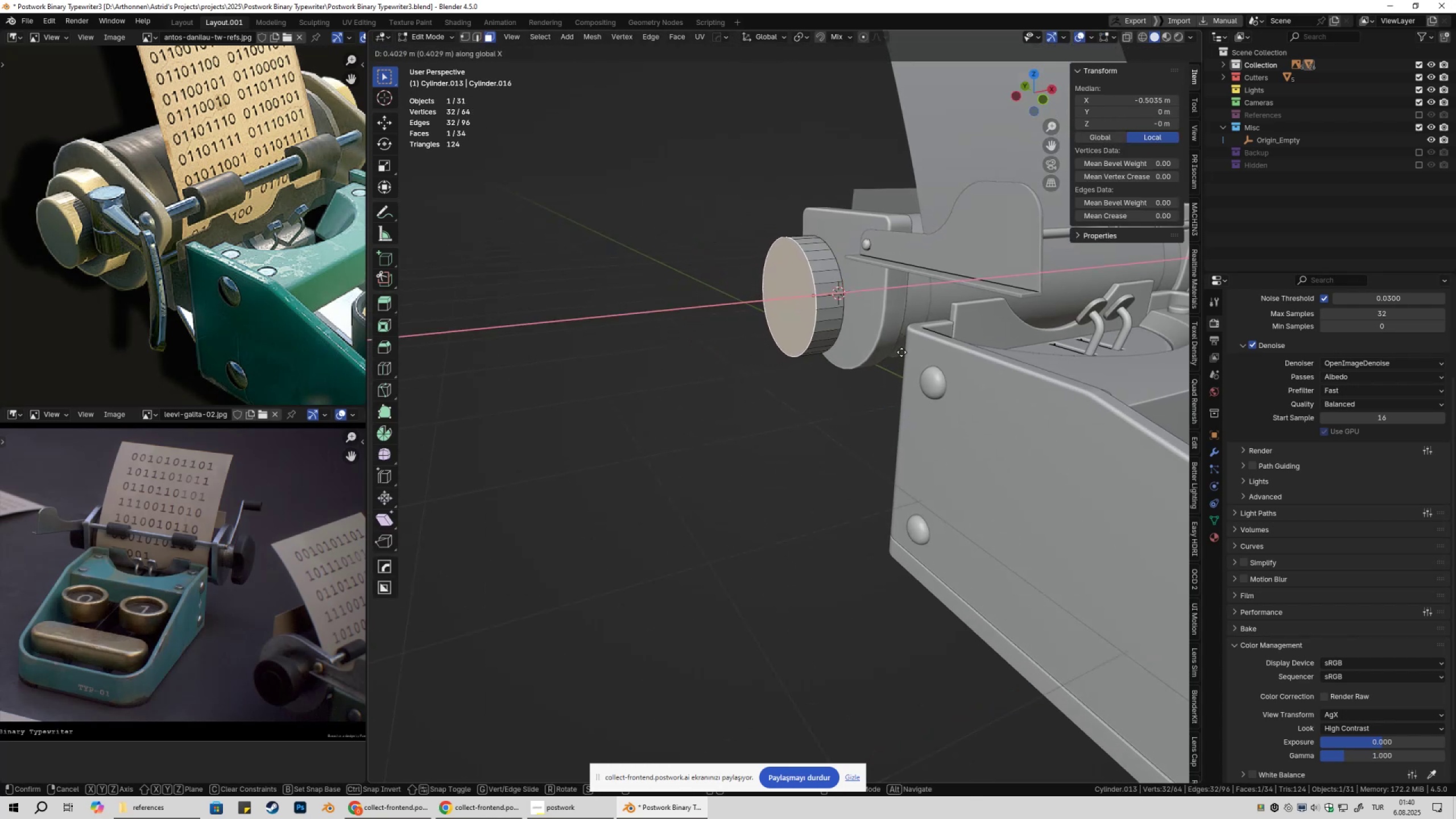 
left_click([901, 352])
 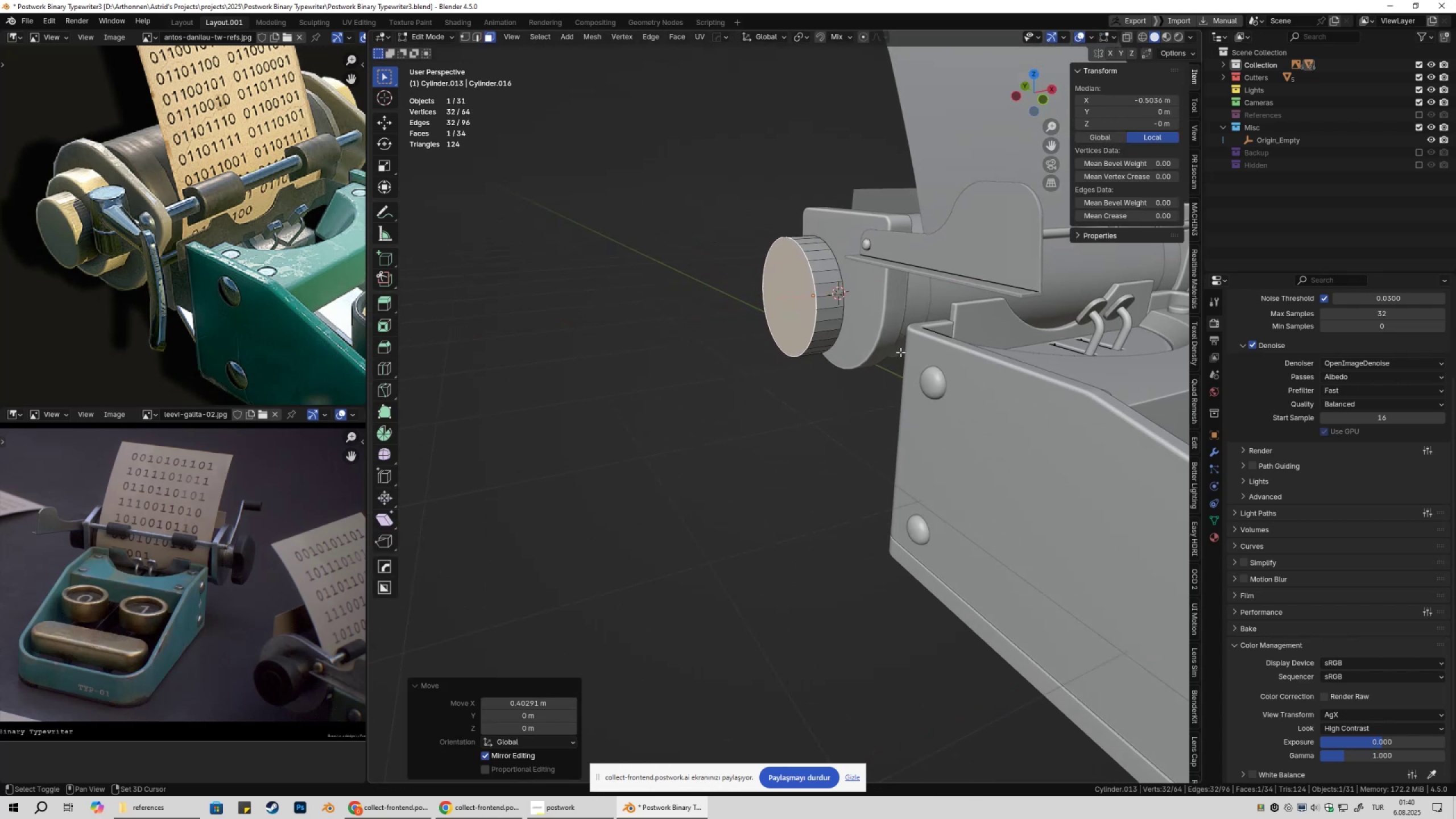 
key(Tab)
type(gyx)
 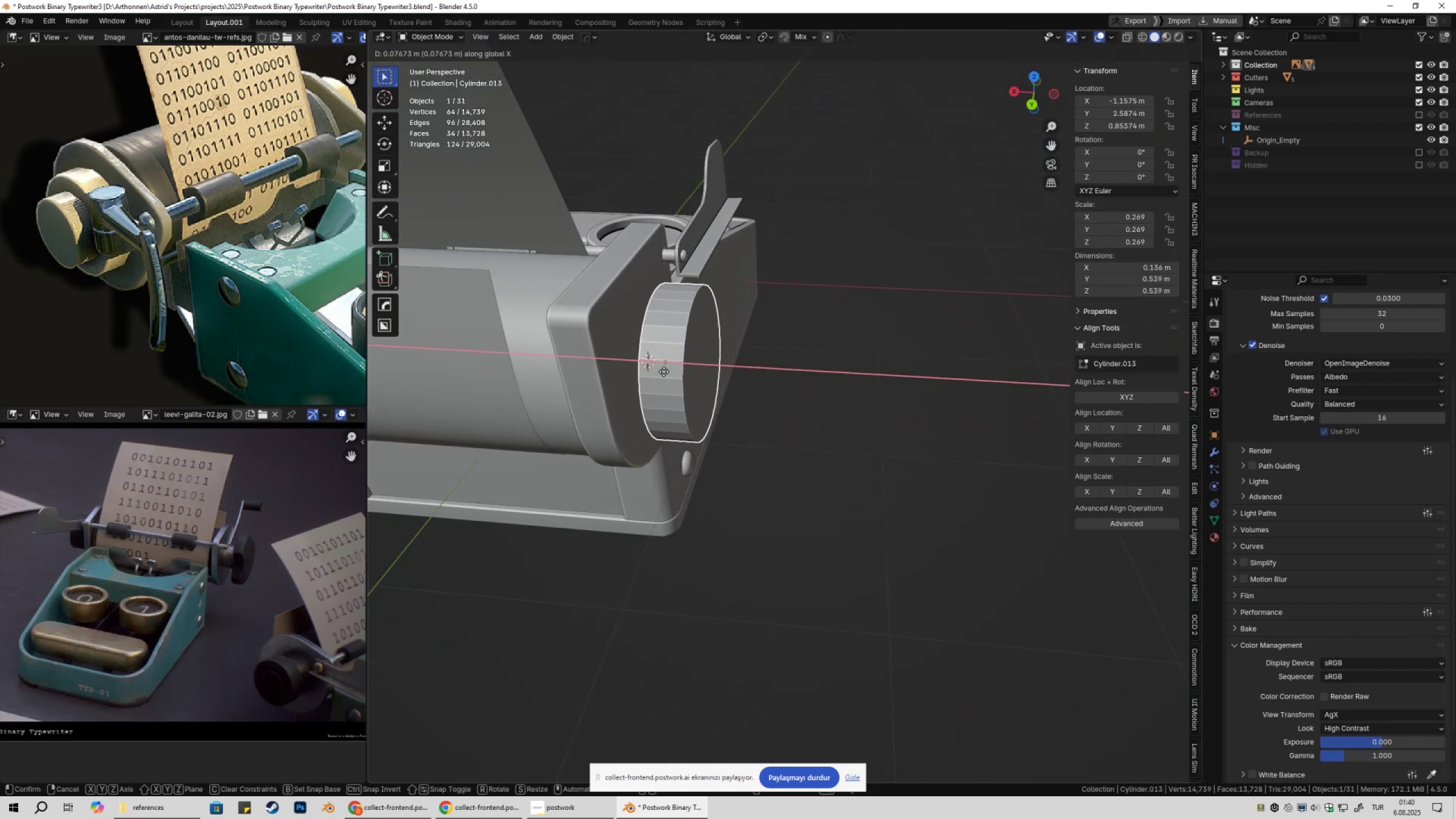 
hold_key(key=ControlLeft, duration=0.44)
left_click([656, 362])
 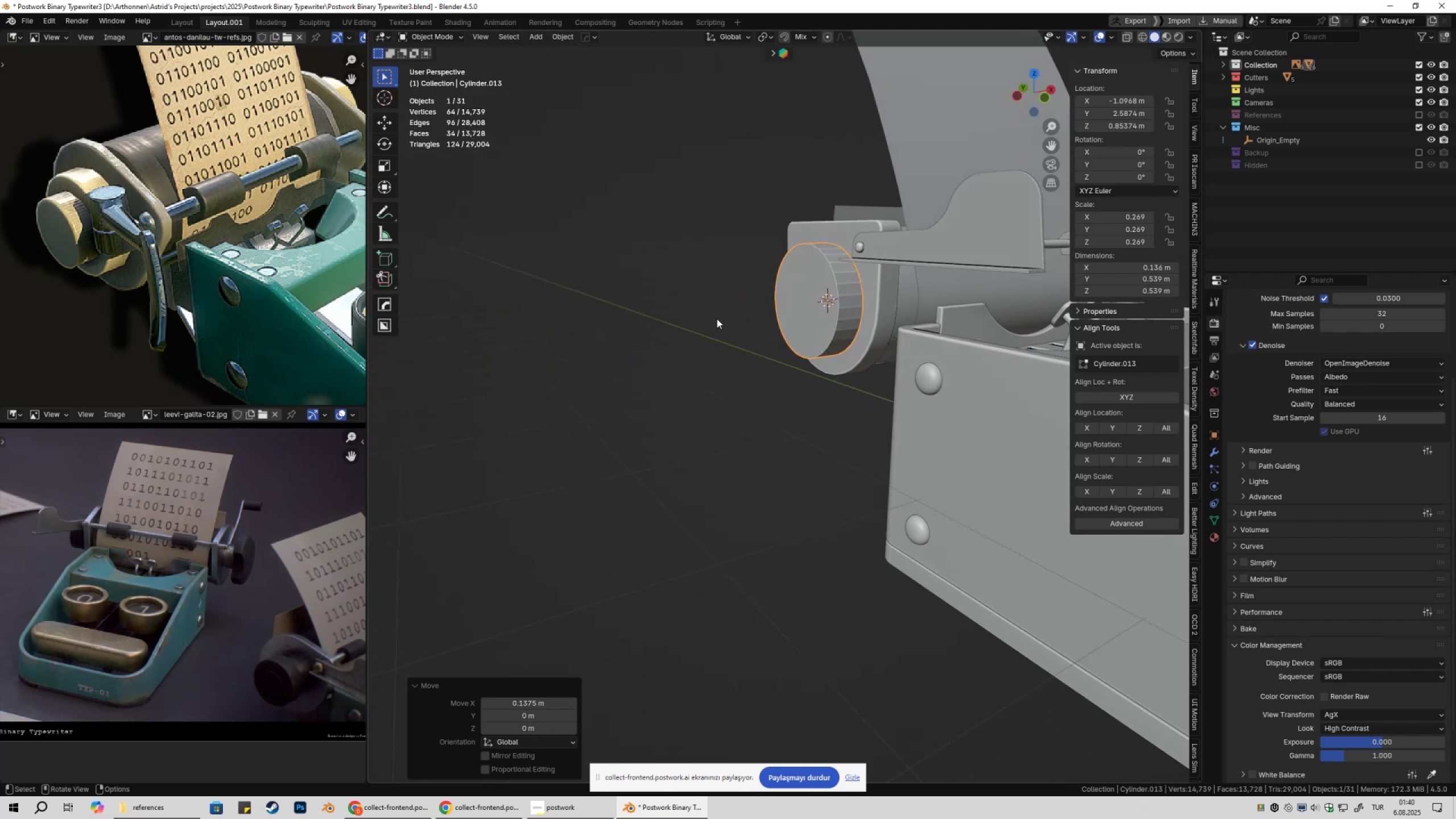 
right_click([923, 305])
 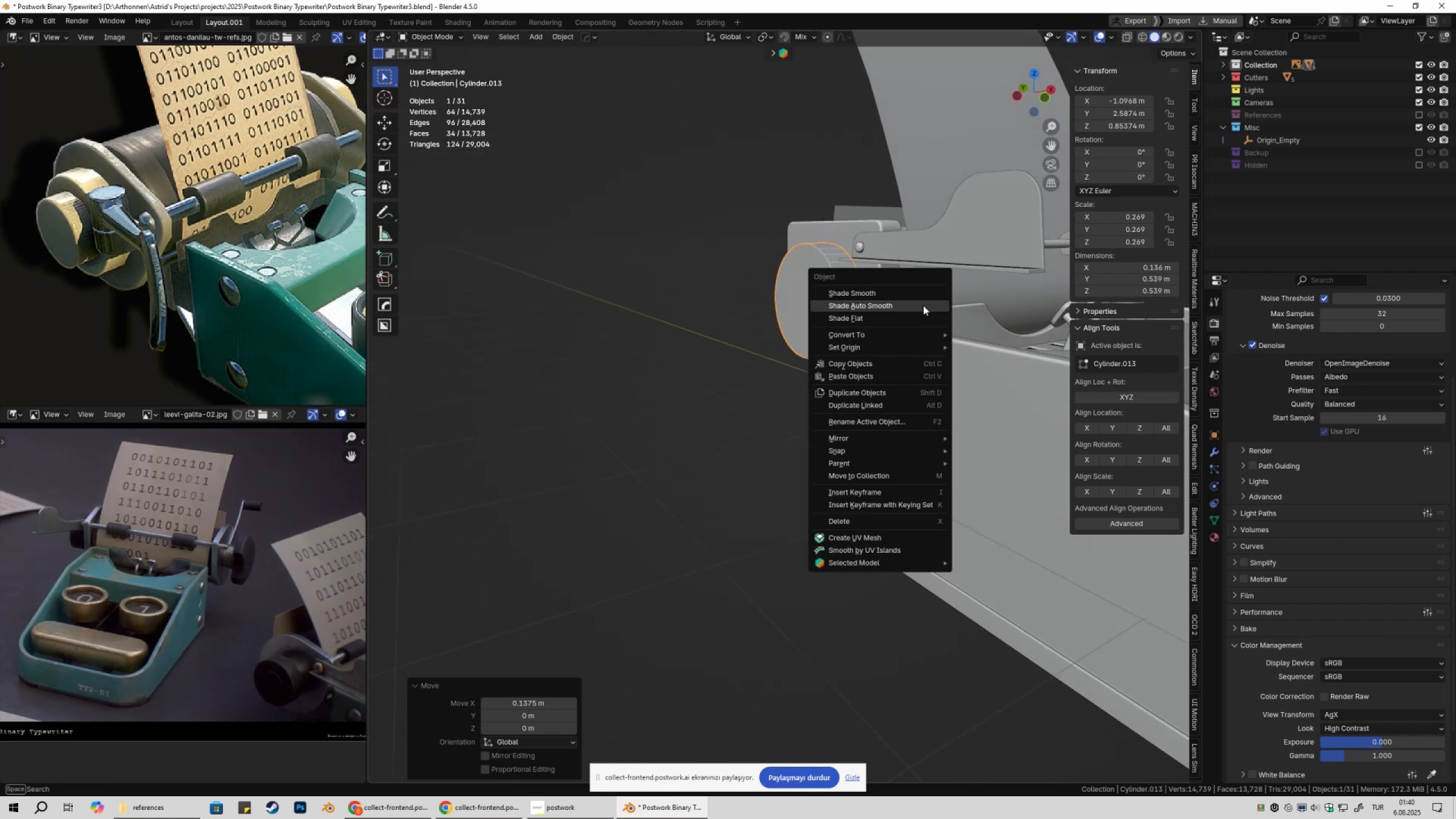 
left_click([923, 305])
 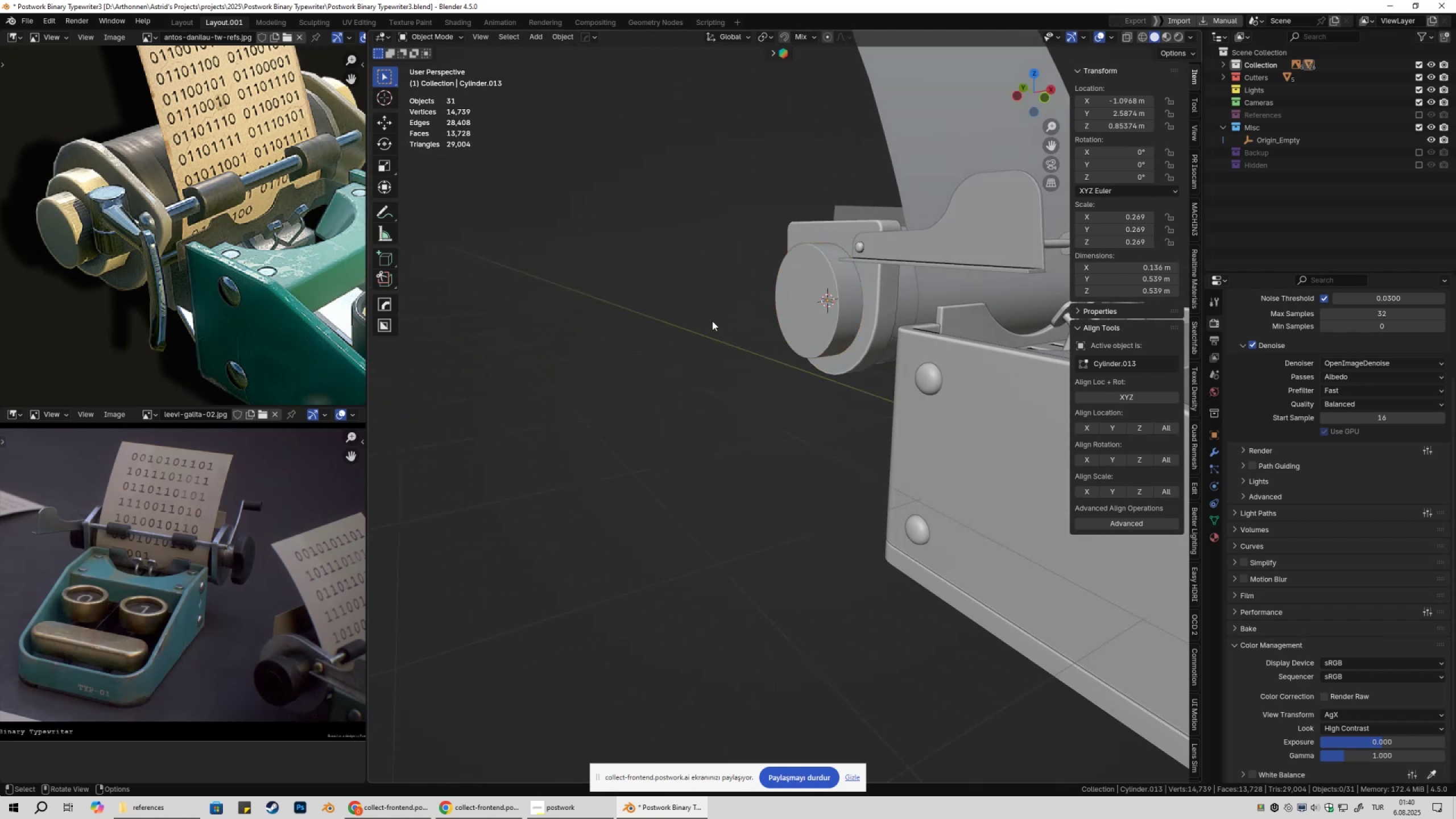 
scroll: coordinate [704, 325], scroll_direction: down, amount: 3.0
 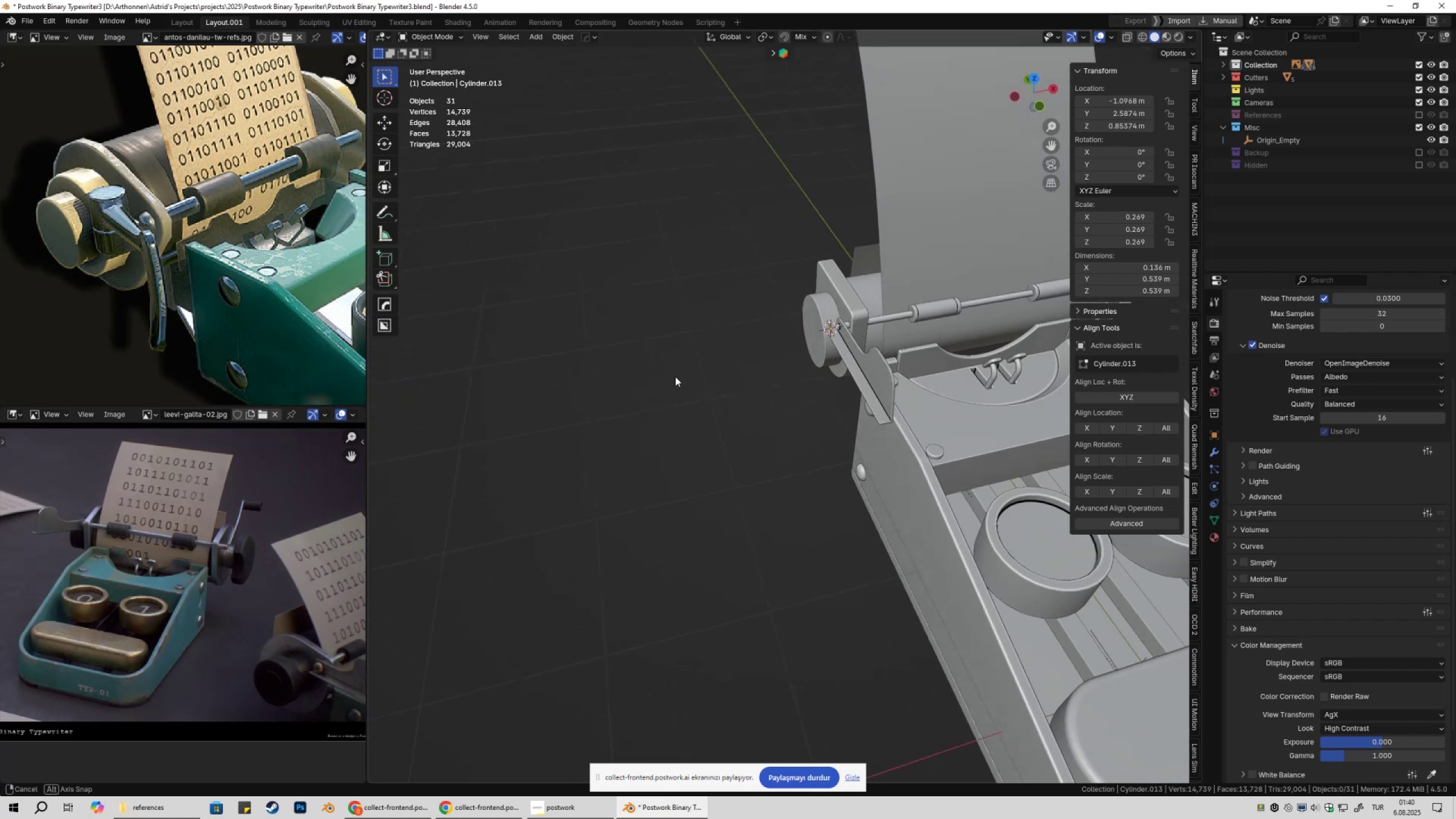 
key(Shift+ShiftLeft)
 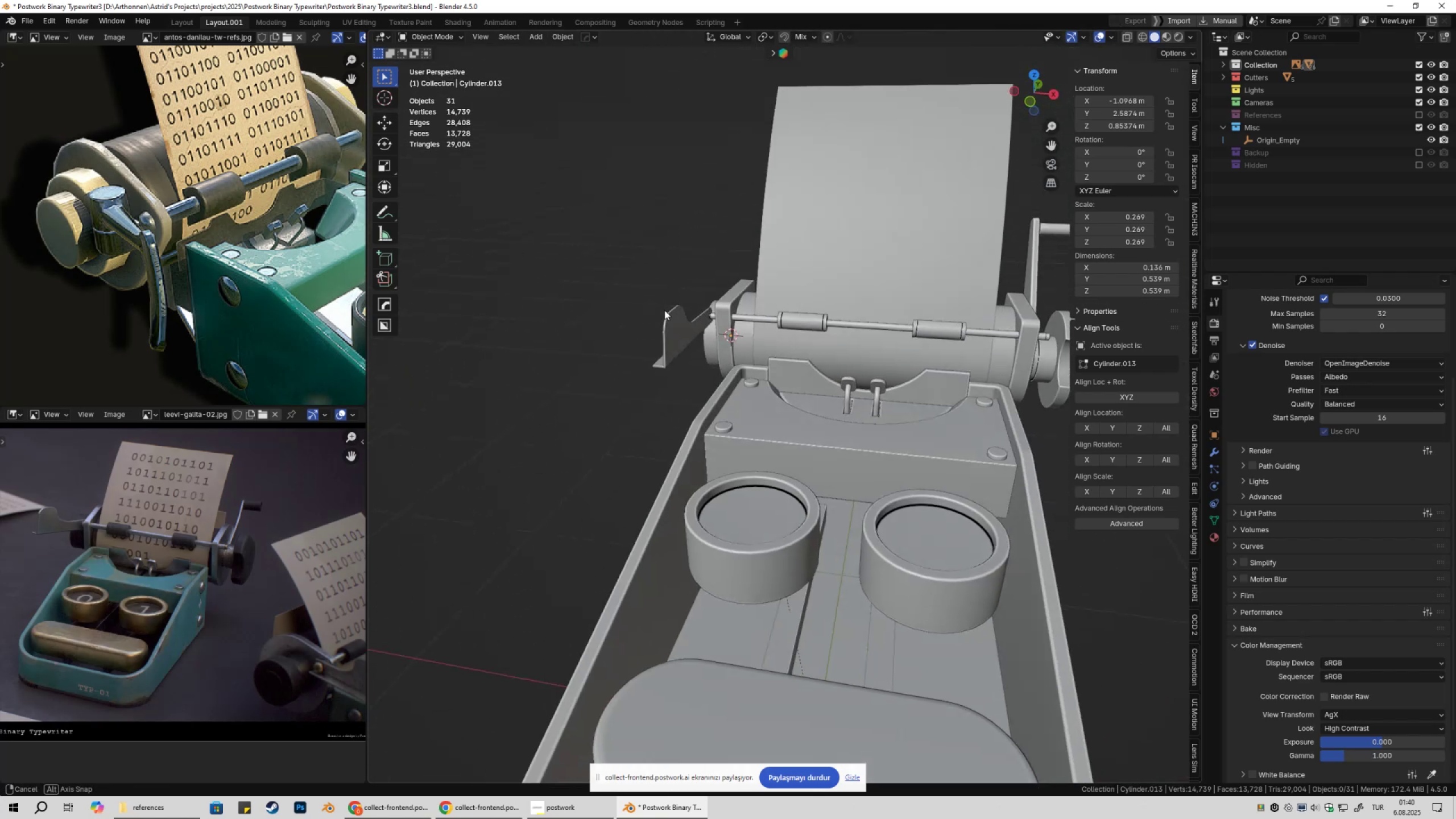 
scroll: coordinate [694, 318], scroll_direction: down, amount: 2.0
 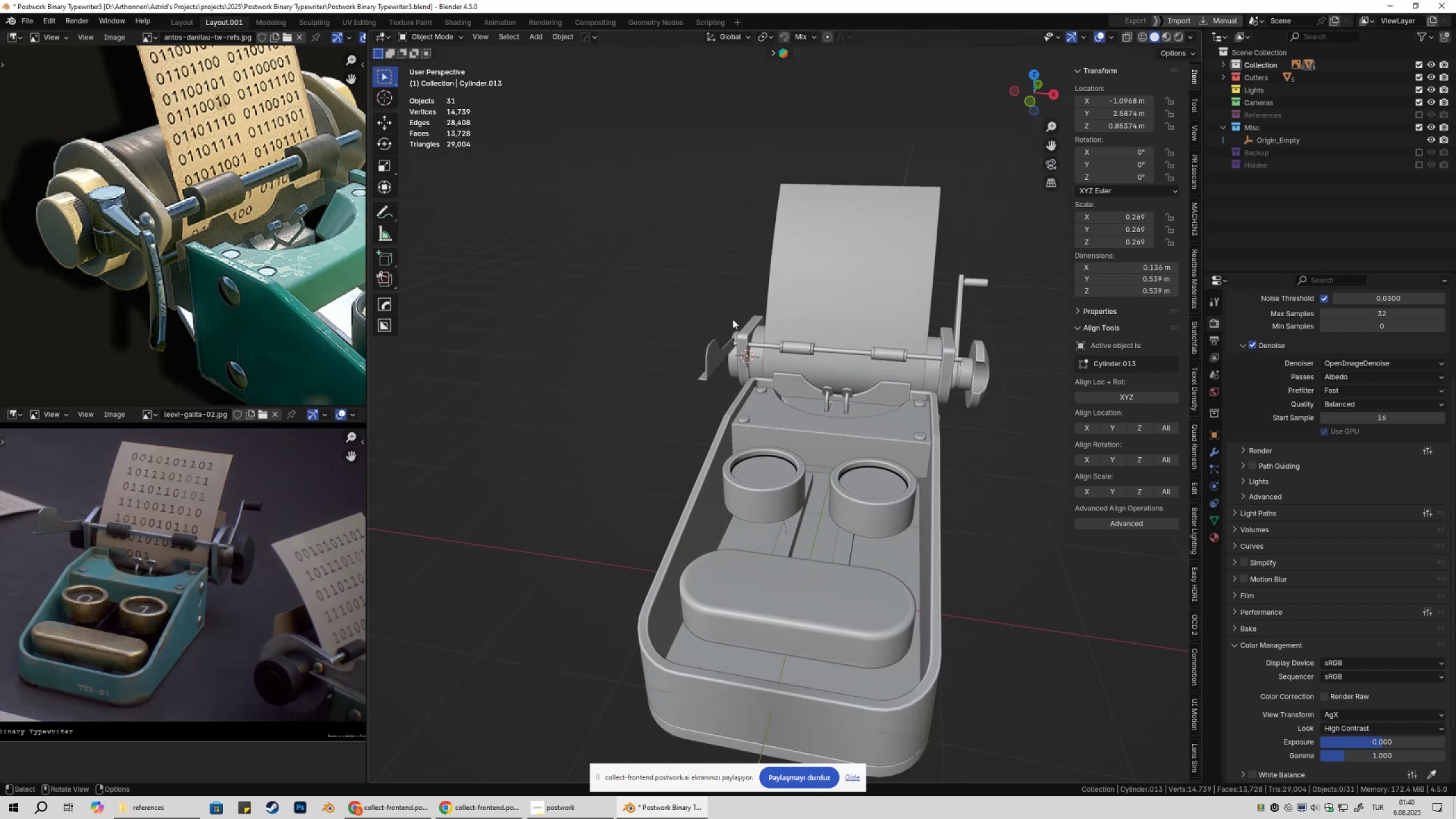 
key(Shift+ShiftLeft)
 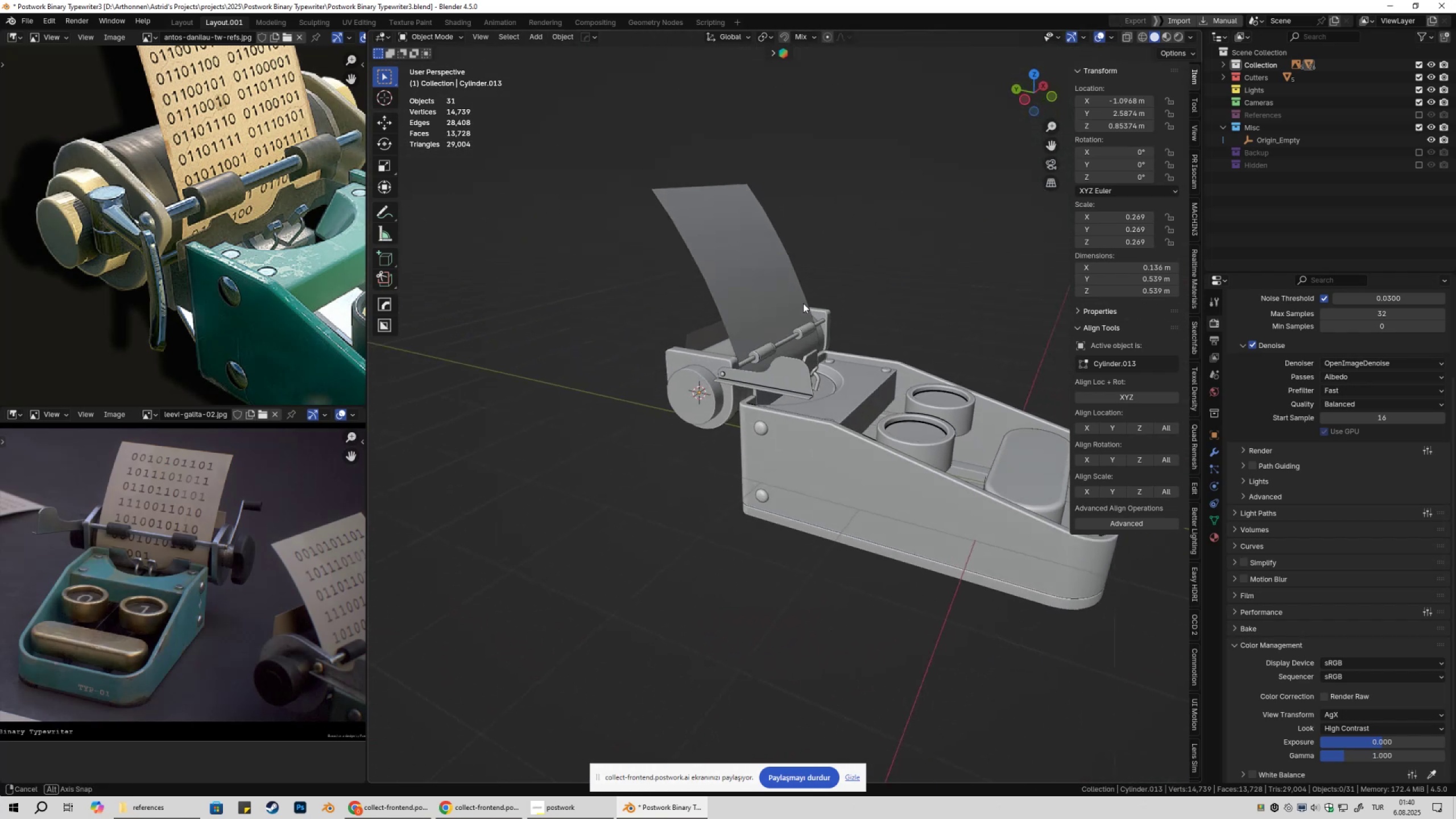 
left_click([749, 392])
 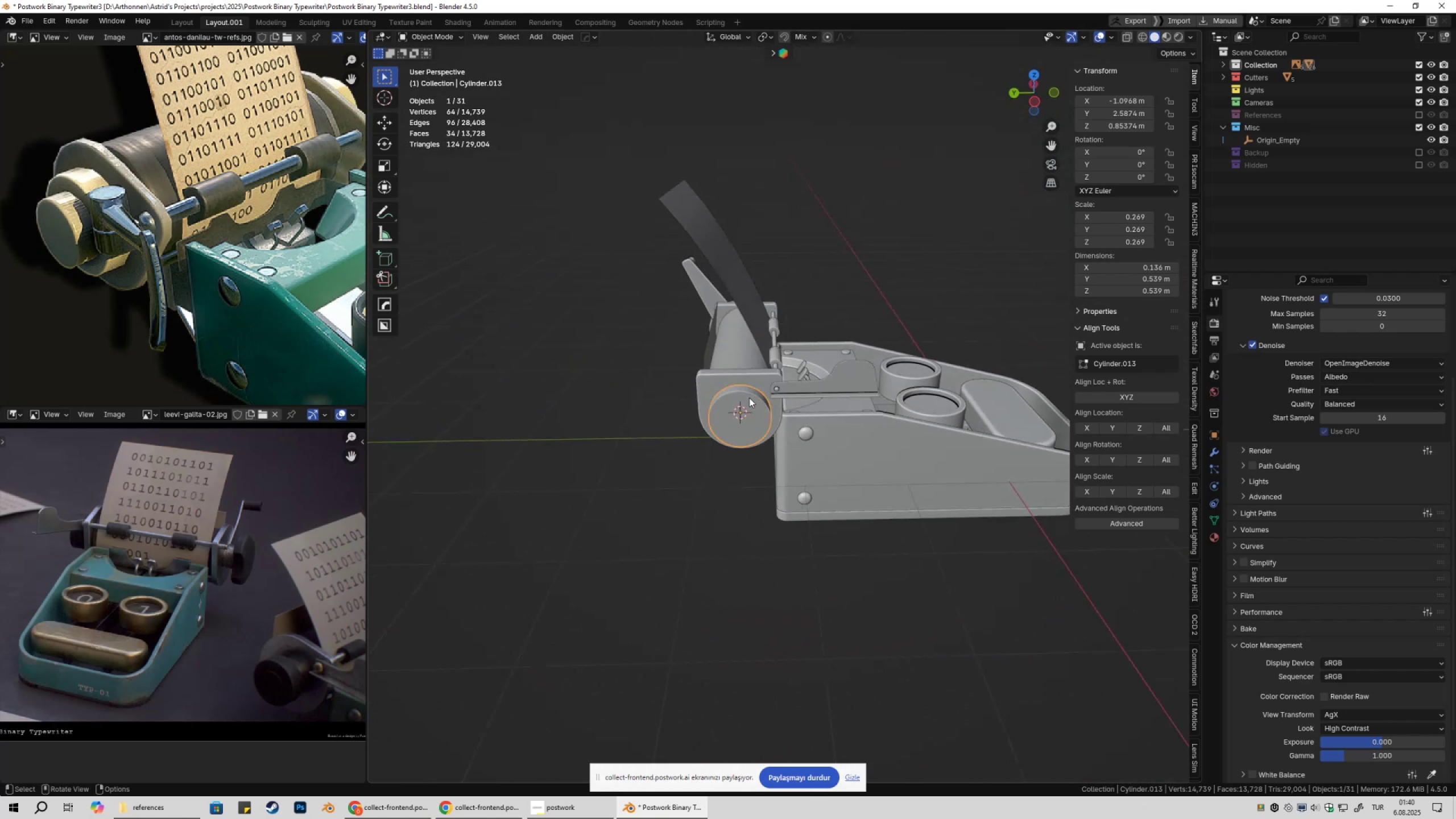 
scroll: coordinate [755, 417], scroll_direction: up, amount: 3.0
 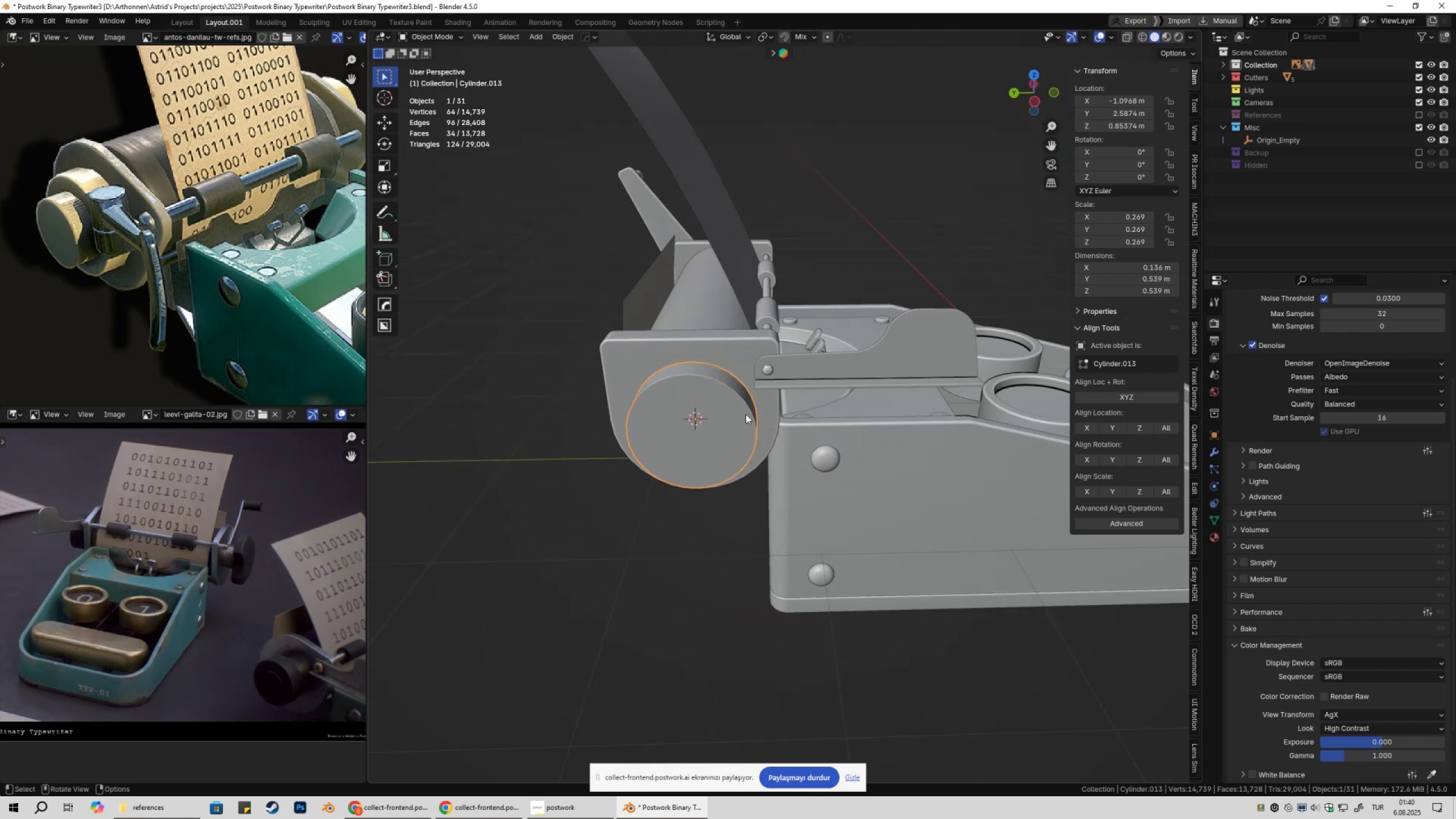 
key(Shift+ShiftLeft)
 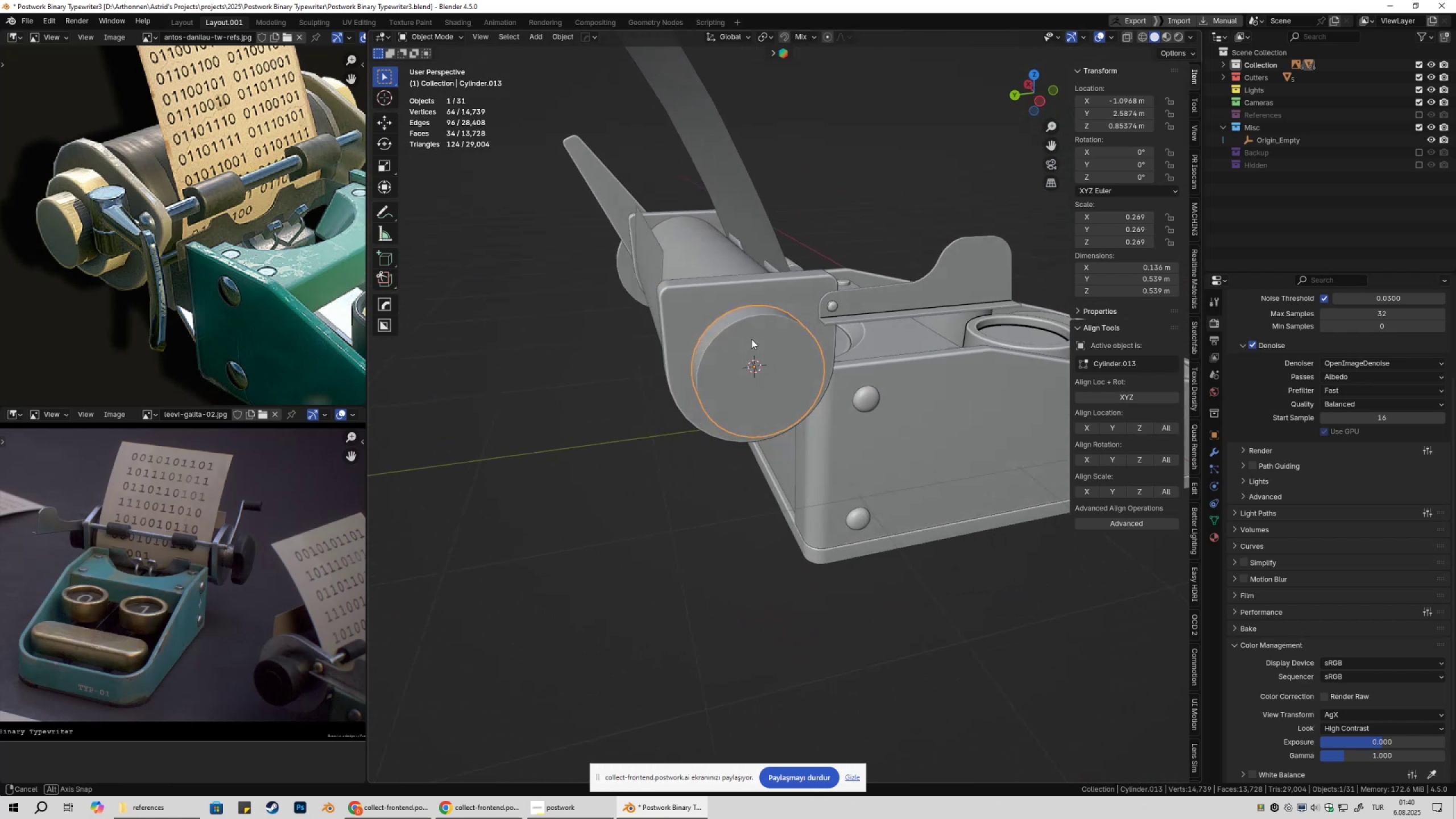 
scroll: coordinate [759, 365], scroll_direction: up, amount: 2.0
 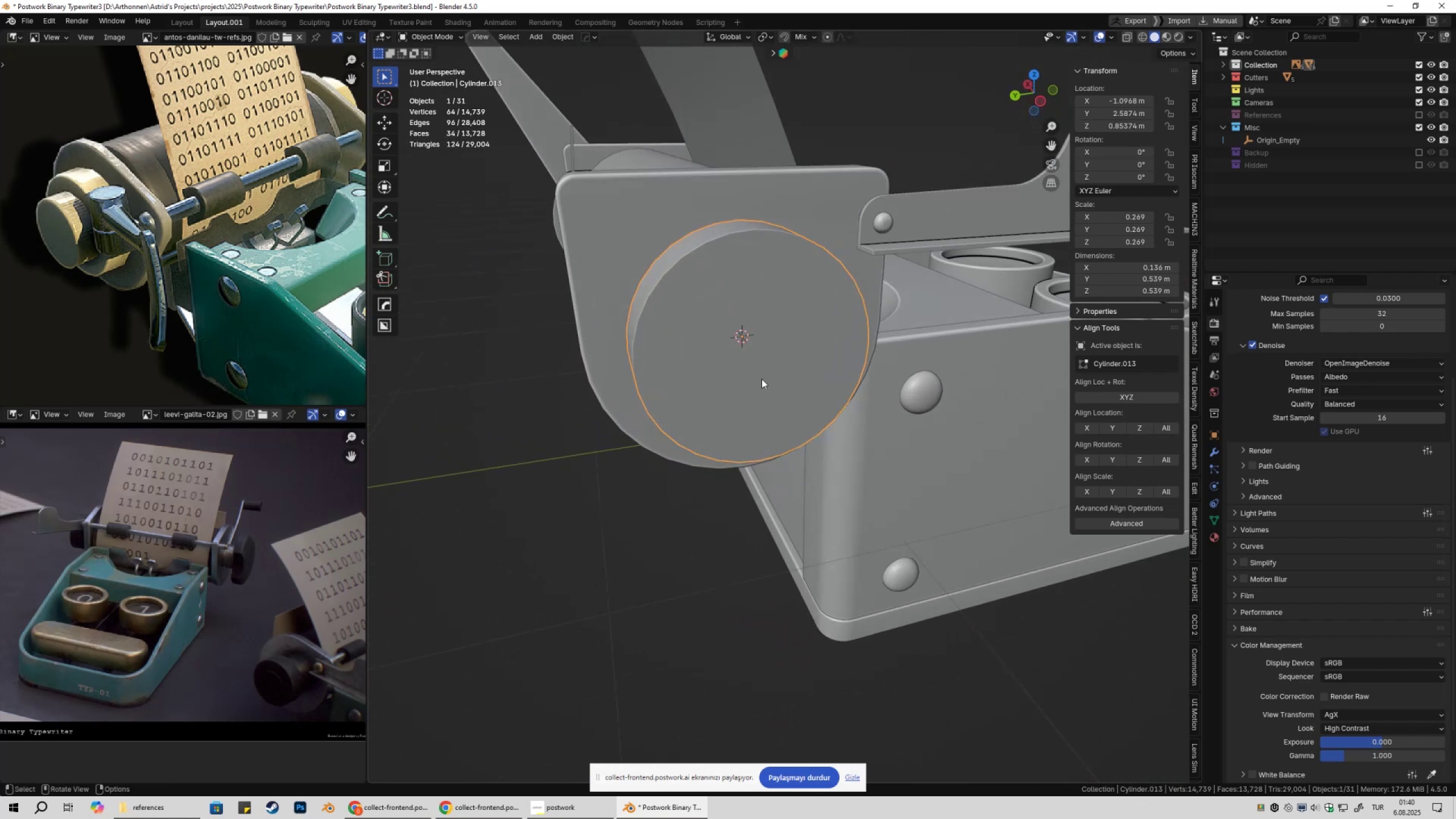 
key(Tab)
 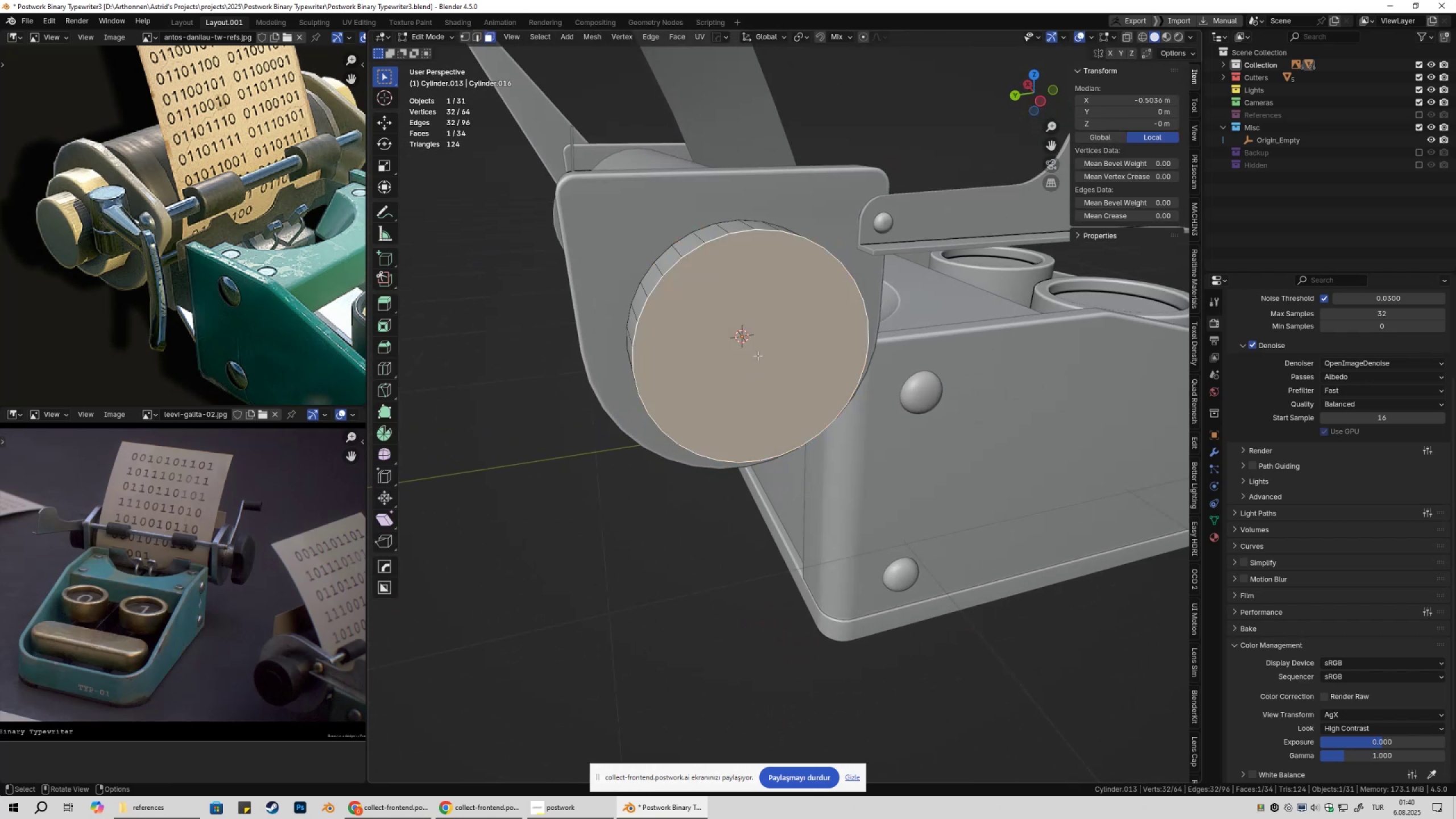 
key(3)
 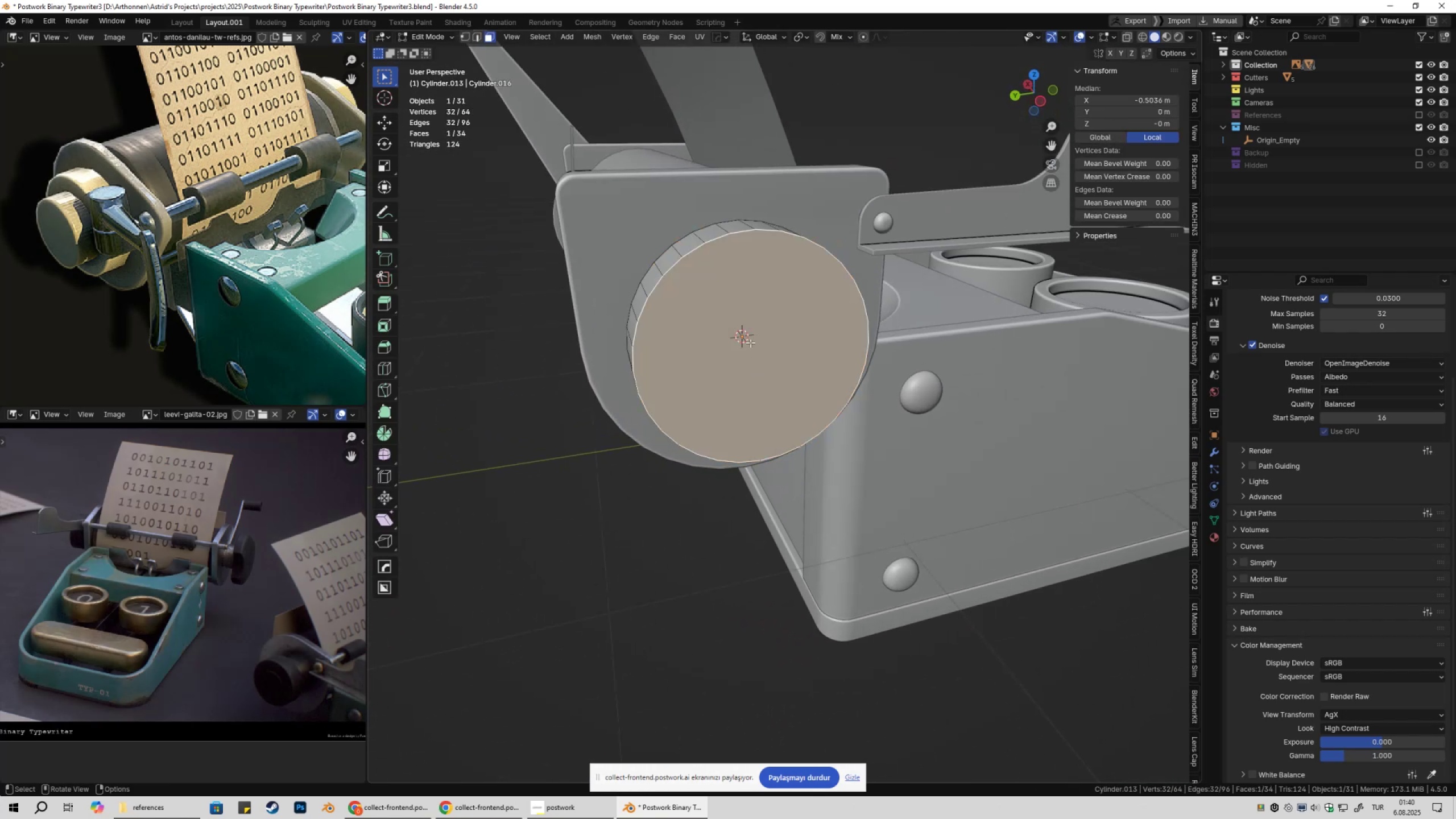 
left_click([750, 342])
 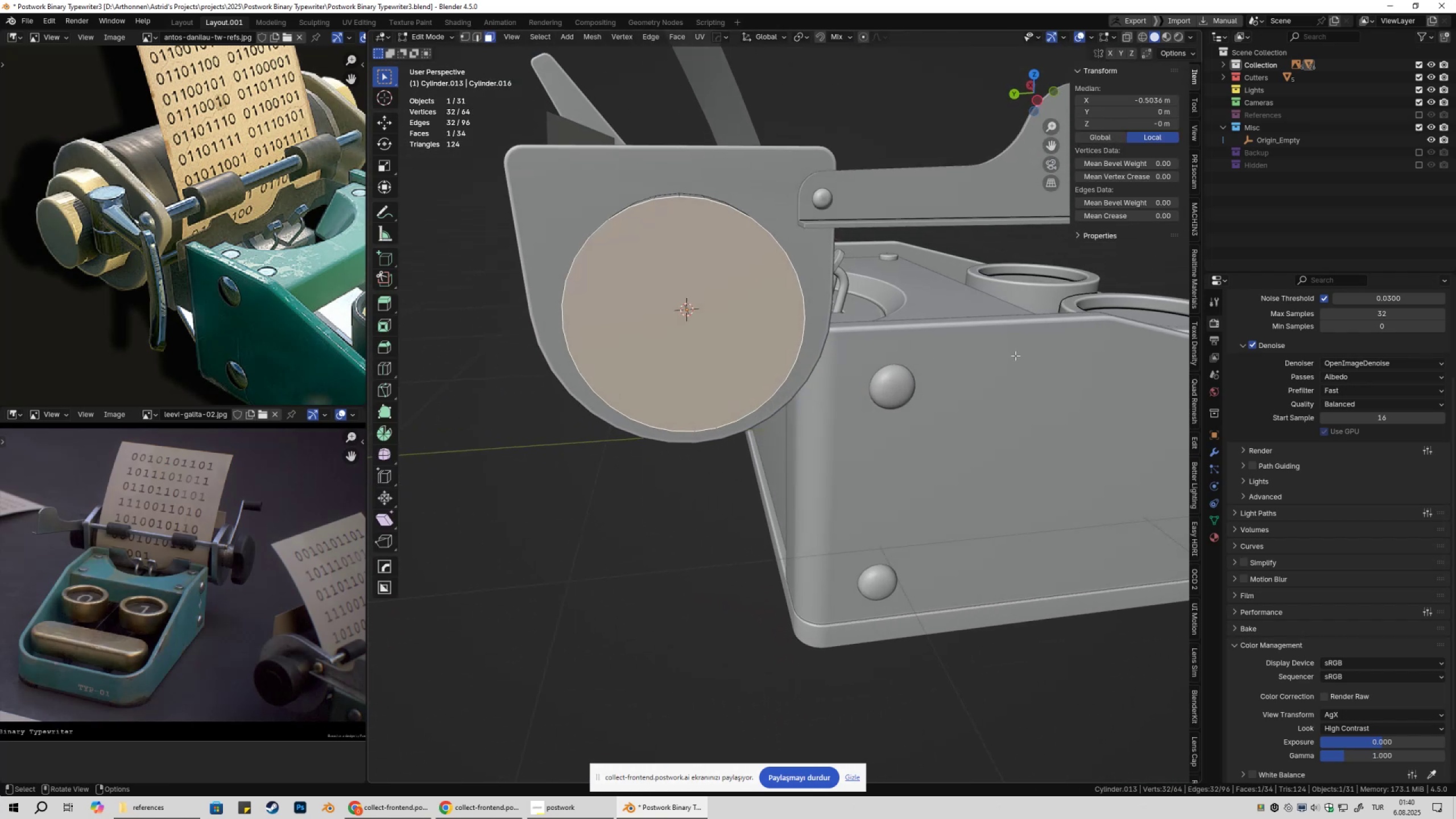 
key(I)
 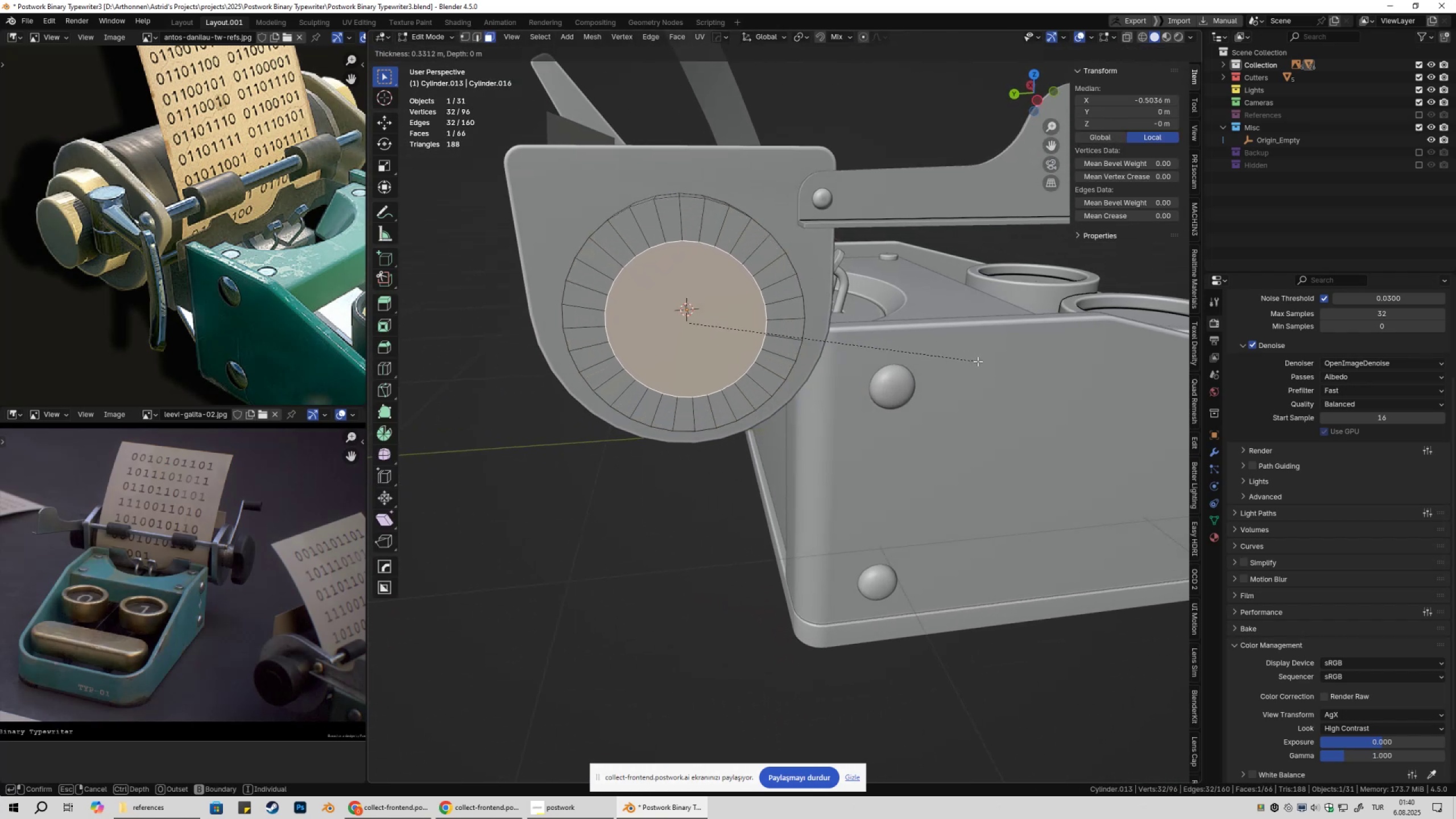 
hold_key(key=ShiftLeft, duration=1.53)
 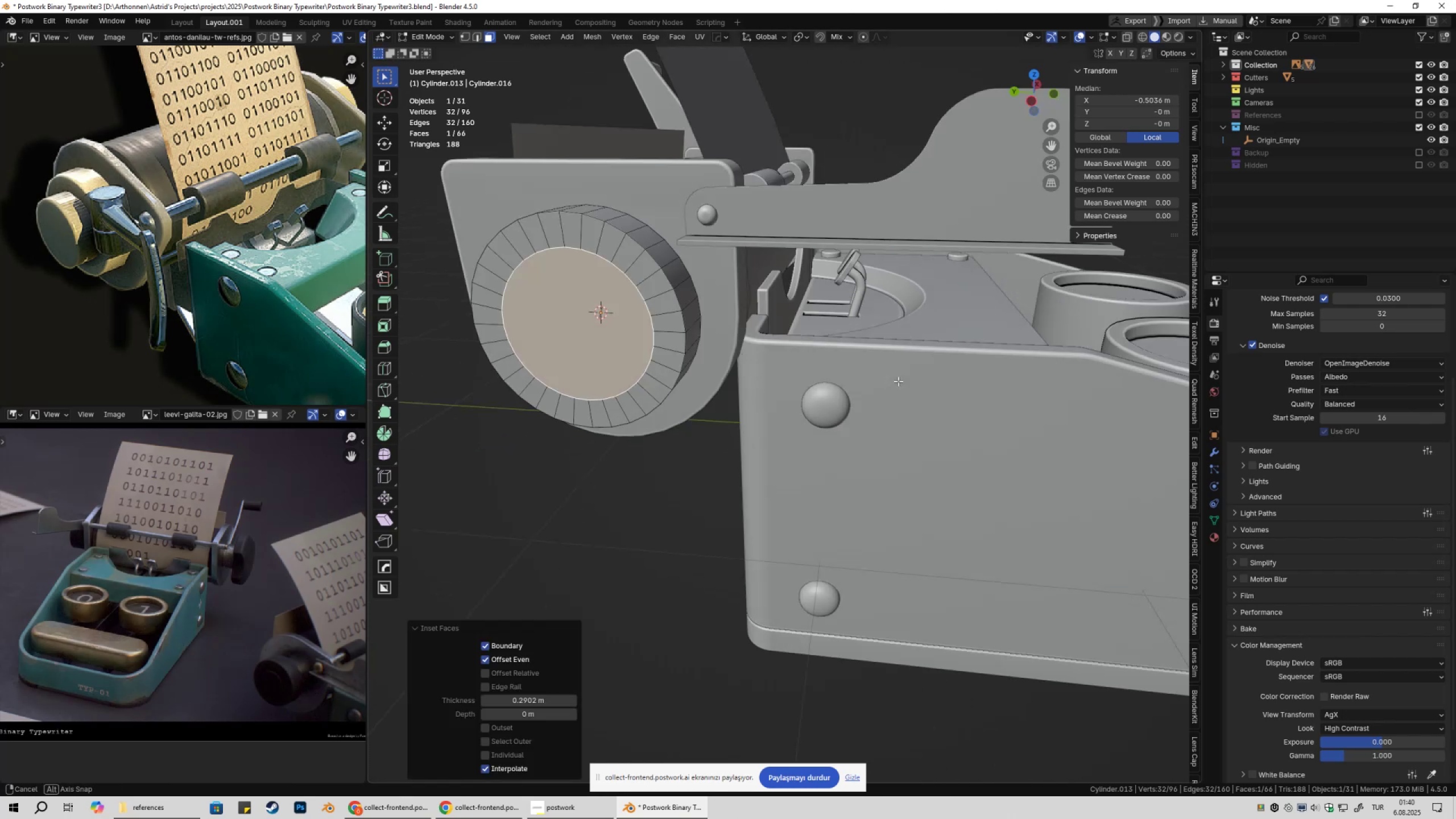 
hold_key(key=ShiftLeft, duration=0.34)
left_click([985, 364])
 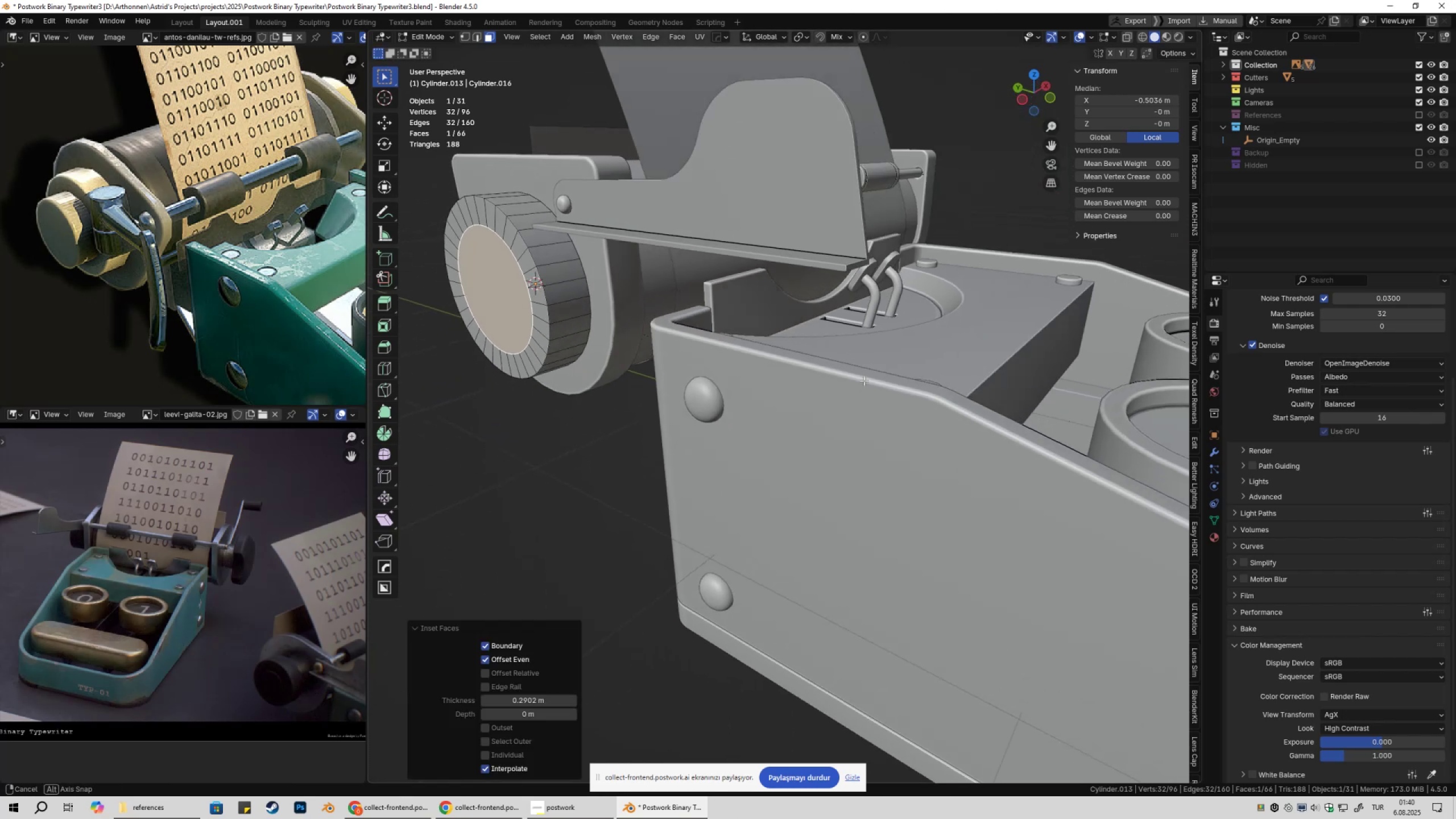 
hold_key(key=ShiftLeft, duration=0.3)
 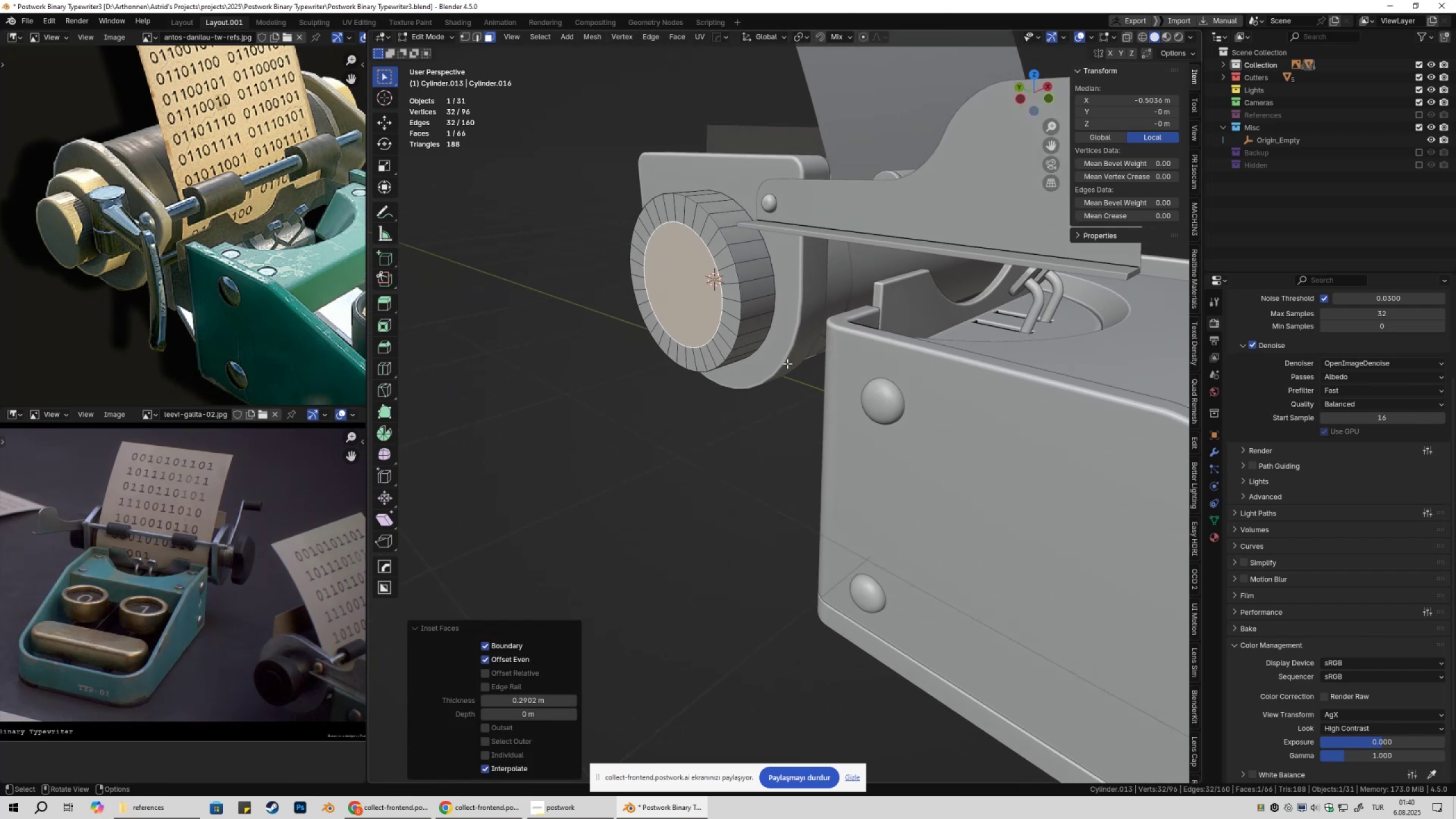 
key(Alt+E)
 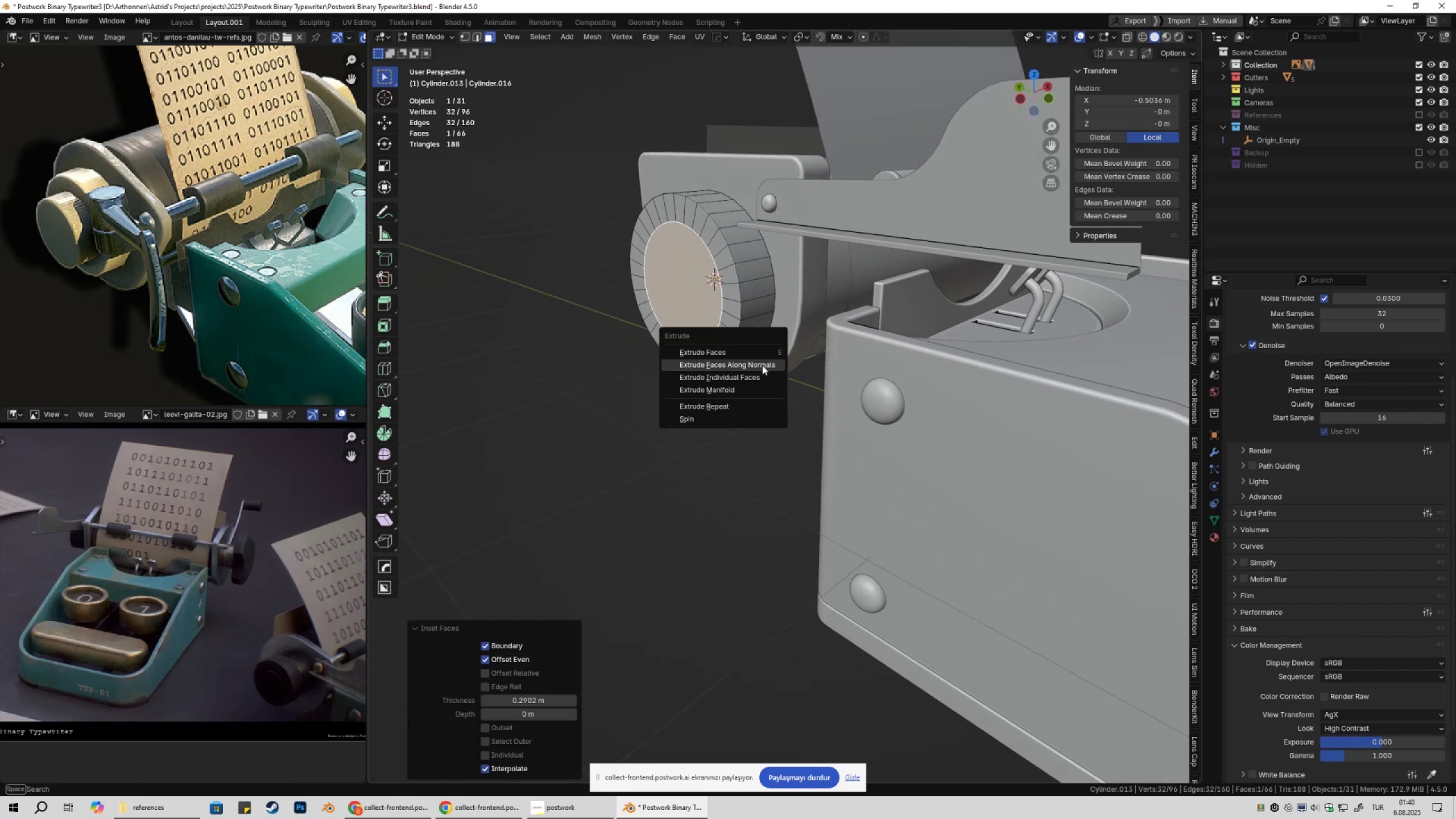 
left_click([762, 365])
 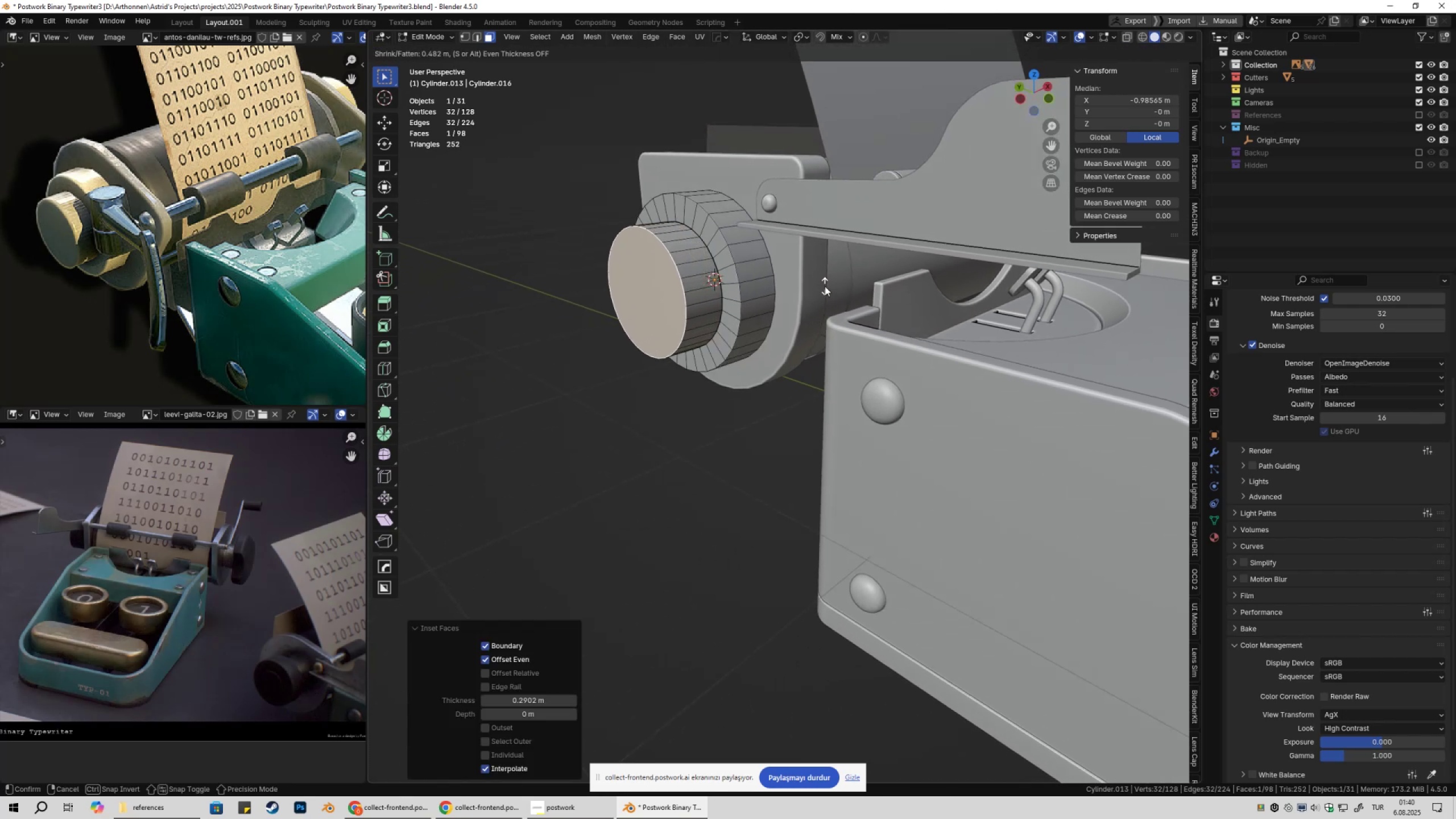 
hold_key(key=ShiftLeft, duration=1.53)
 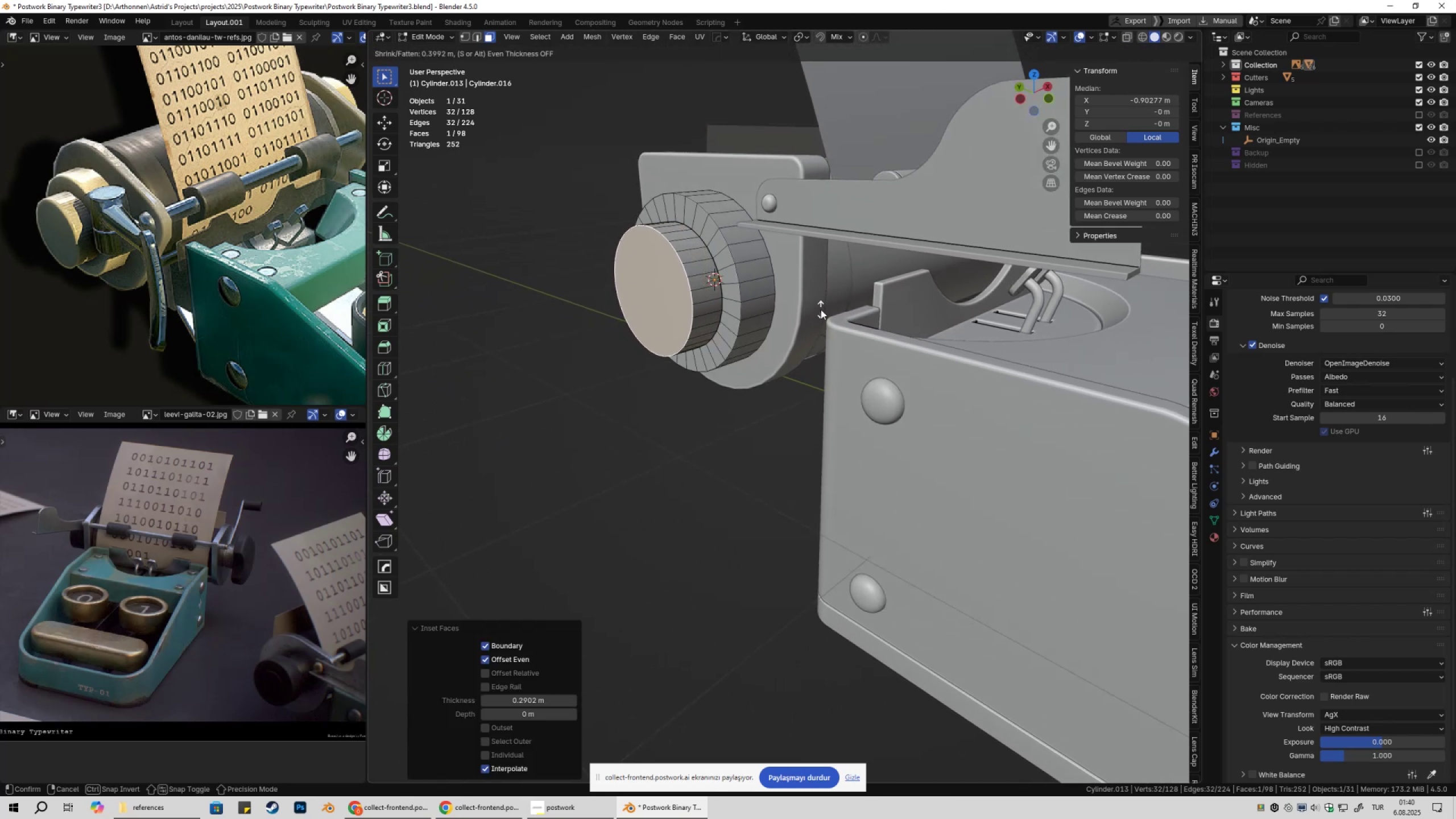 
hold_key(key=ShiftLeft, duration=1.11)
left_click([821, 309])
 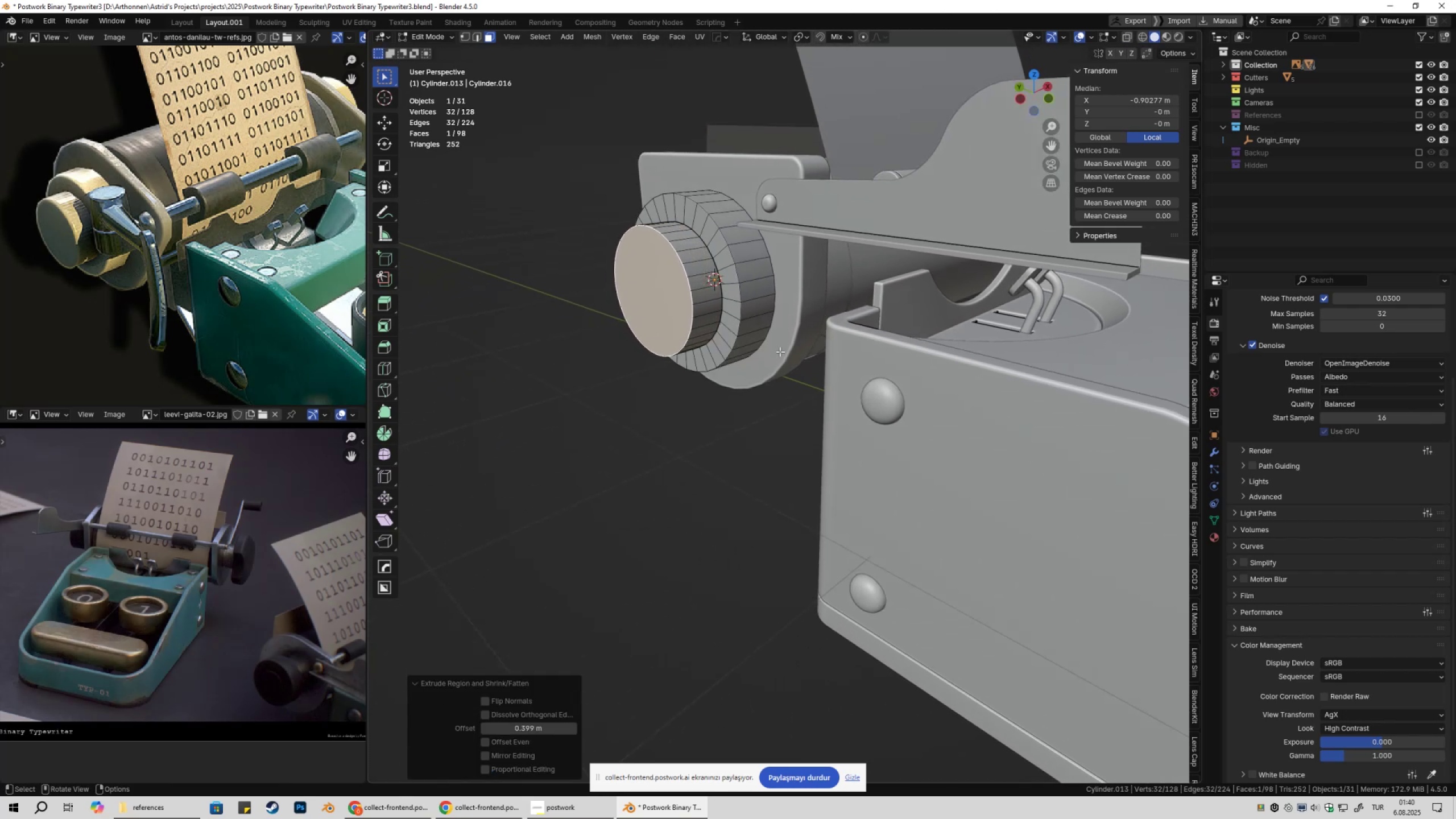 
scroll: coordinate [758, 387], scroll_direction: down, amount: 4.0
 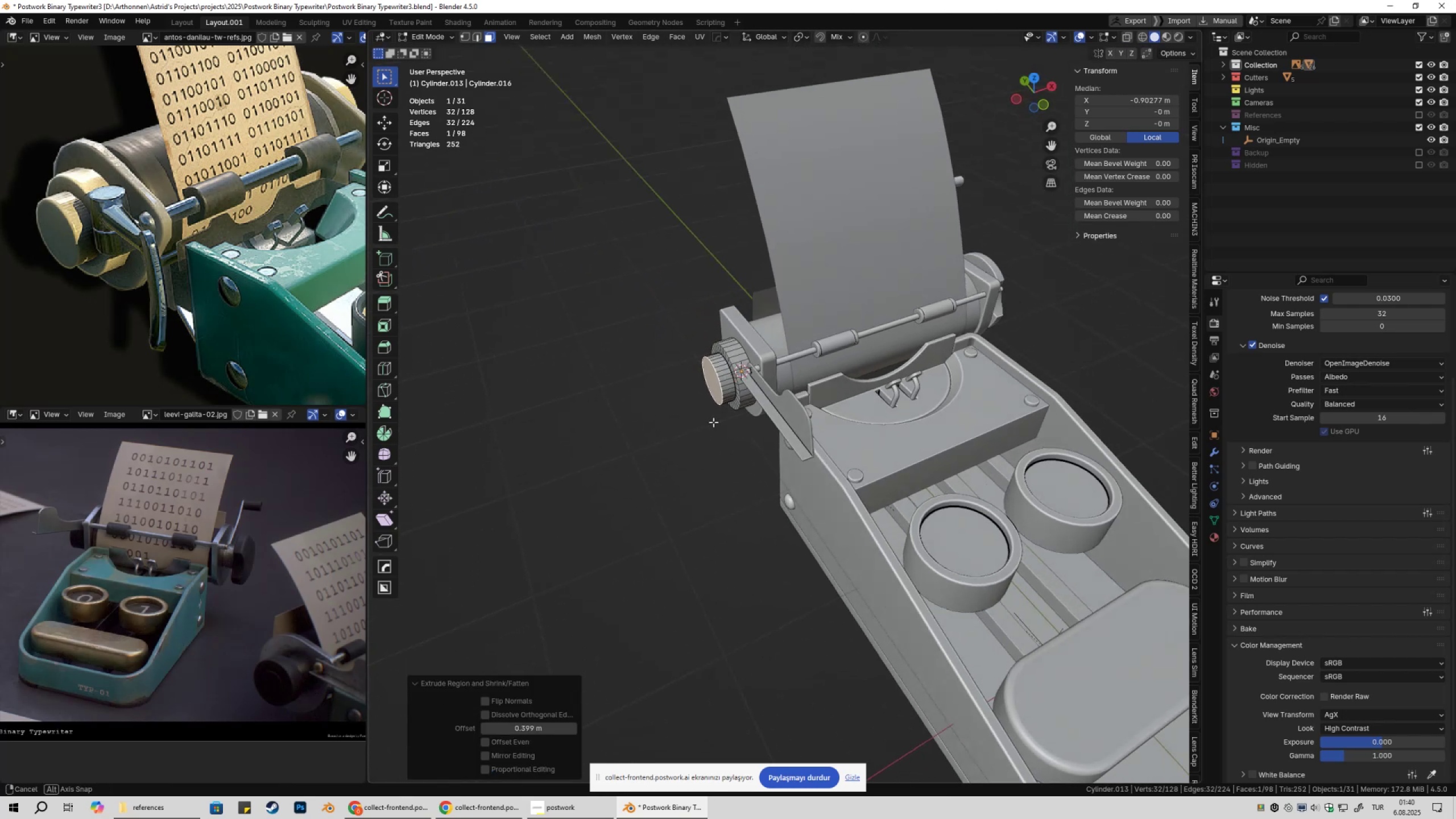 
key(Tab)
 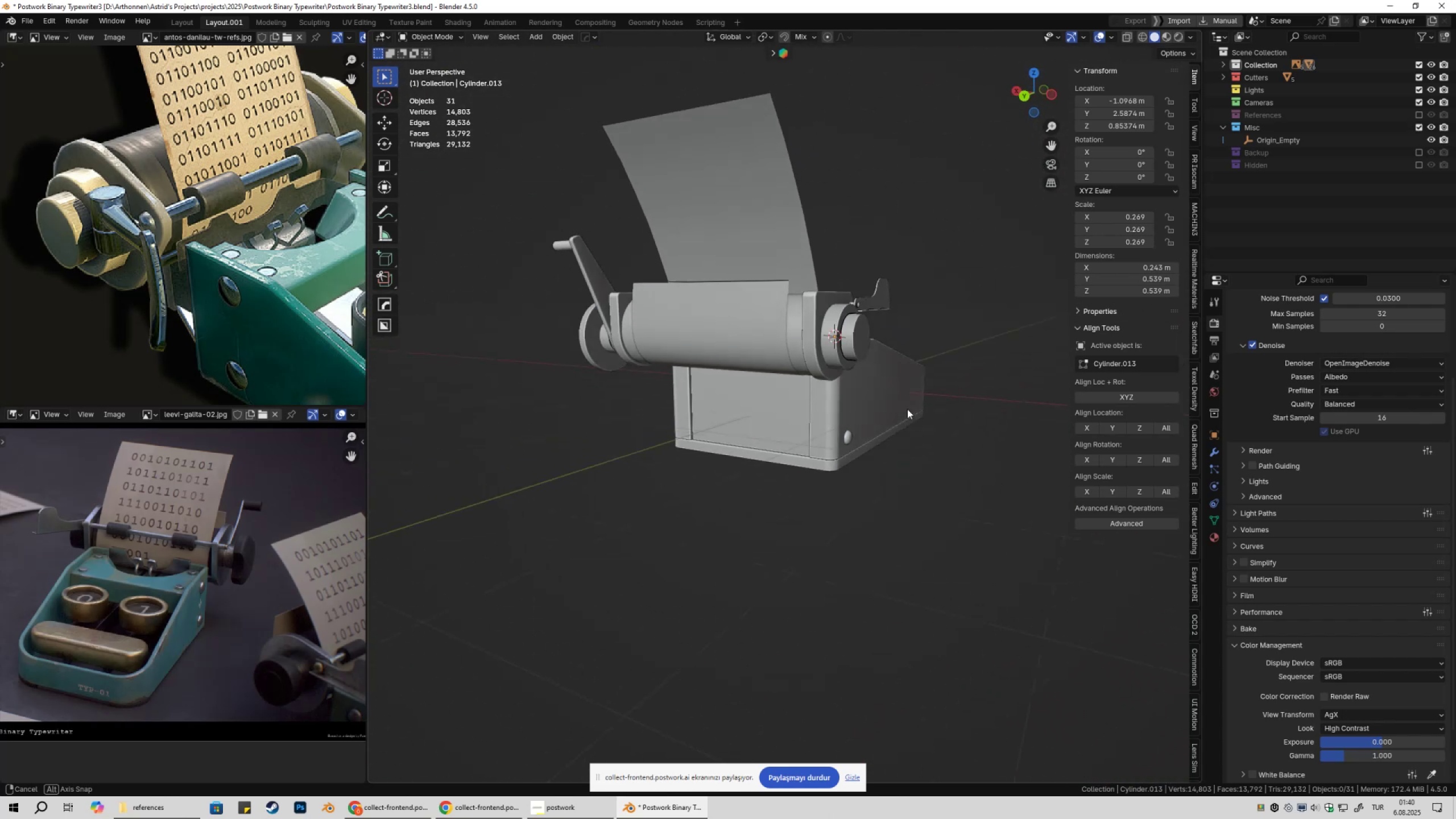 
wait(6.02)
 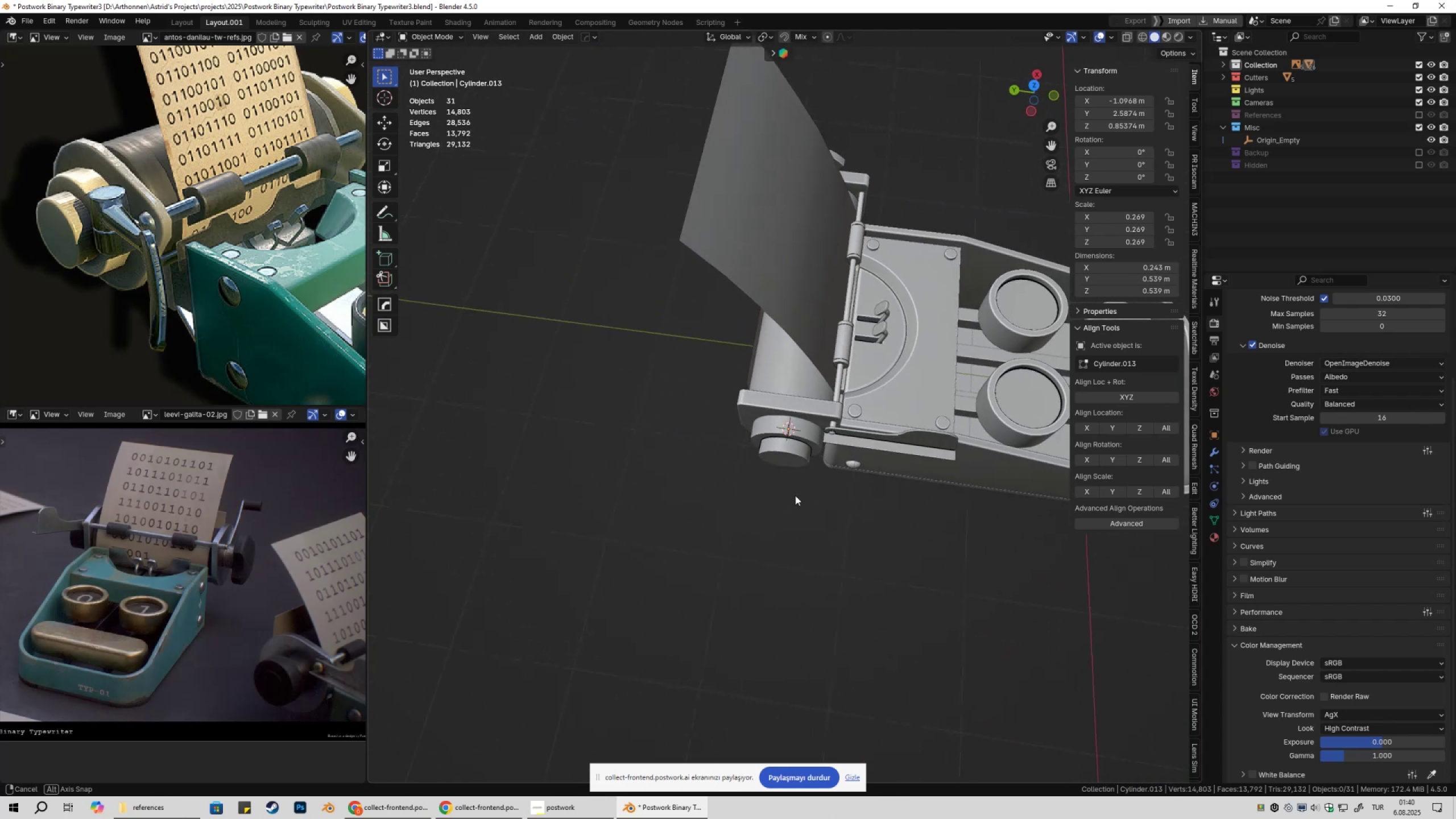 
left_click([768, 364])
 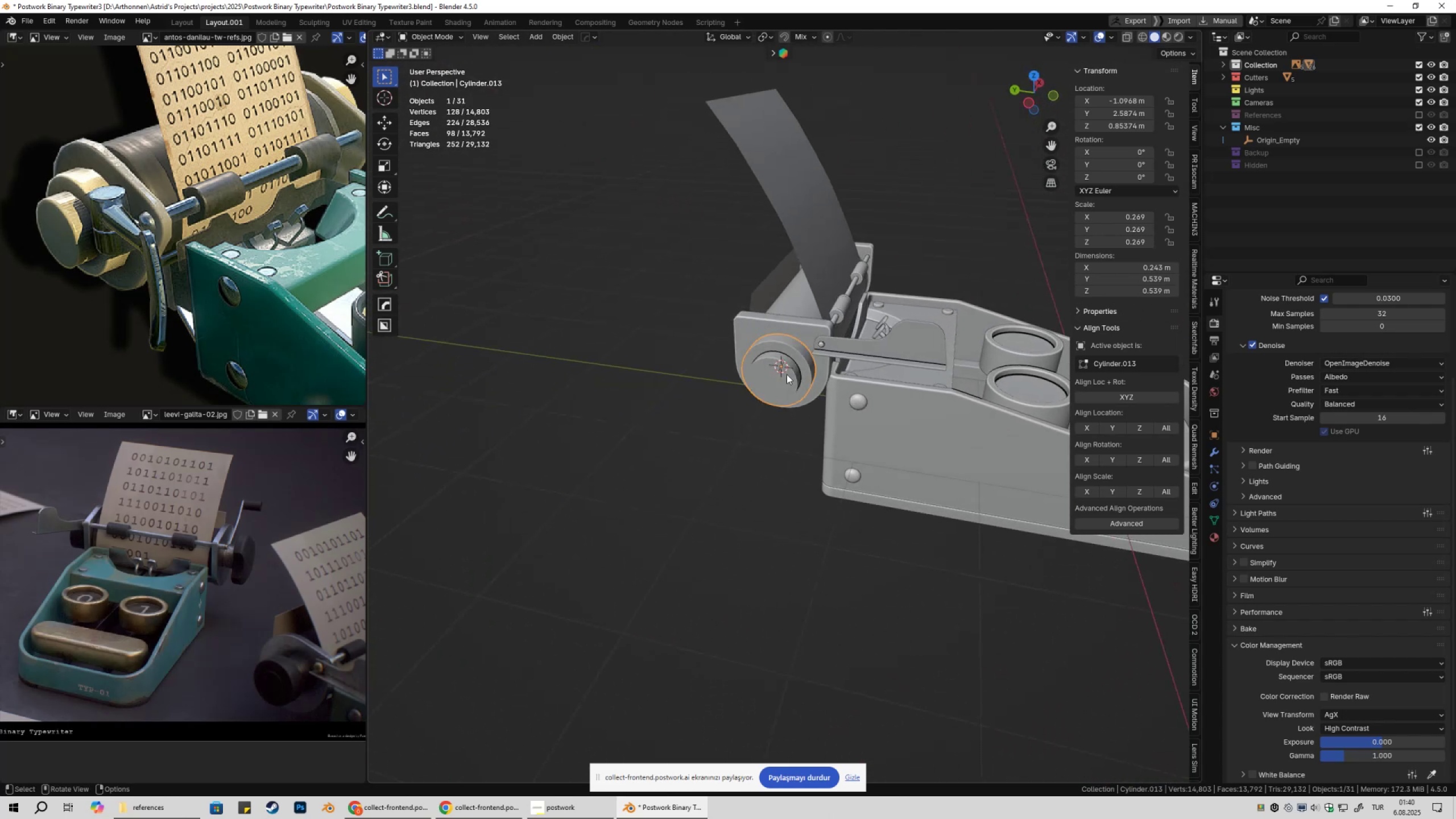 
scroll: coordinate [830, 392], scroll_direction: up, amount: 3.0
 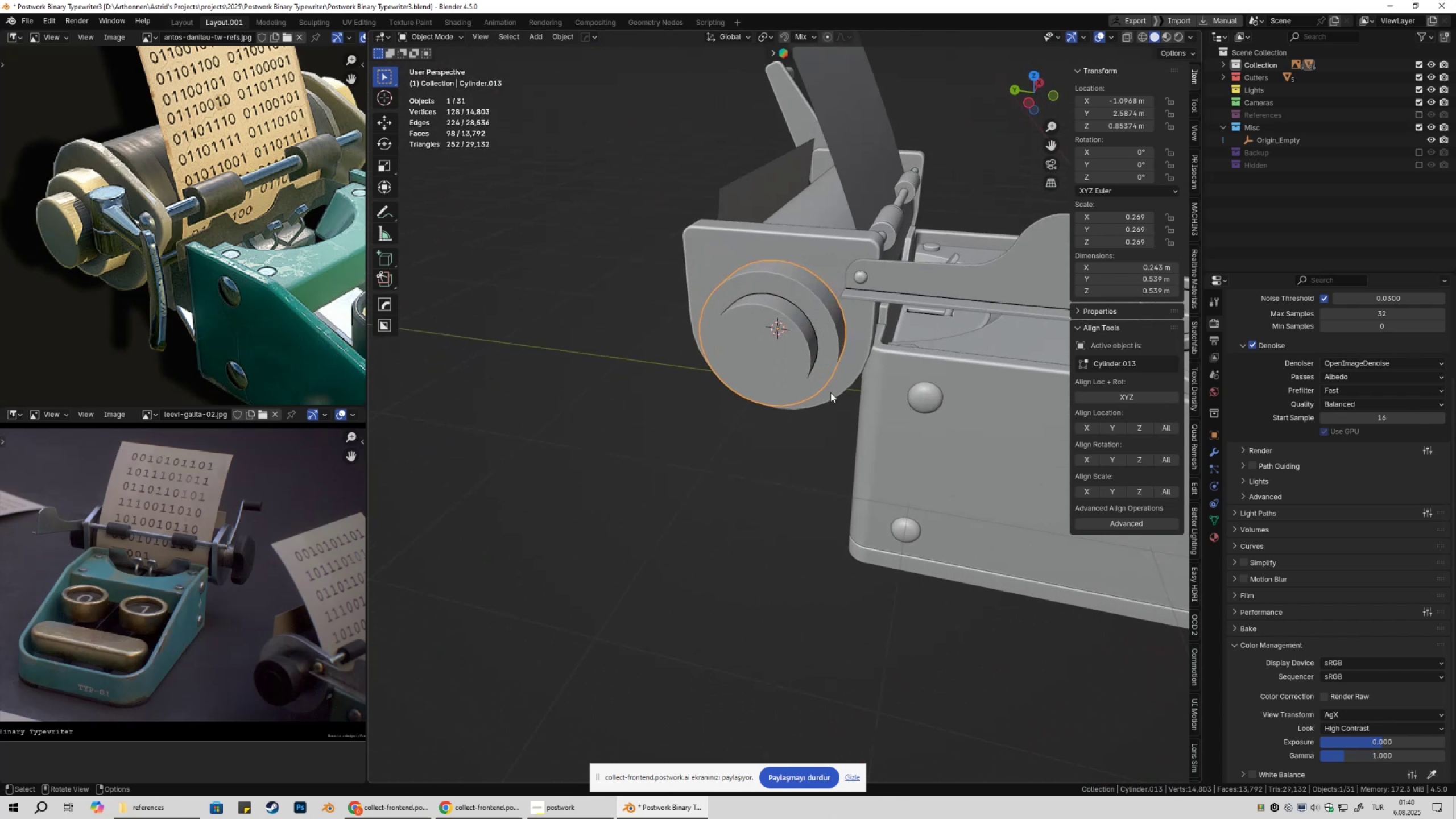 
key(Control+ControlLeft)
 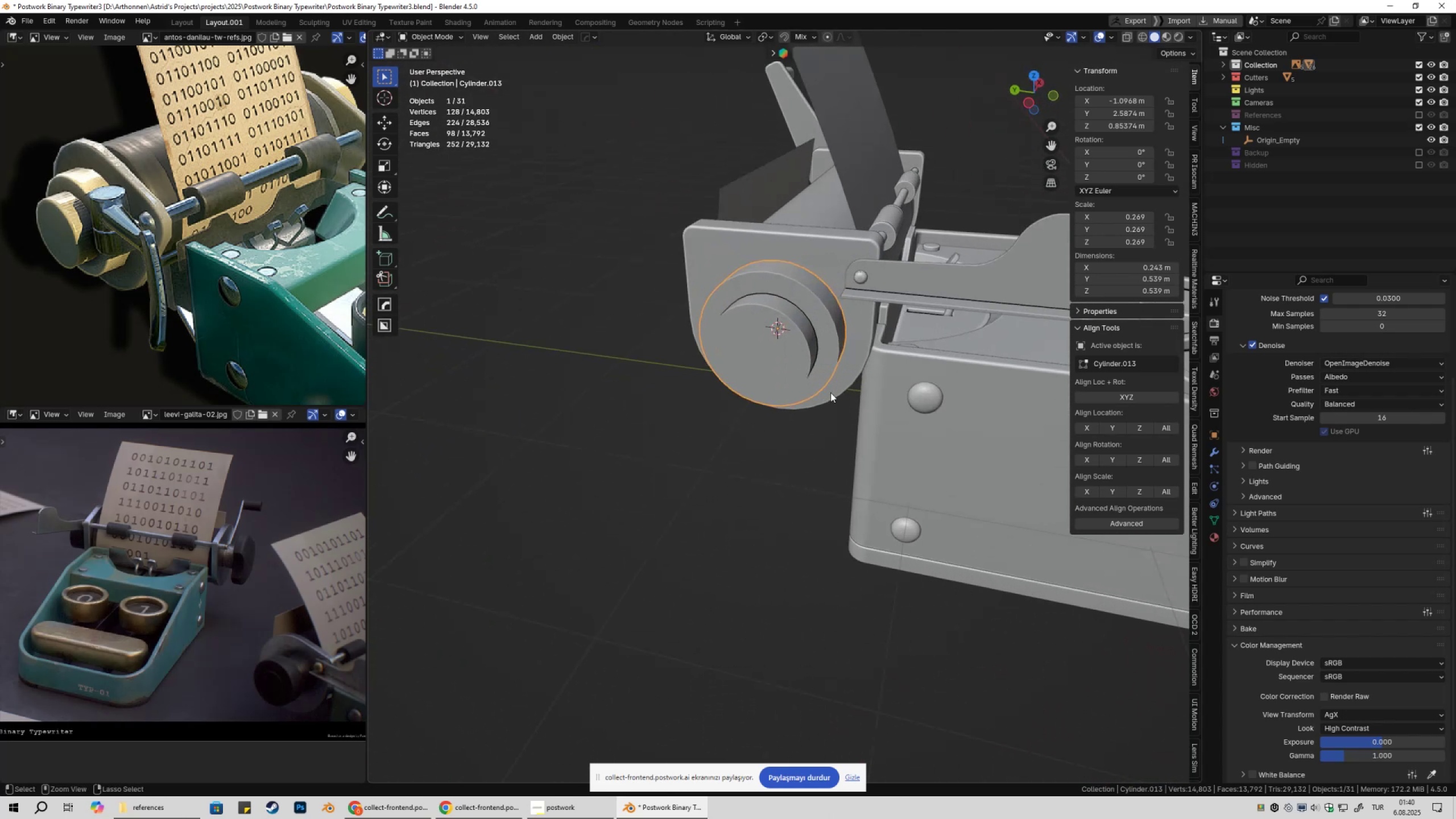 
key(Control+S)
 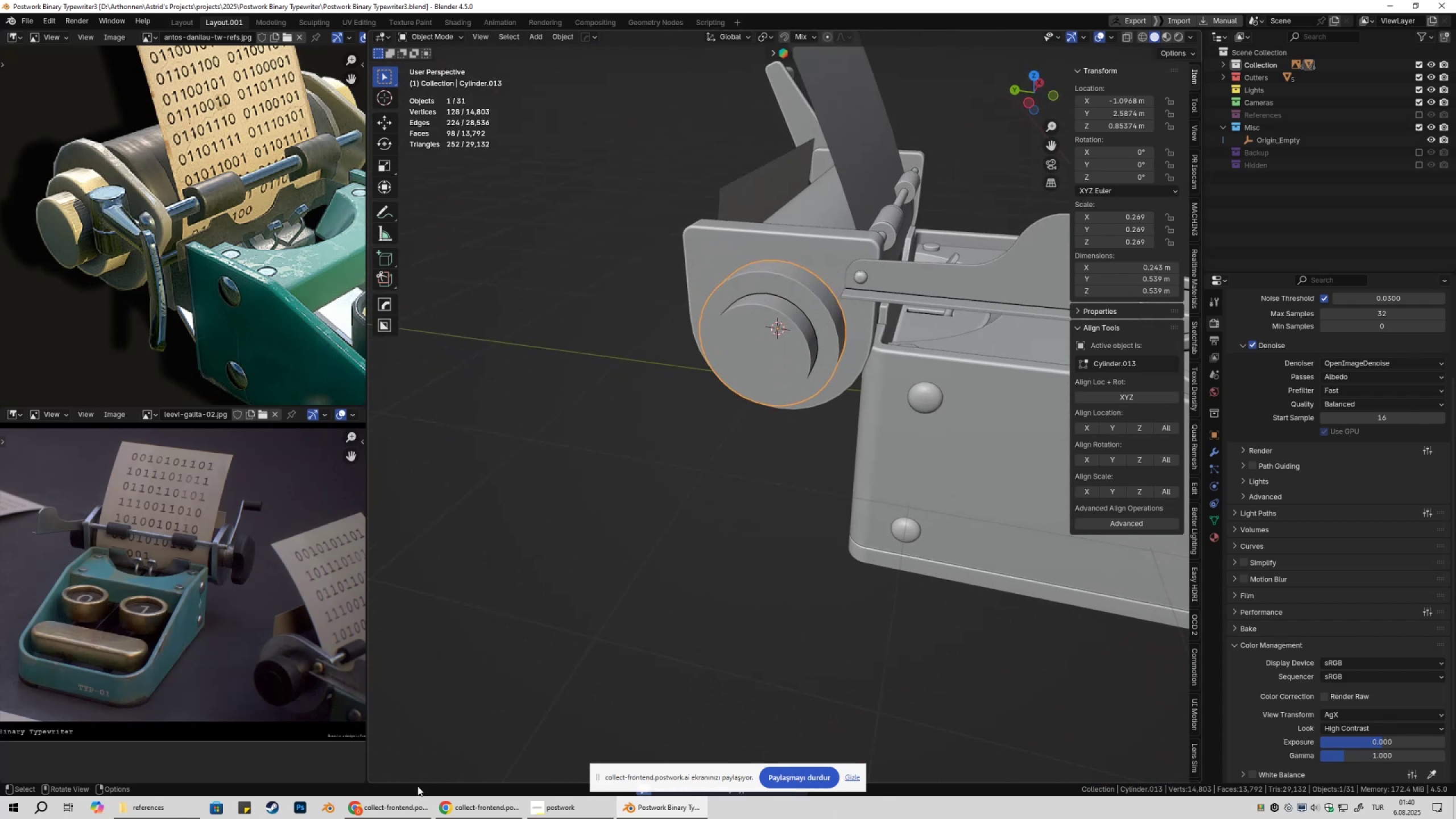 
left_click([394, 818])
 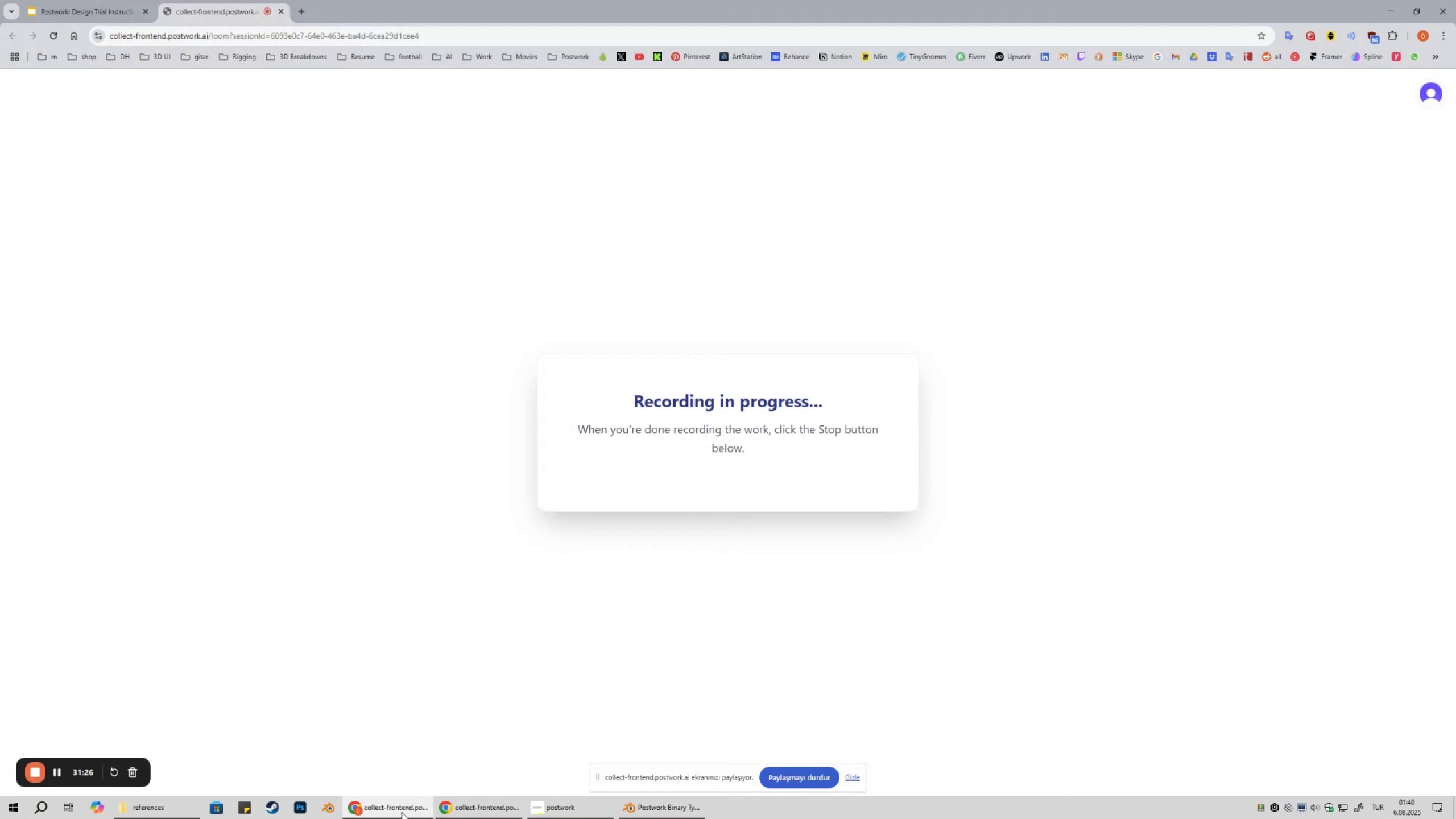 
left_click([394, 818])
 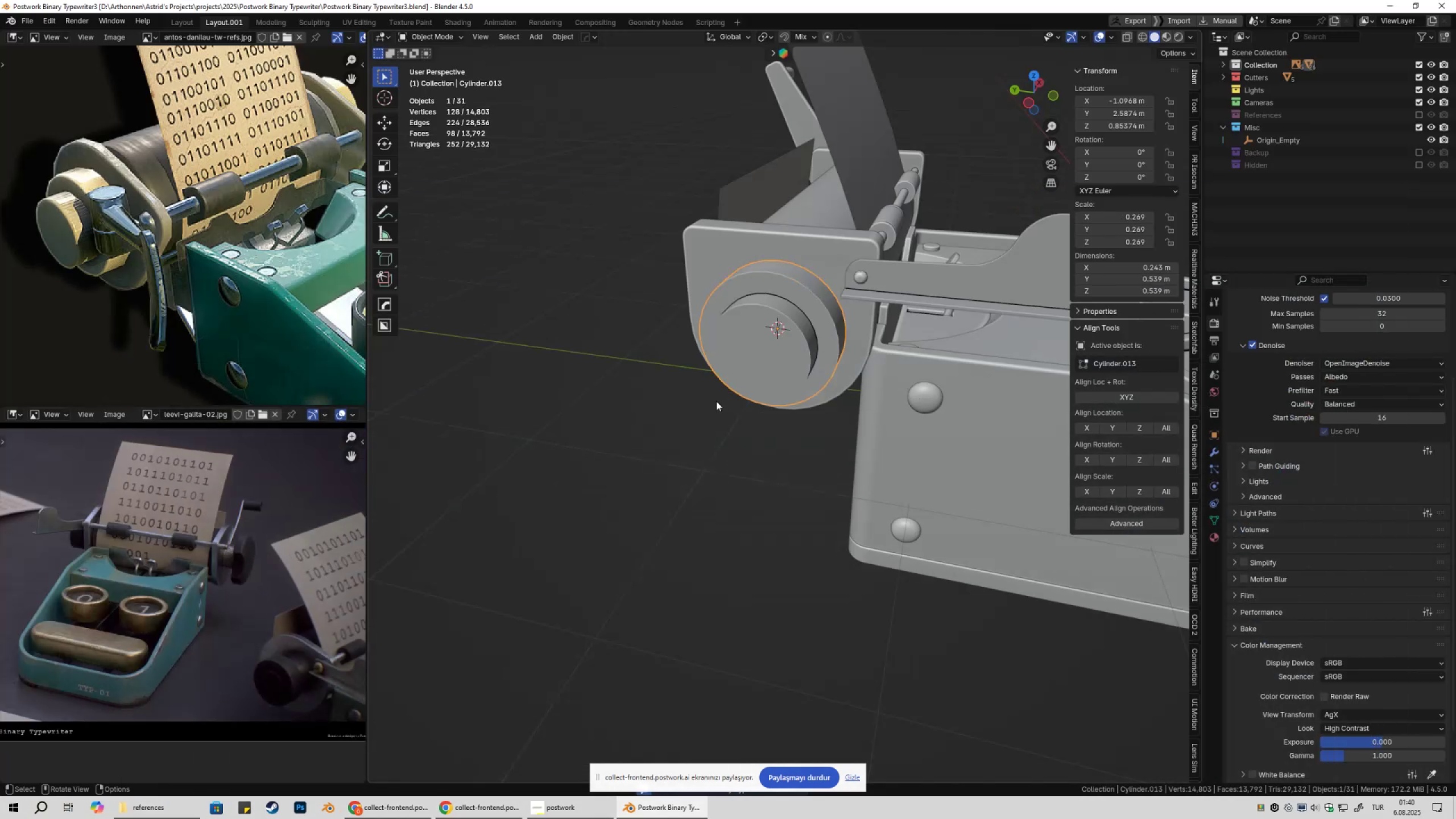 
scroll: coordinate [723, 381], scroll_direction: up, amount: 2.0
 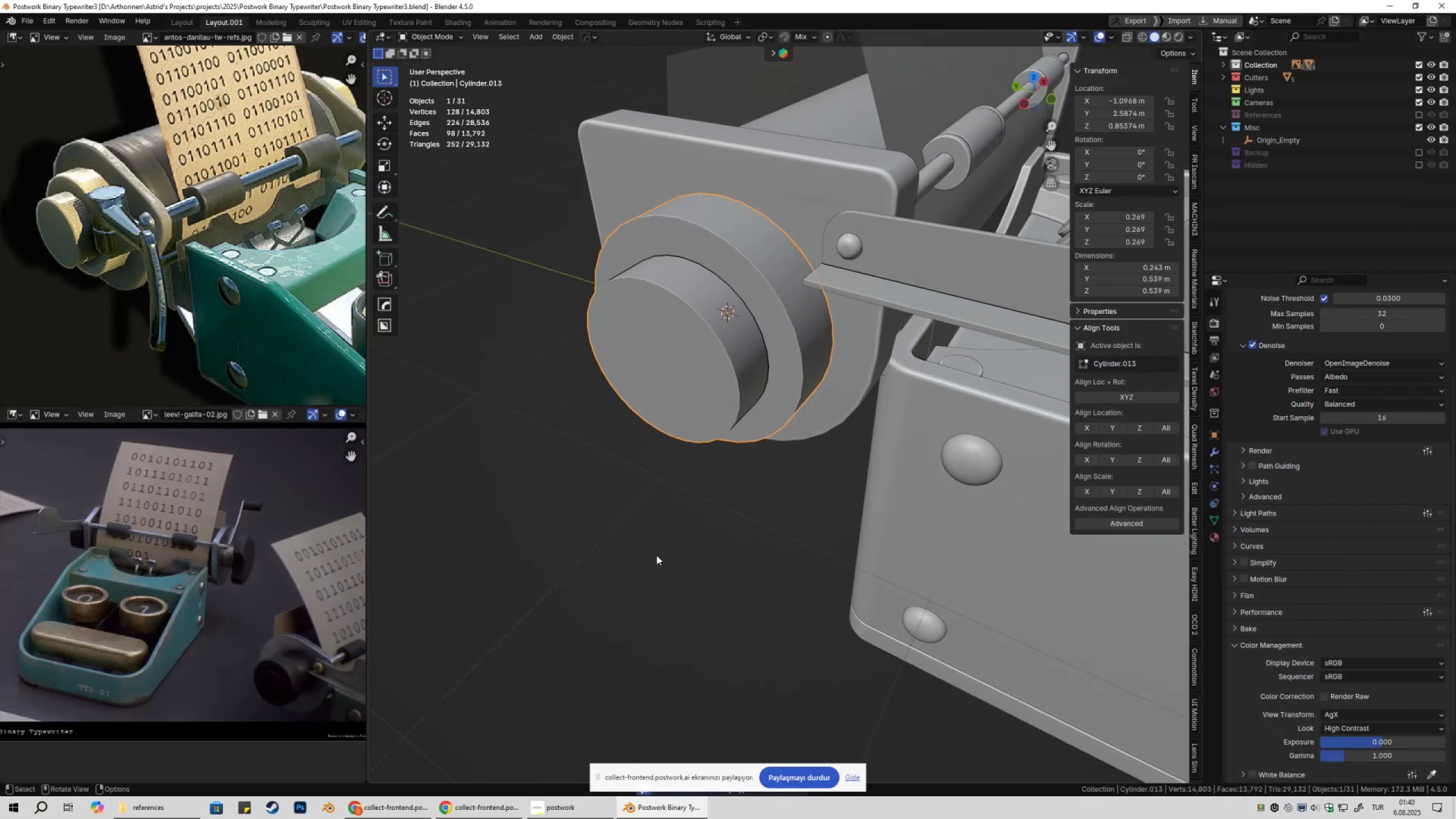 
left_click([554, 814])
 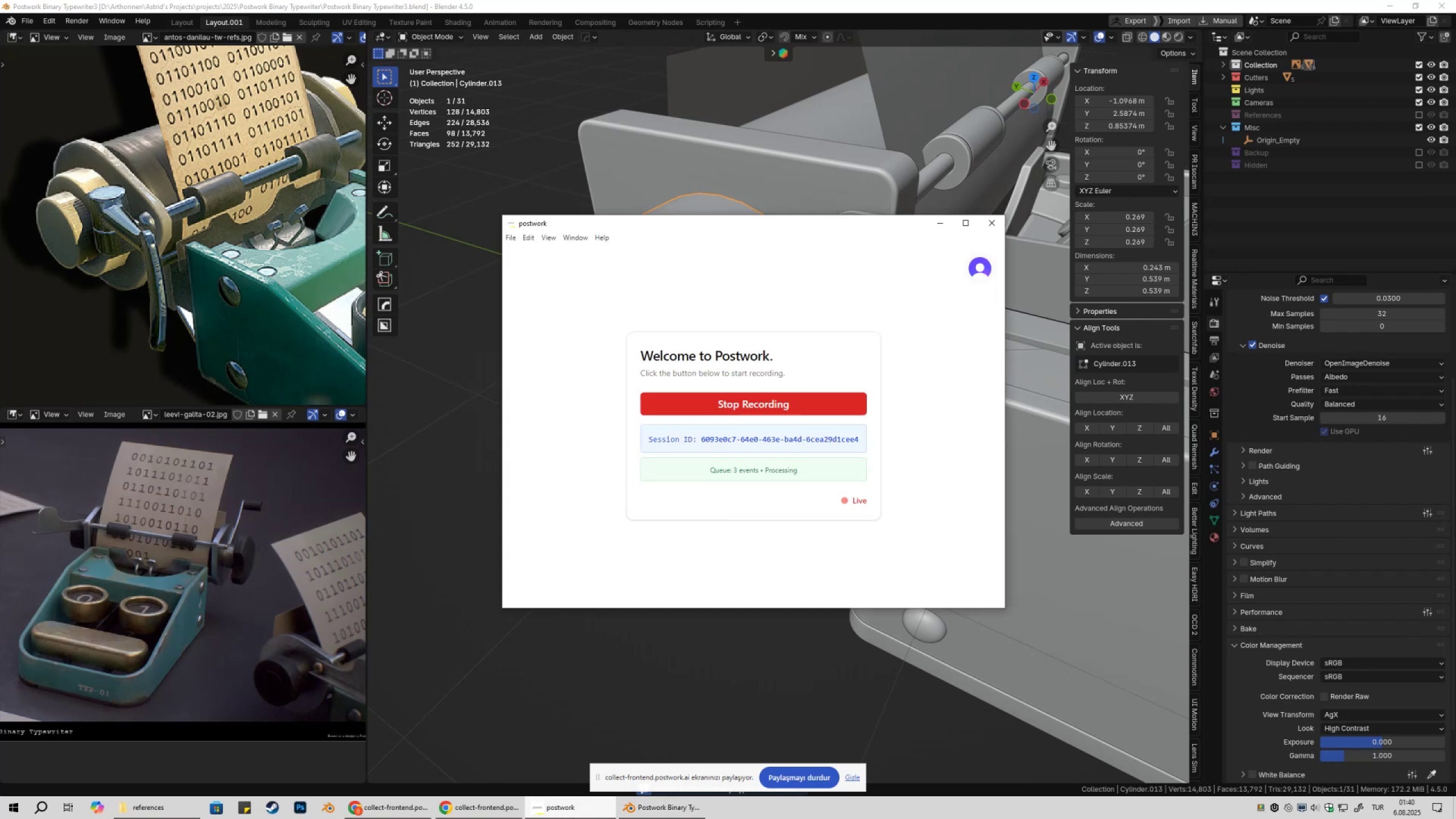 
left_click([573, 818])
 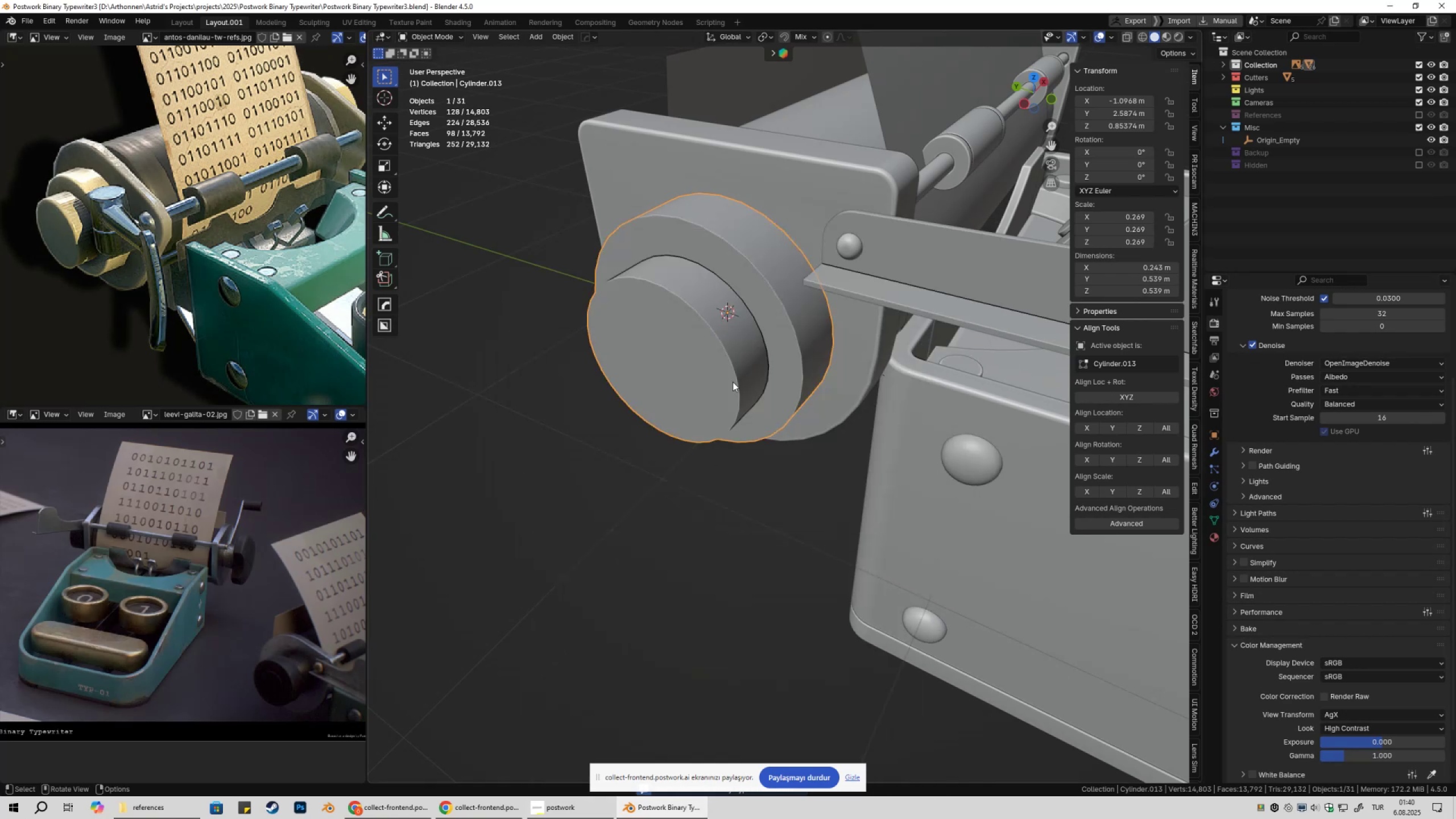 
key(Tab)
 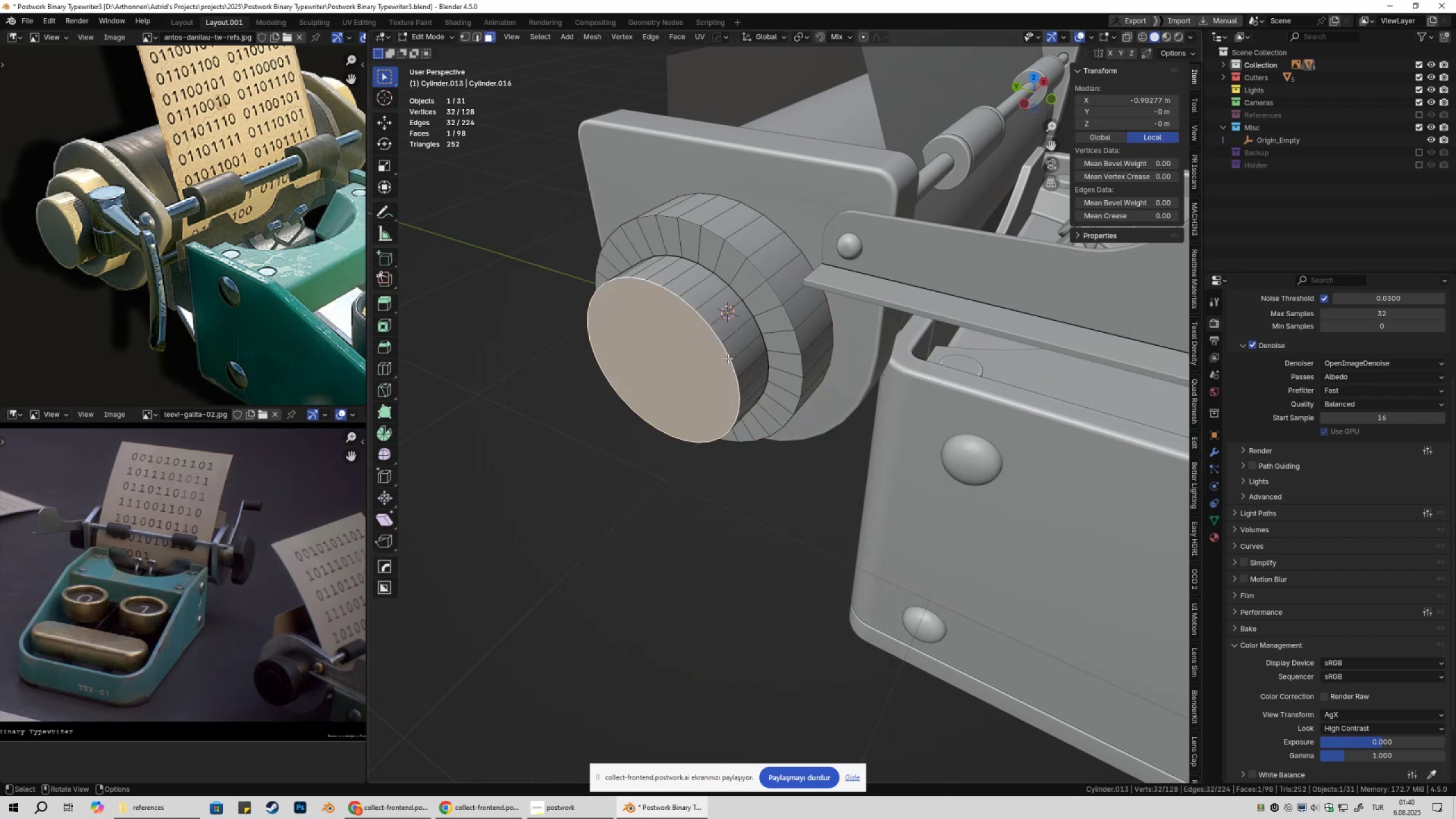 
key(Shift+ShiftLeft)
 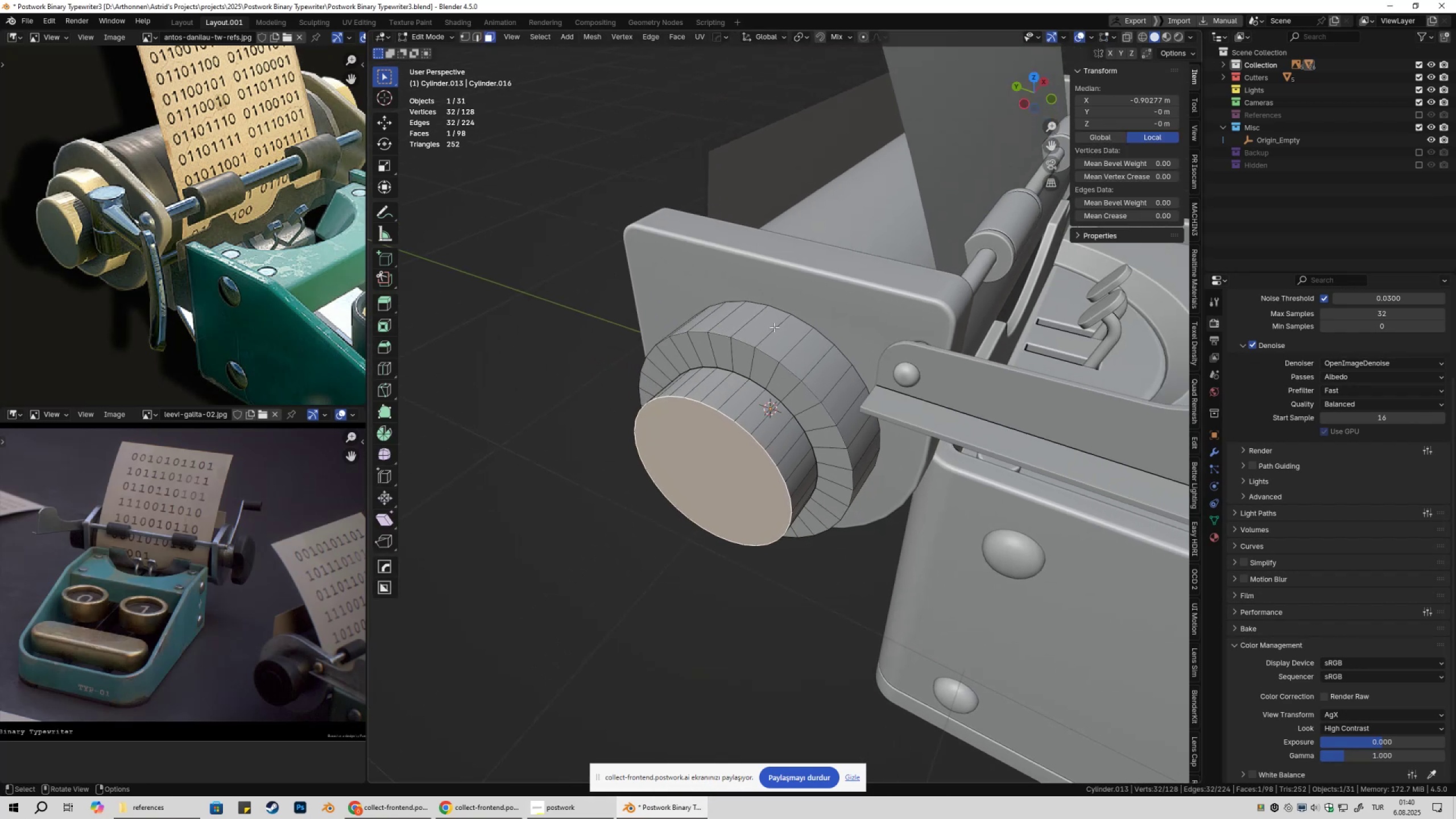 
left_click([774, 327])
 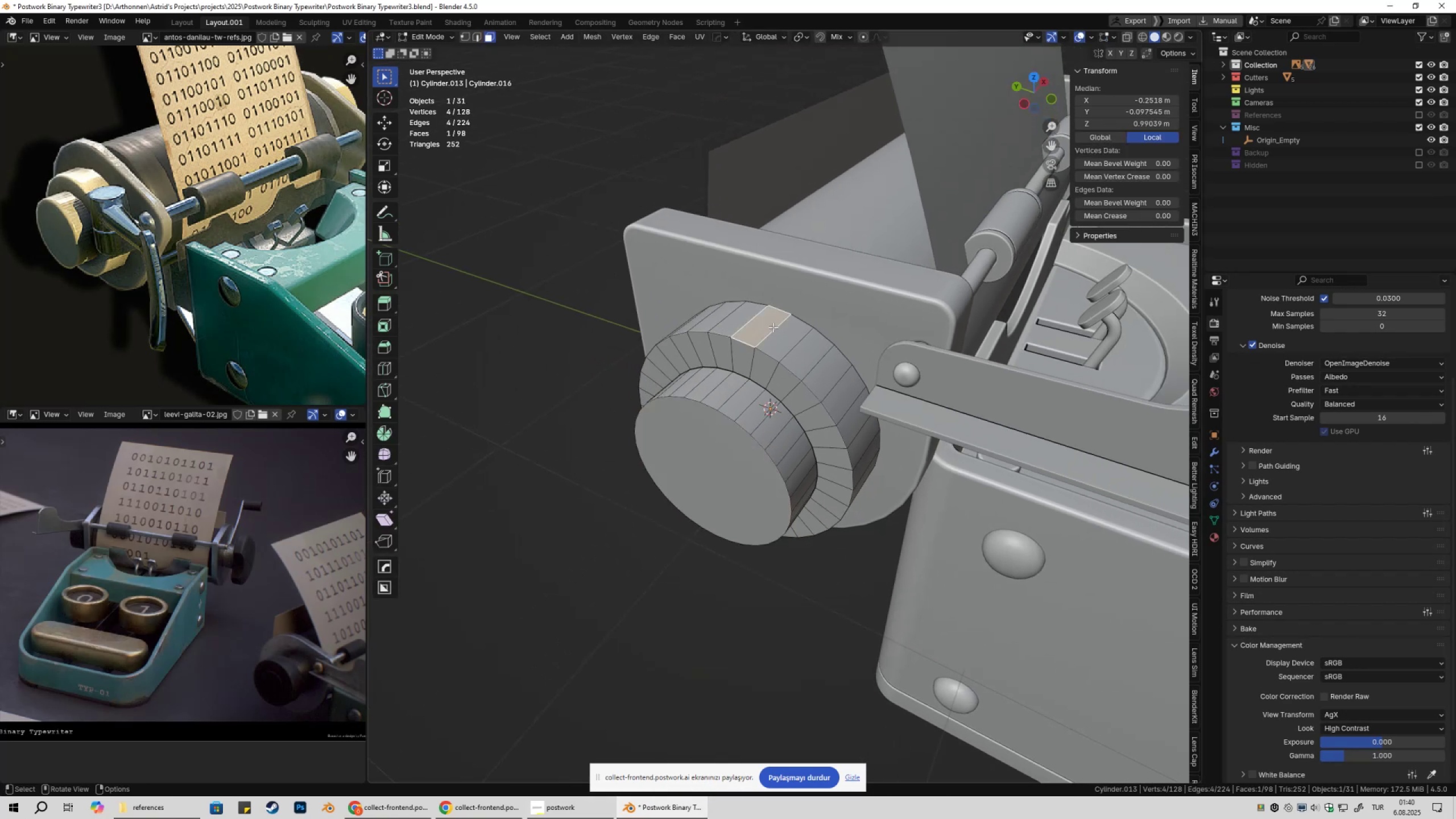 
key(2)
 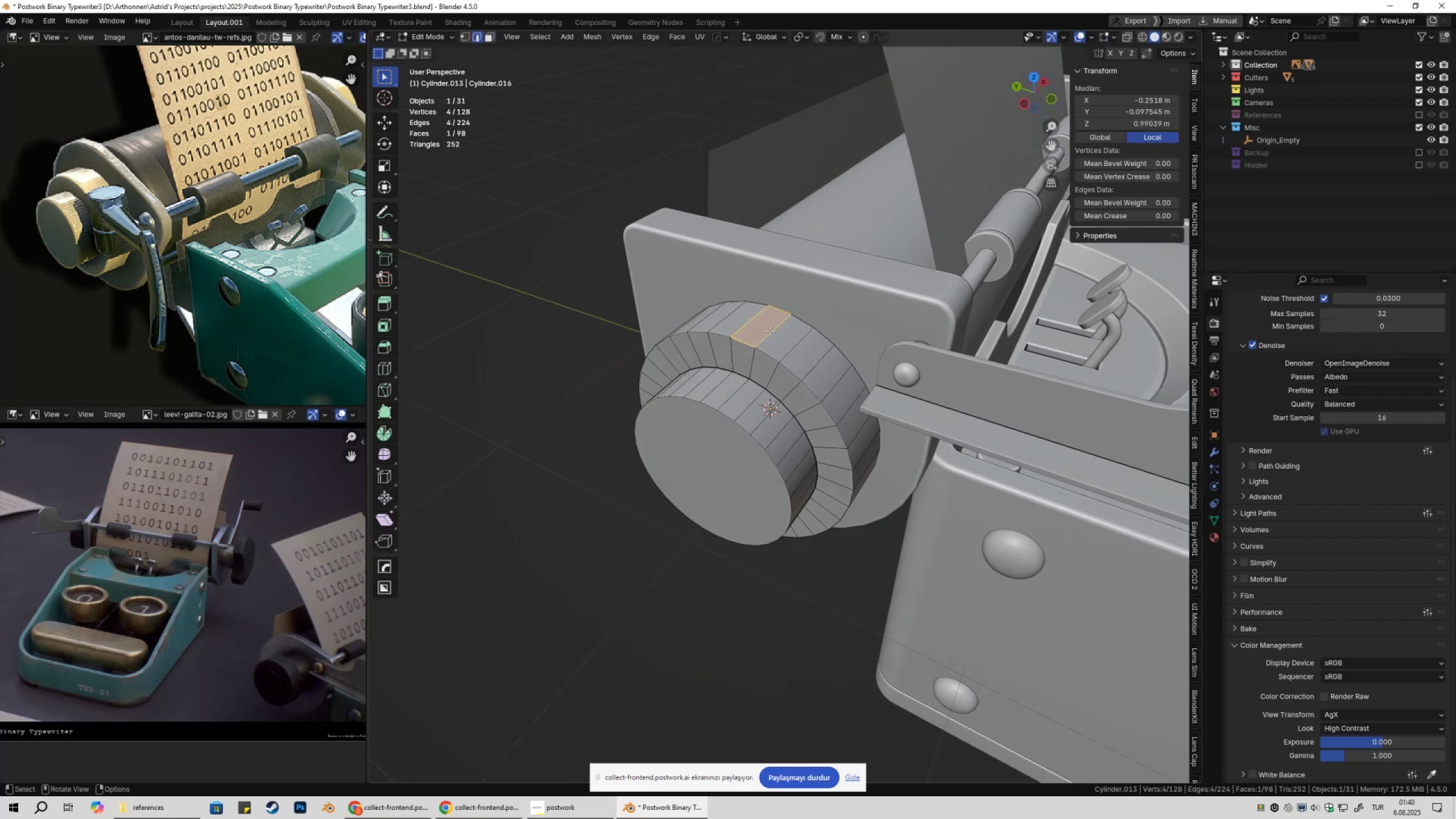 
hold_key(key=AltLeft, duration=0.45)
left_click([769, 332])
 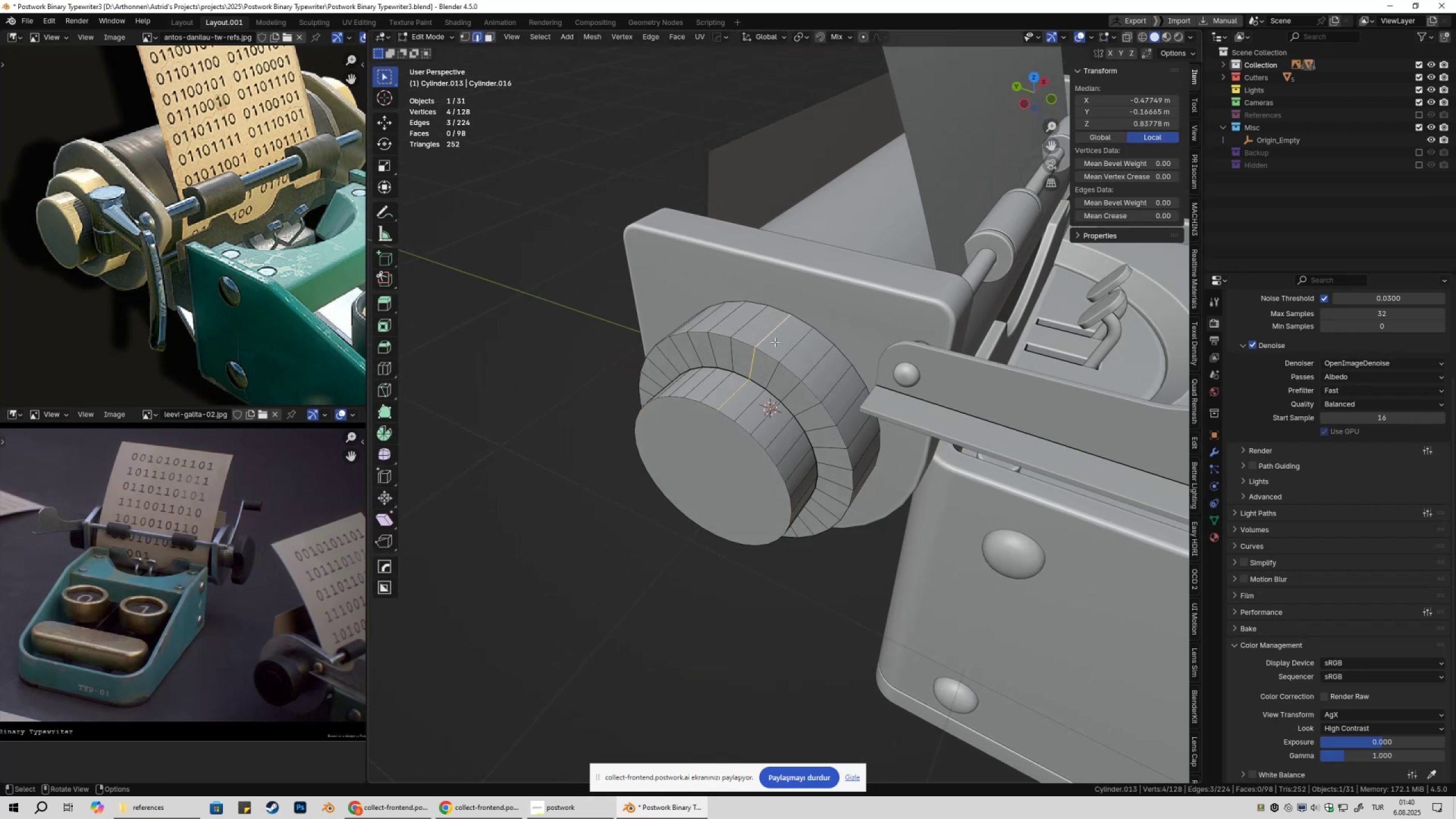 
scroll: coordinate [785, 362], scroll_direction: up, amount: 1.0
 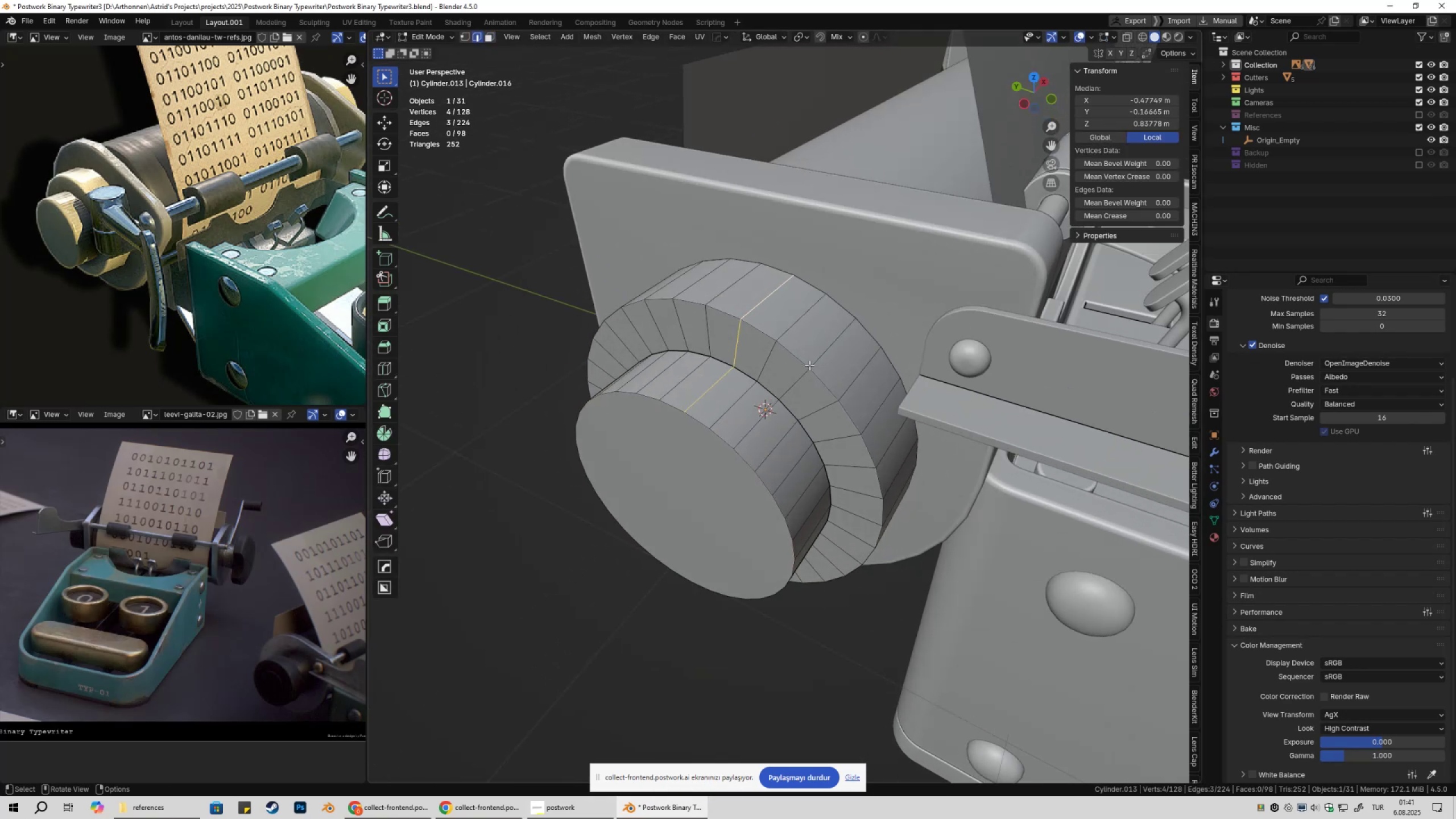 
hold_key(key=ControlLeft, duration=0.8)
hold_key(key=AltLeft, duration=0.55)
left_click([800, 330])
 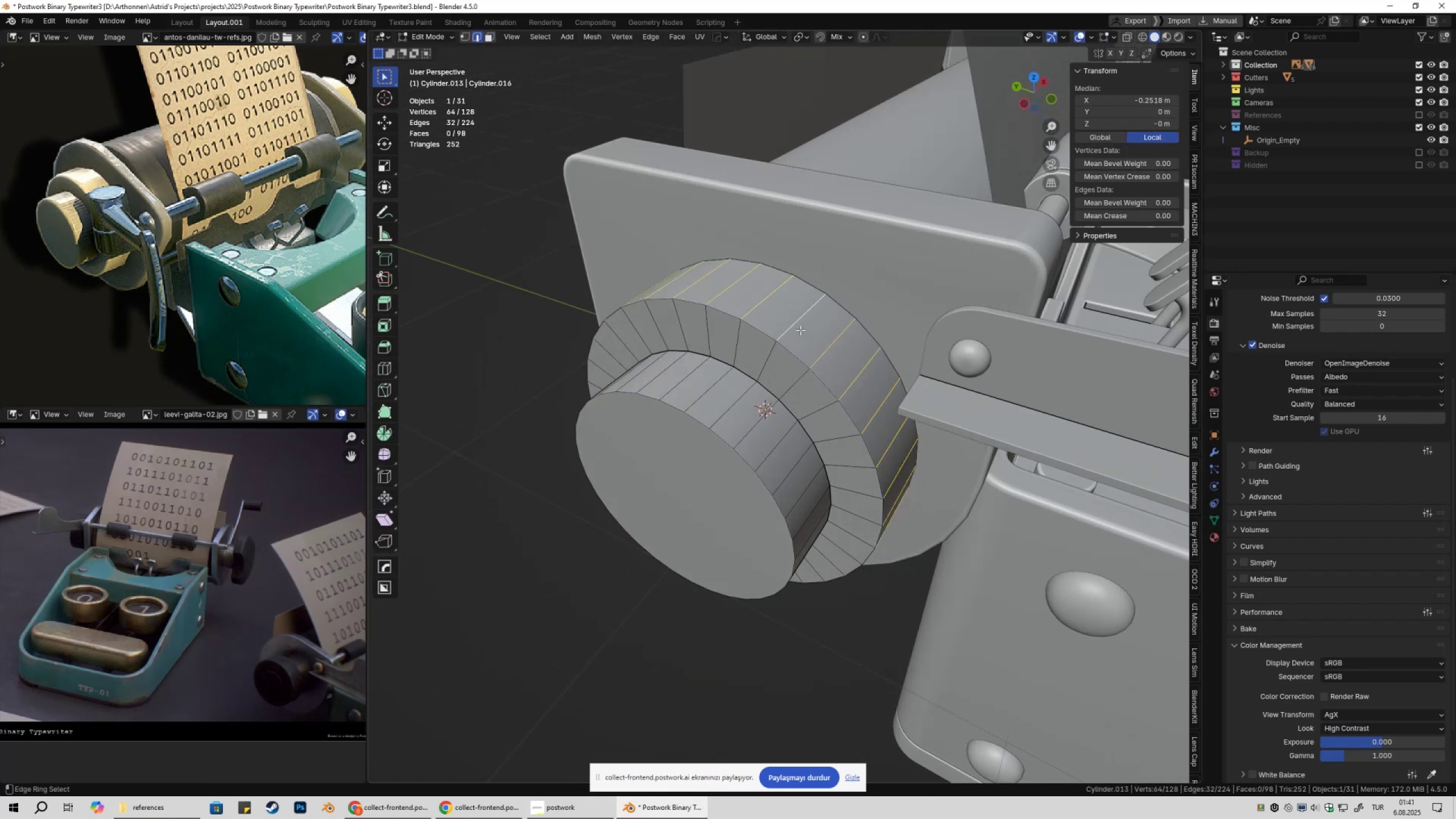 
key(Alt+Control+AltLeft)
 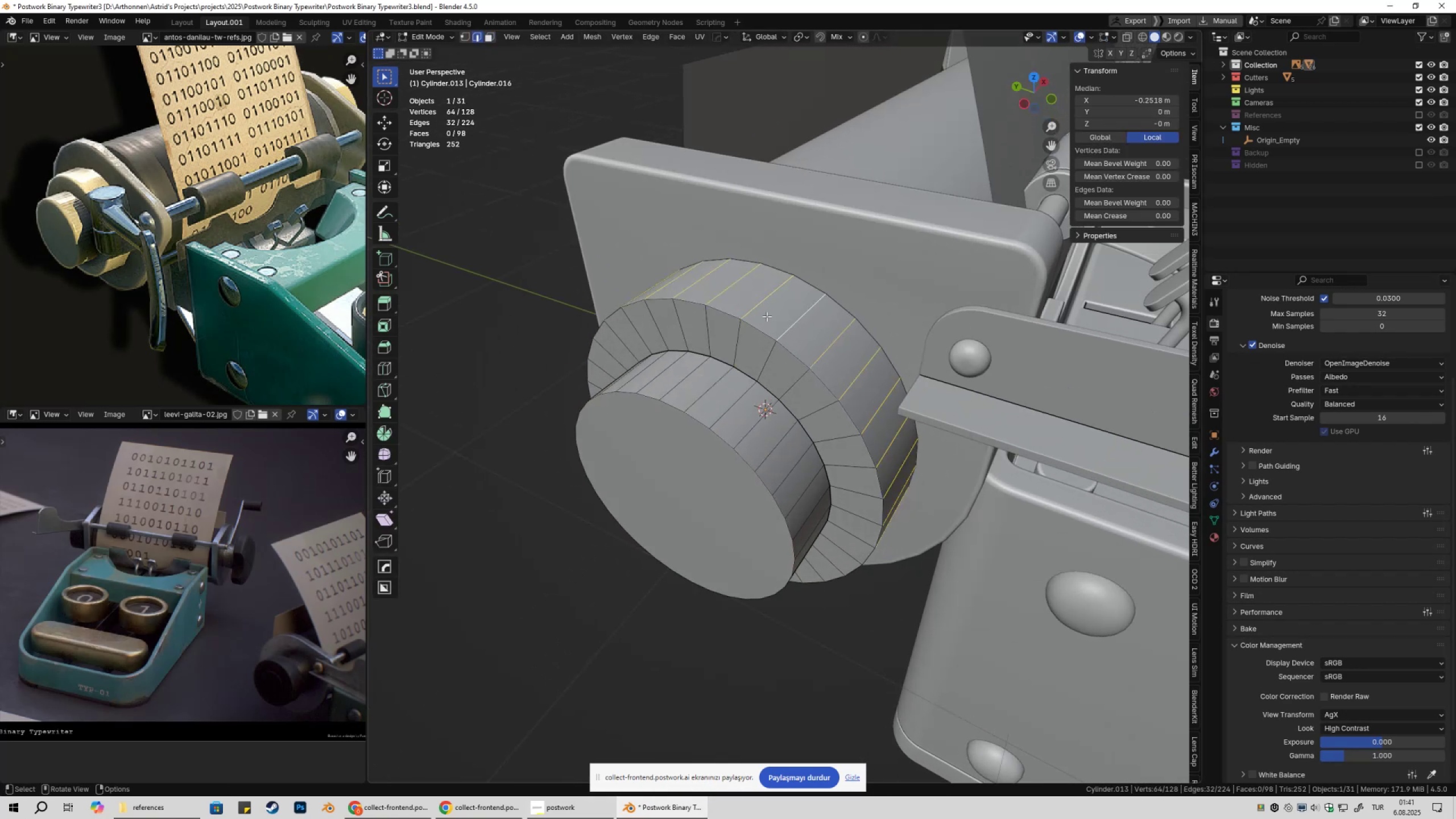 
left_click([760, 304])
 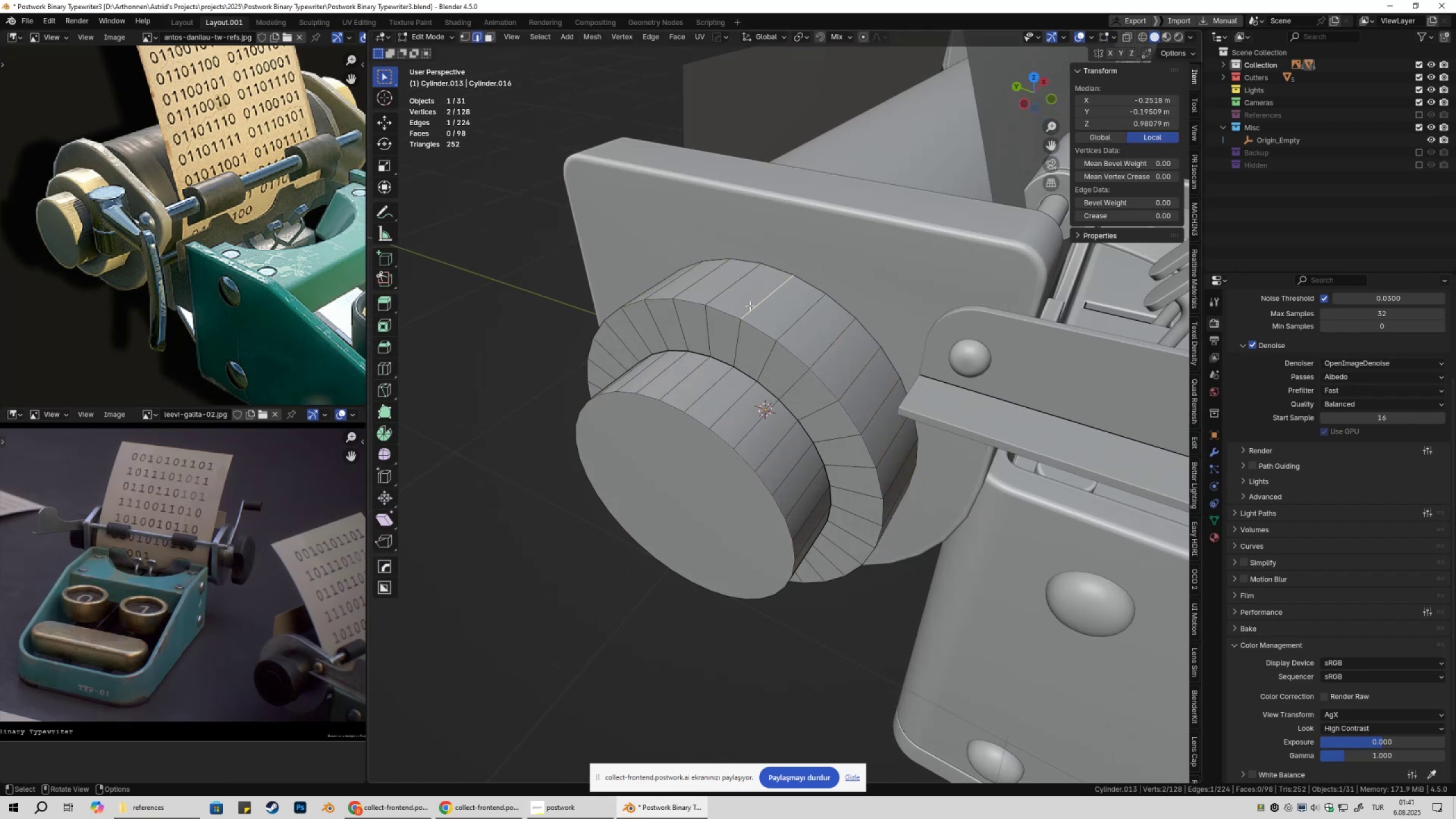 
key(Alt+AltLeft)
 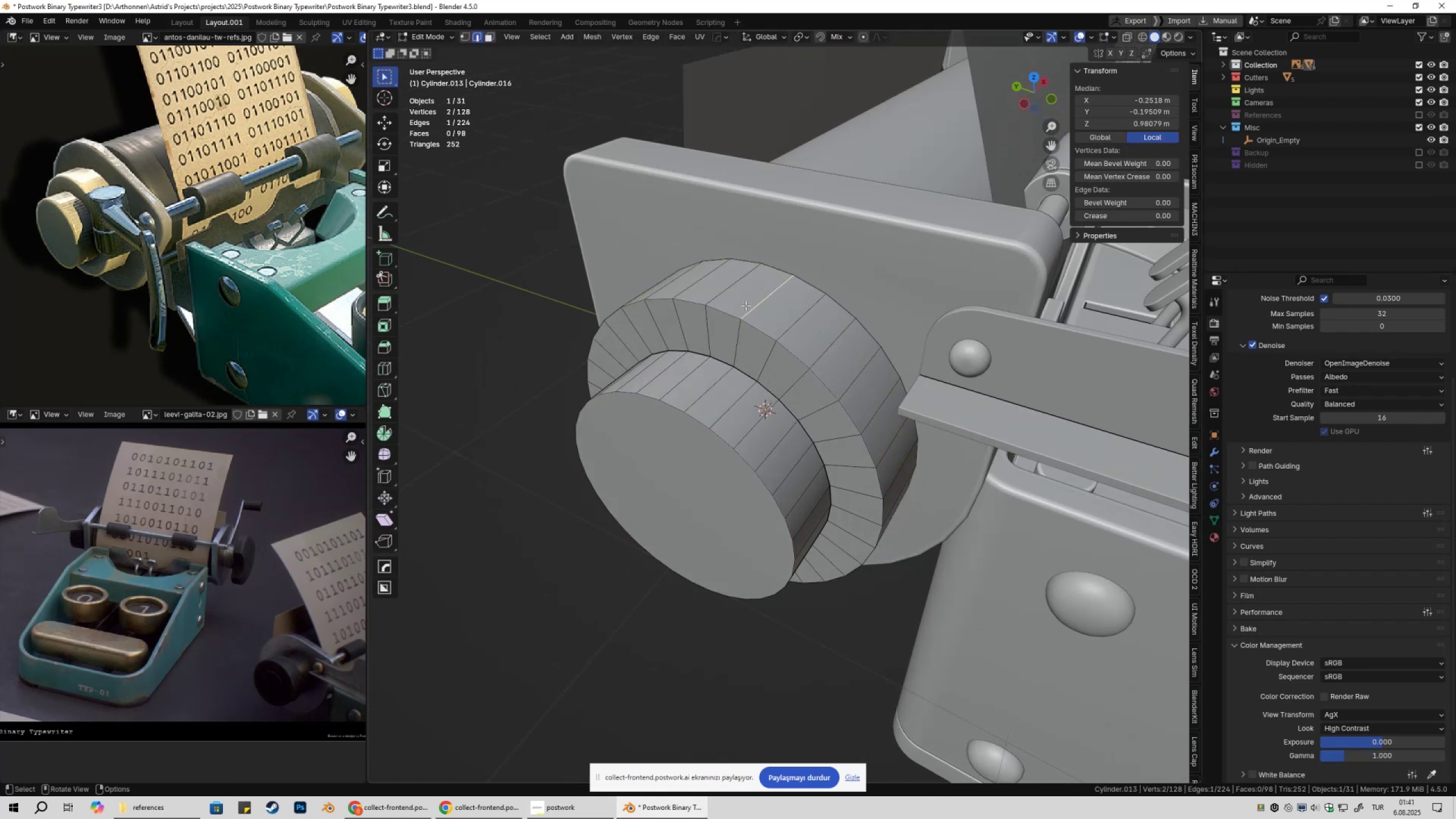 
key(Alt+AltLeft)
 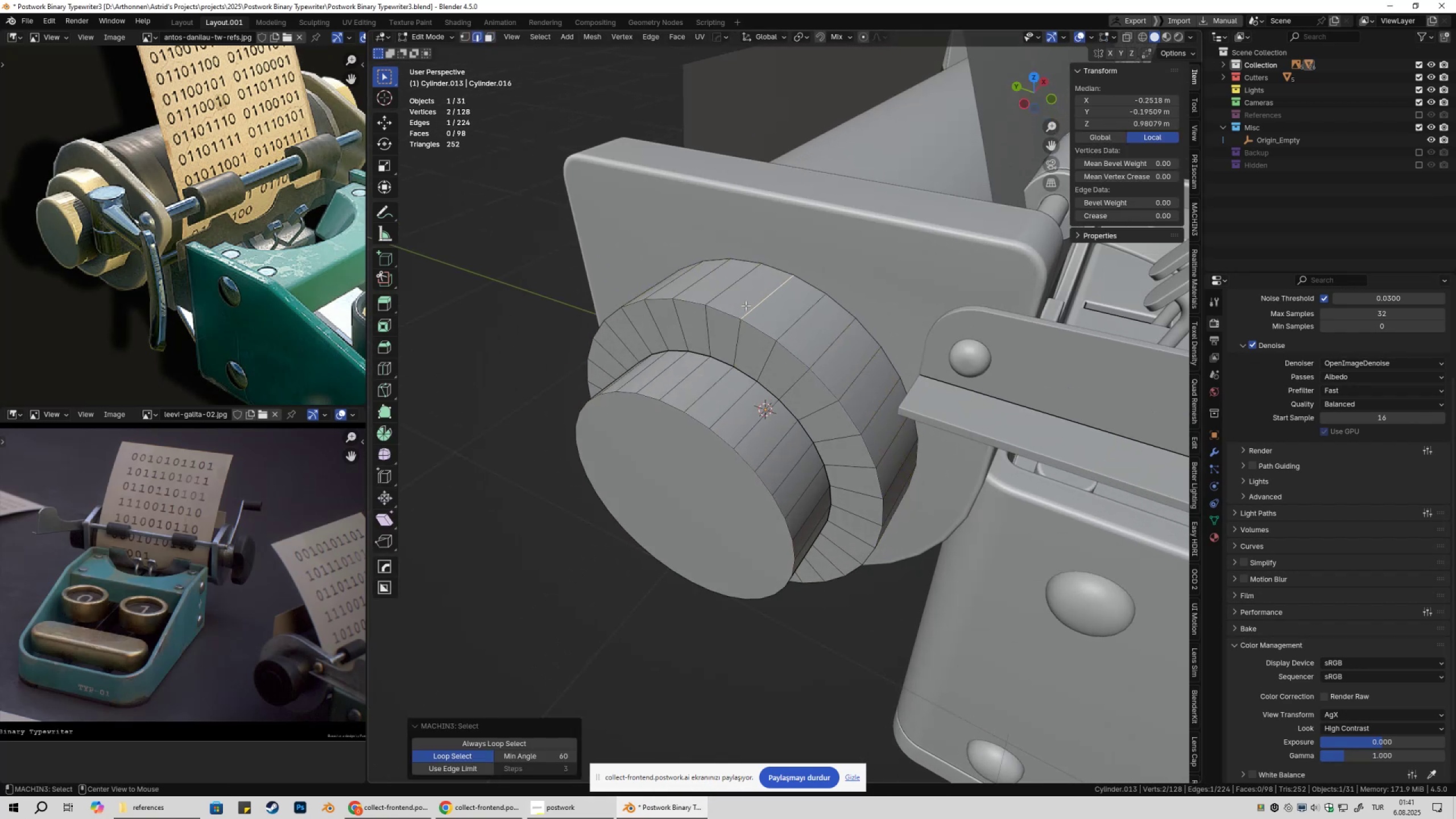 
hold_key(key=AltLeft, duration=0.33)
double_click([746, 305])
 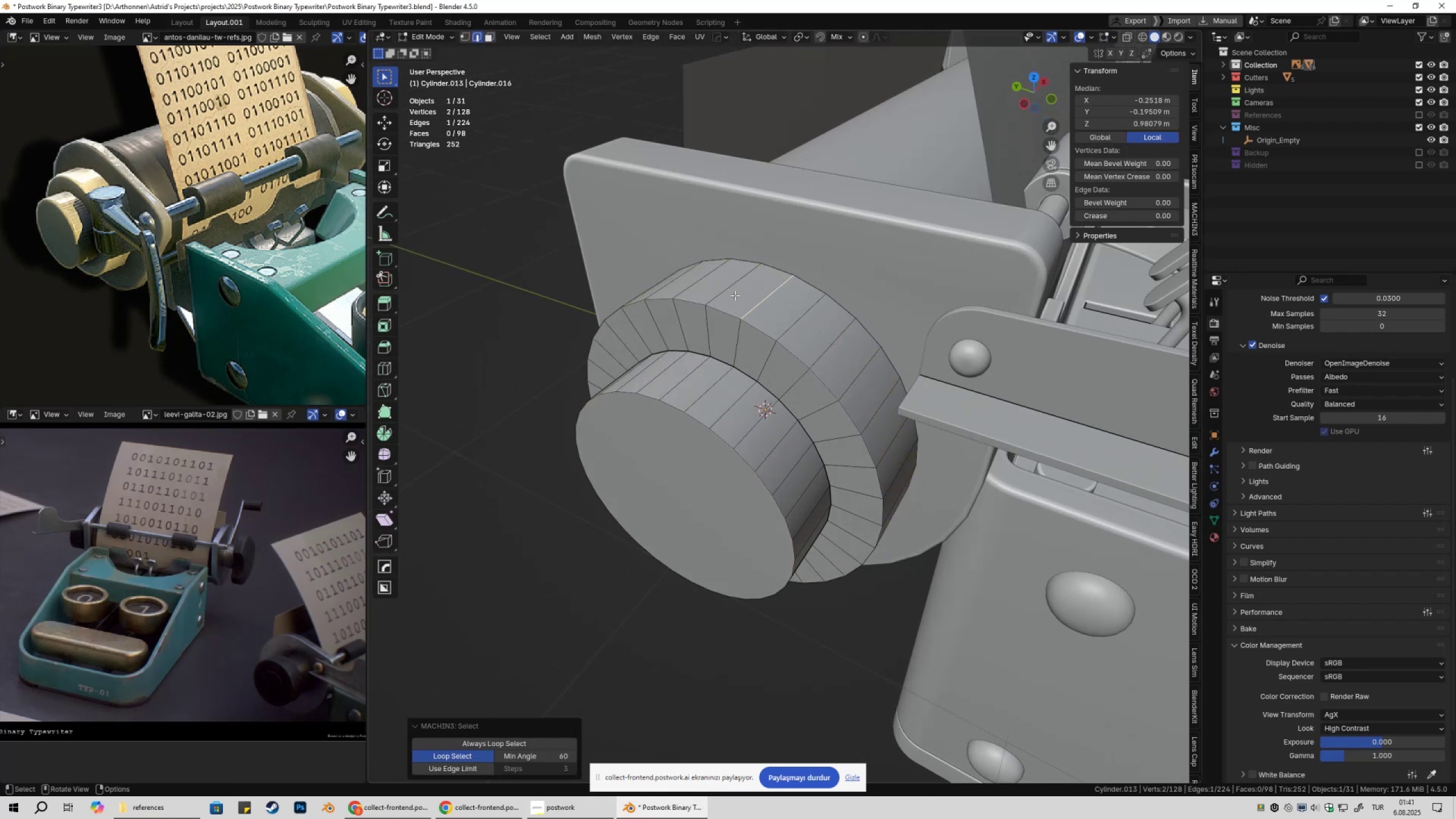 
left_click([734, 294])
 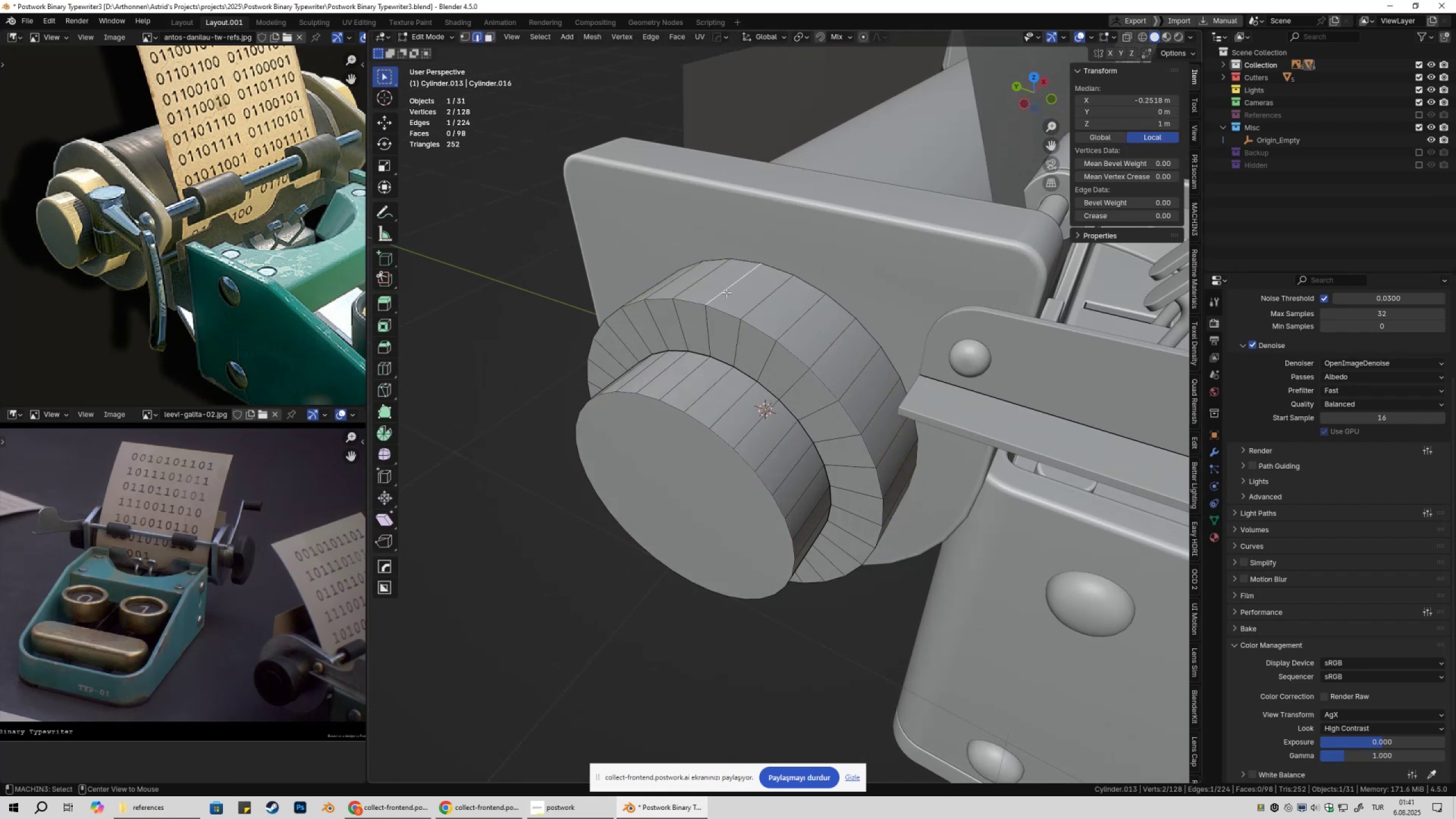 
hold_key(key=AltLeft, duration=0.48)
double_click([726, 292])
 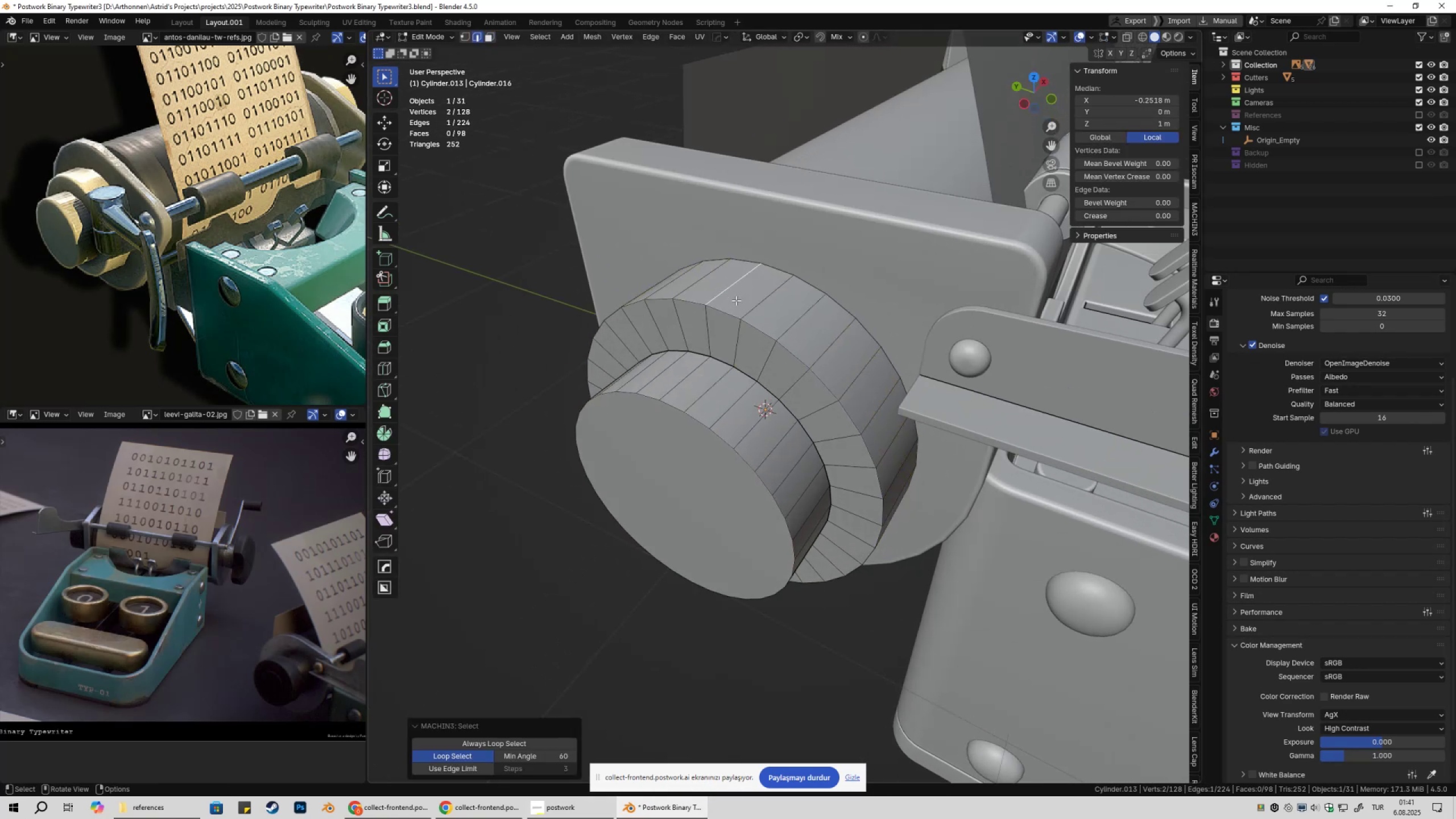 
hold_key(key=ControlLeft, duration=2.25)
hold_key(key=AltLeft, duration=2.11)
left_click([758, 309])
 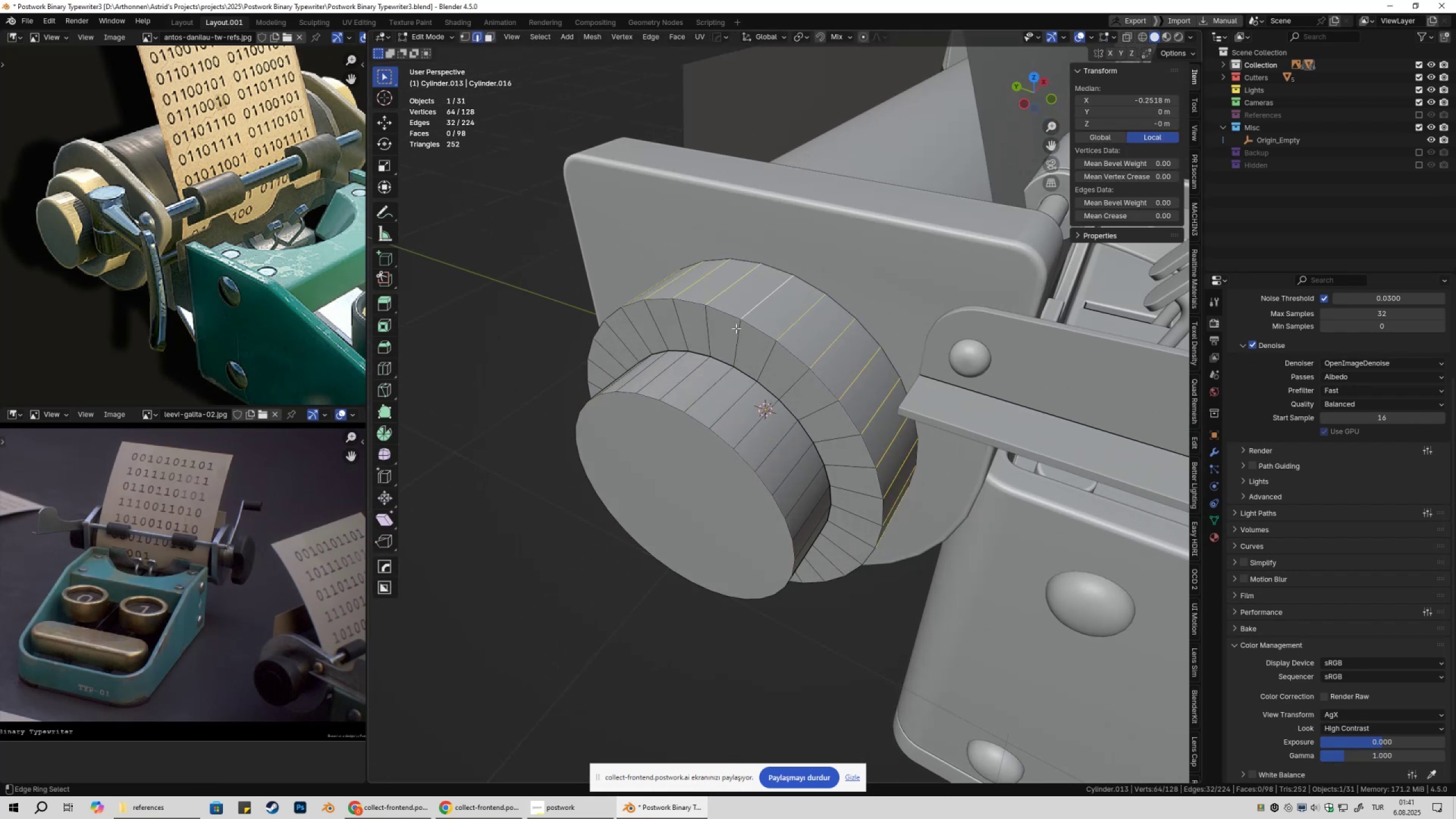 
hold_key(key=ShiftLeft, duration=1.13)
left_click([708, 347])
 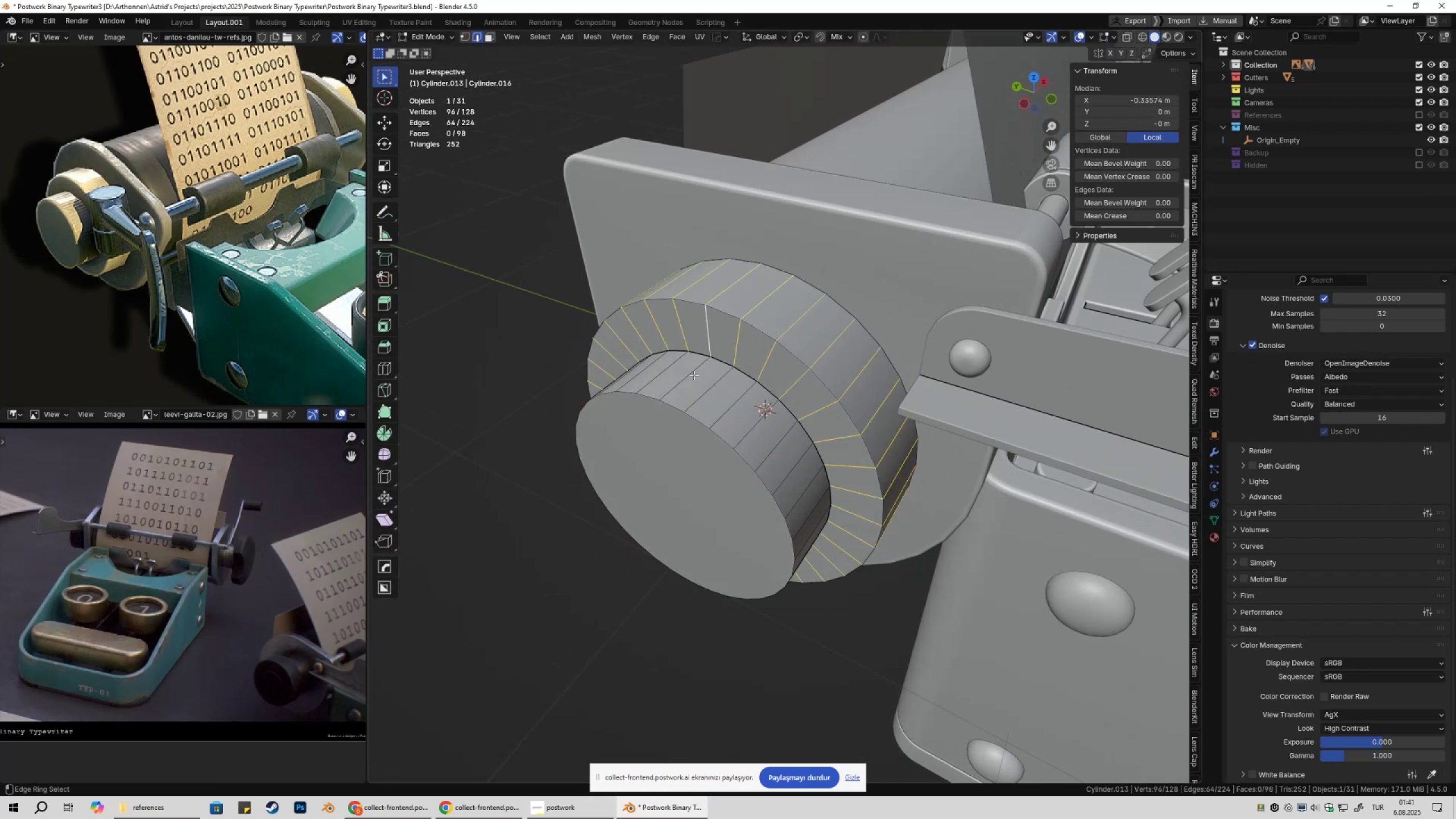 
left_click([693, 375])
 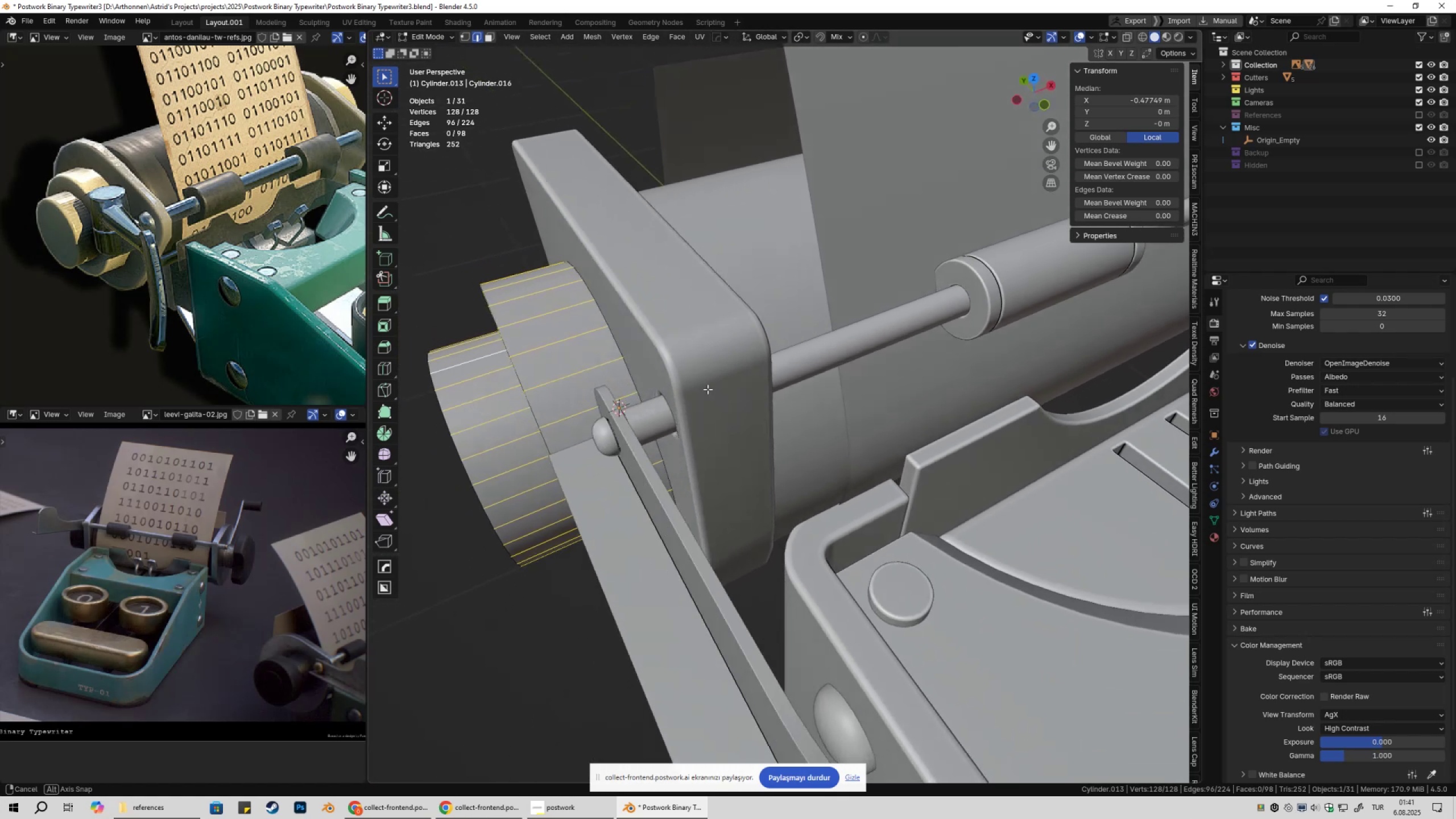 
key(NumpadDivide)
 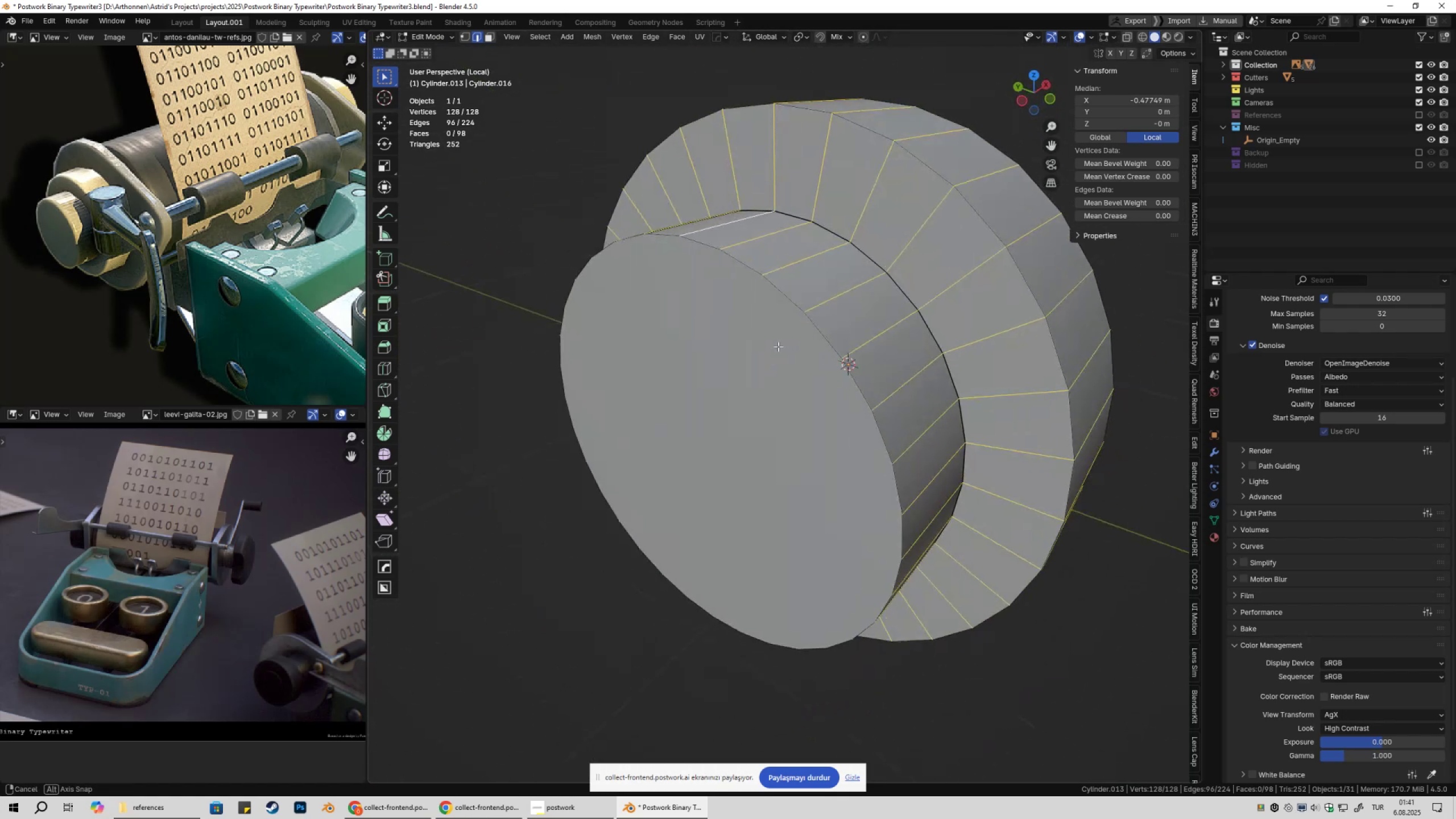 
key(Shift+ShiftLeft)
 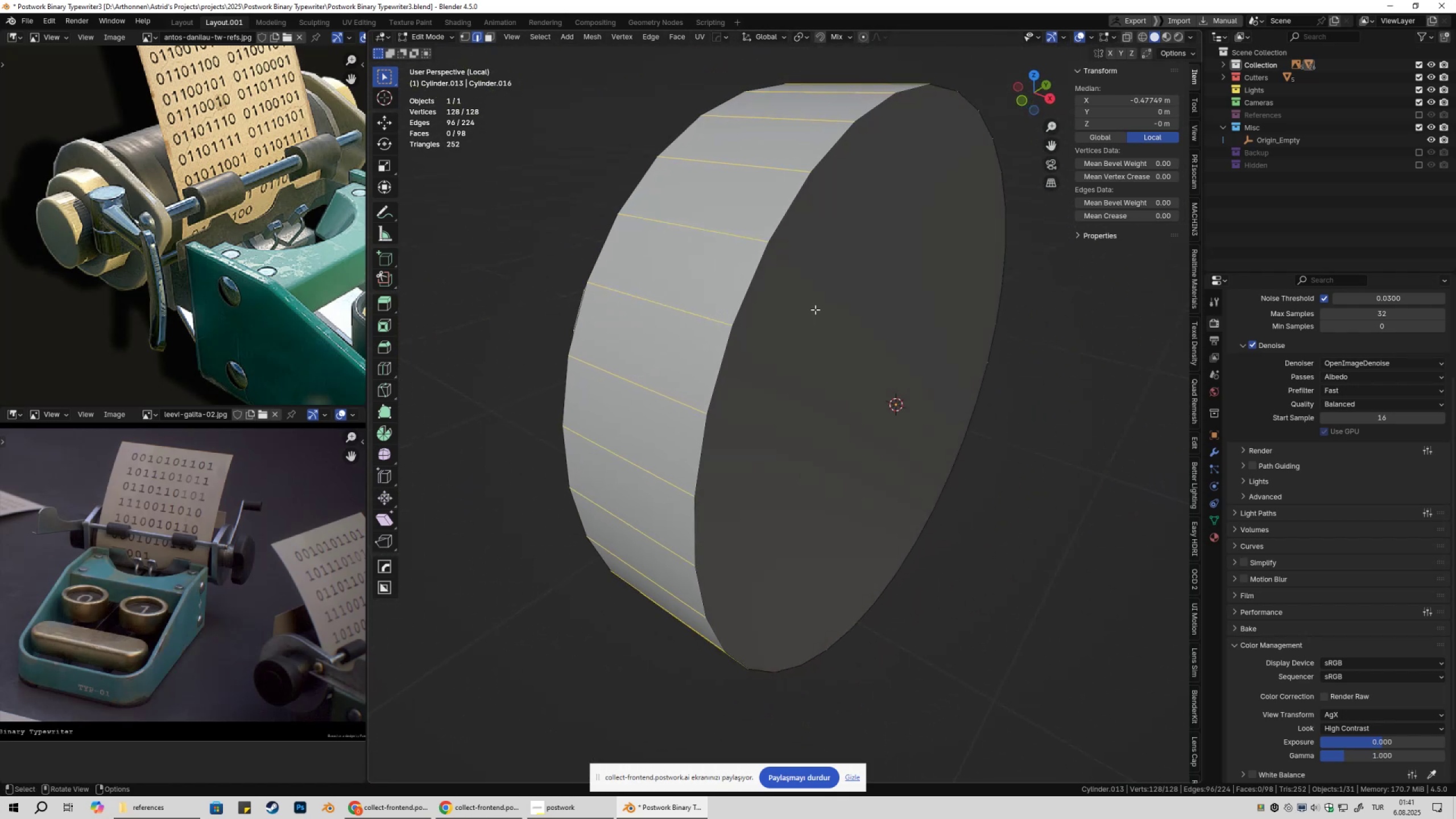 
key(3)
 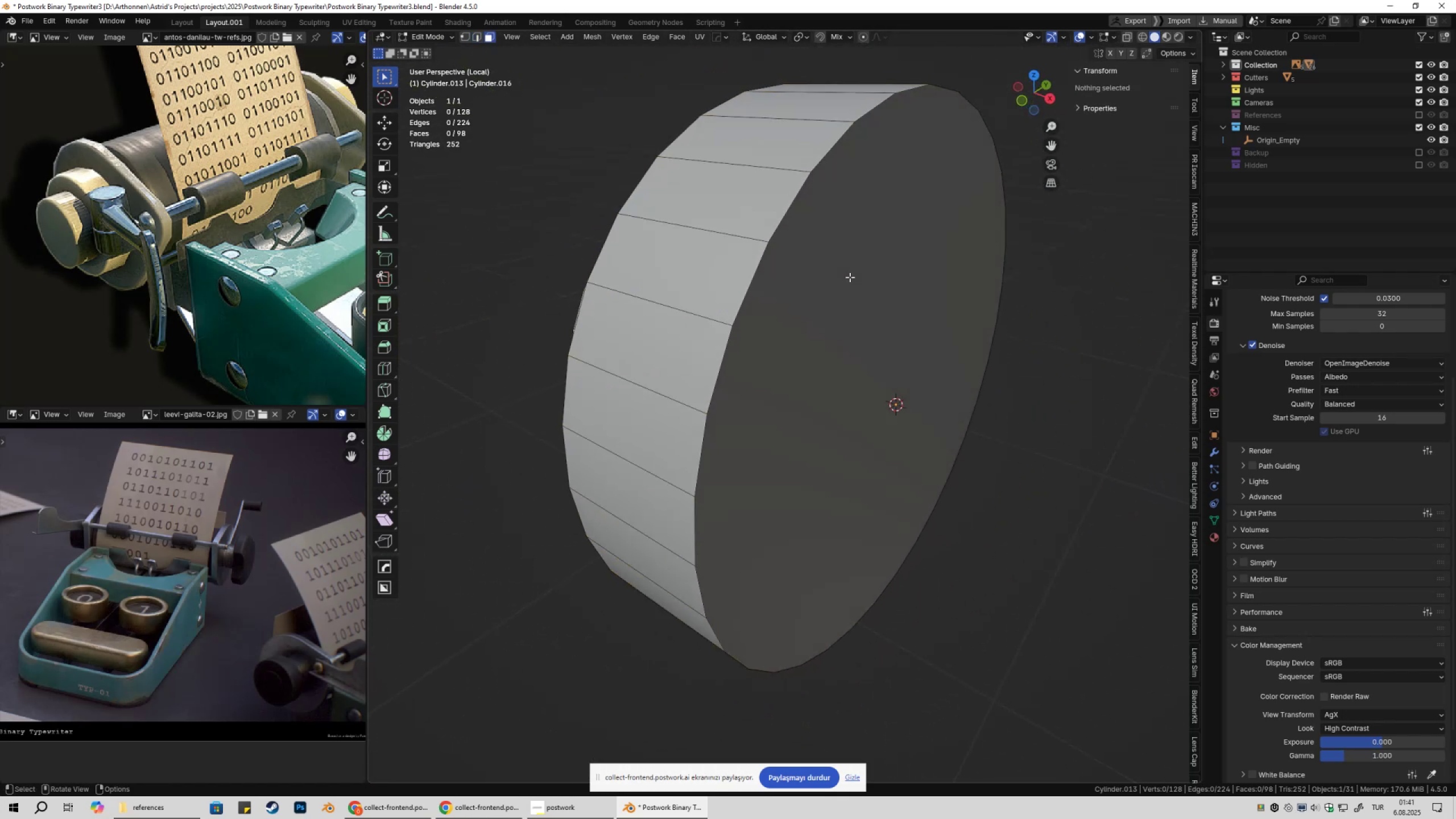 
left_click([850, 277])
 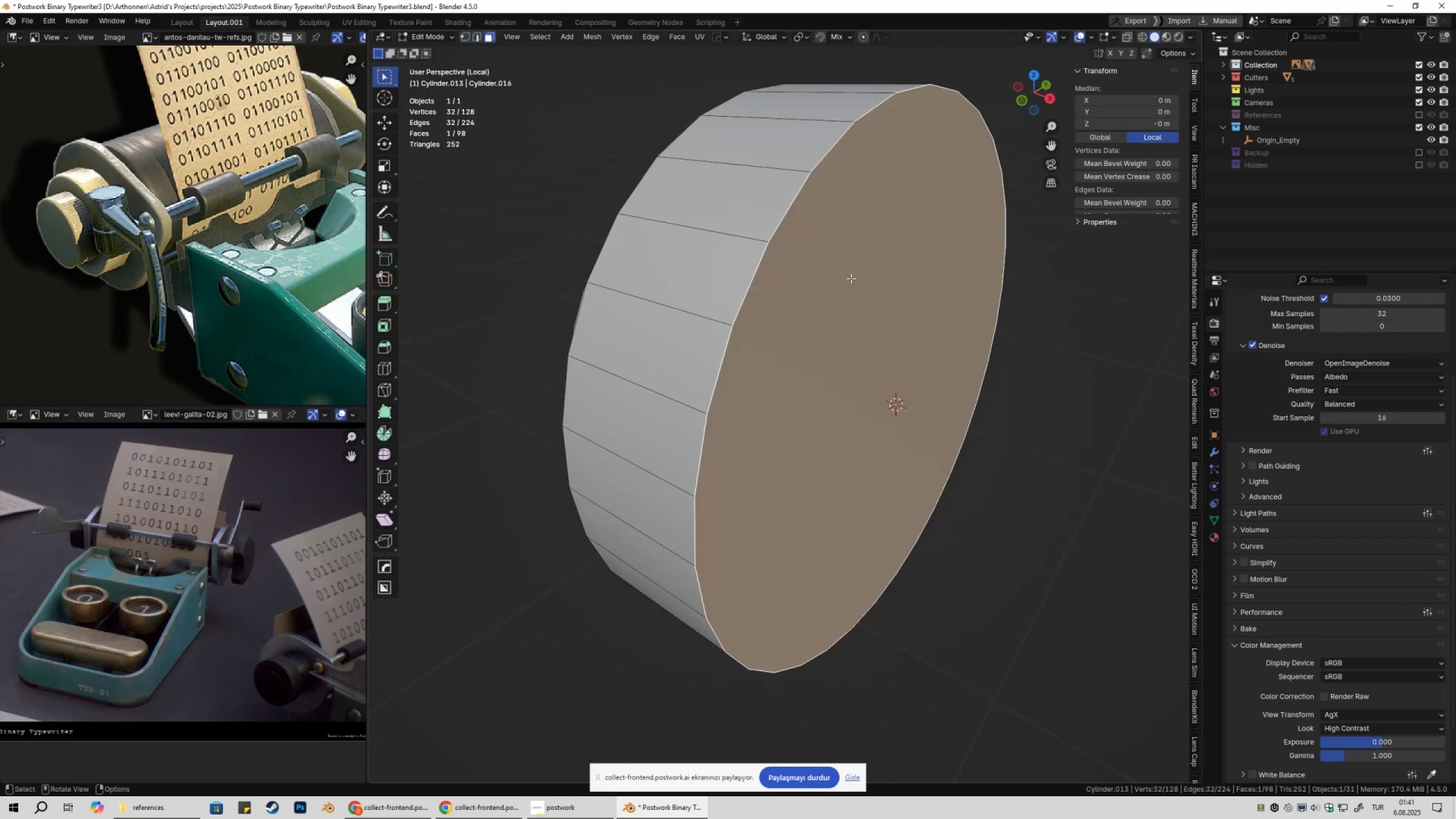 
key(X)
 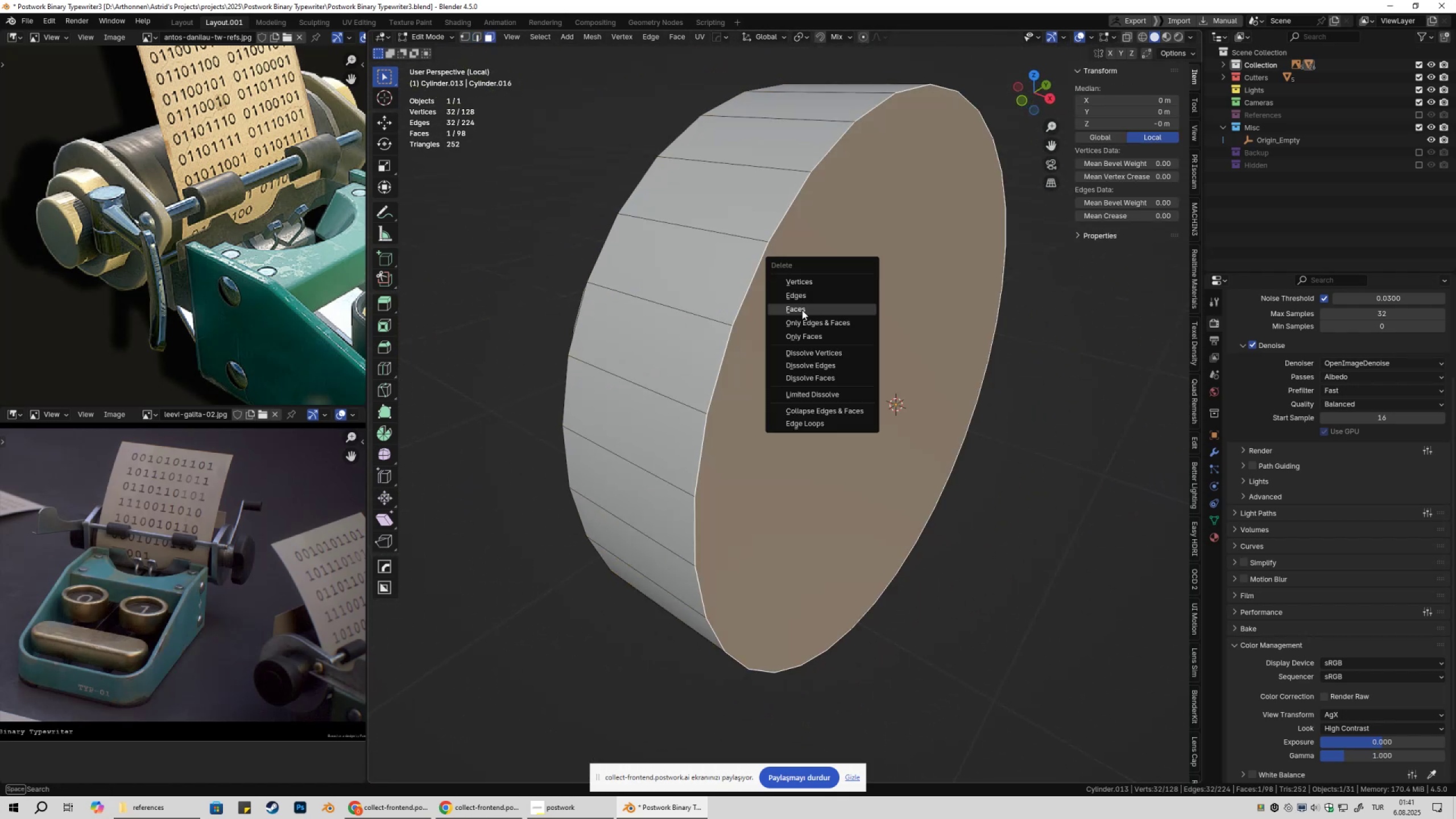 
left_click([802, 310])
 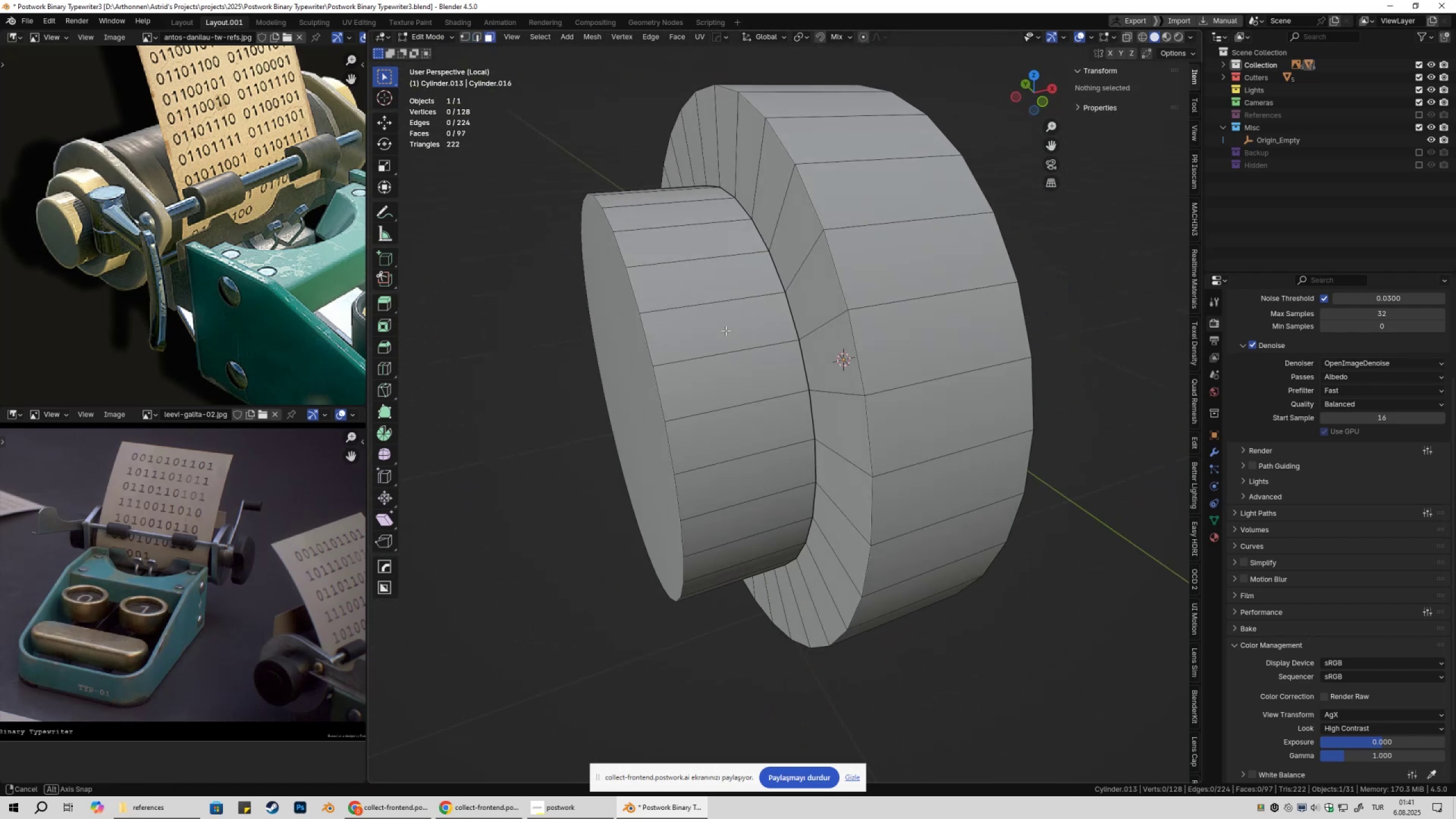 
key(2)
 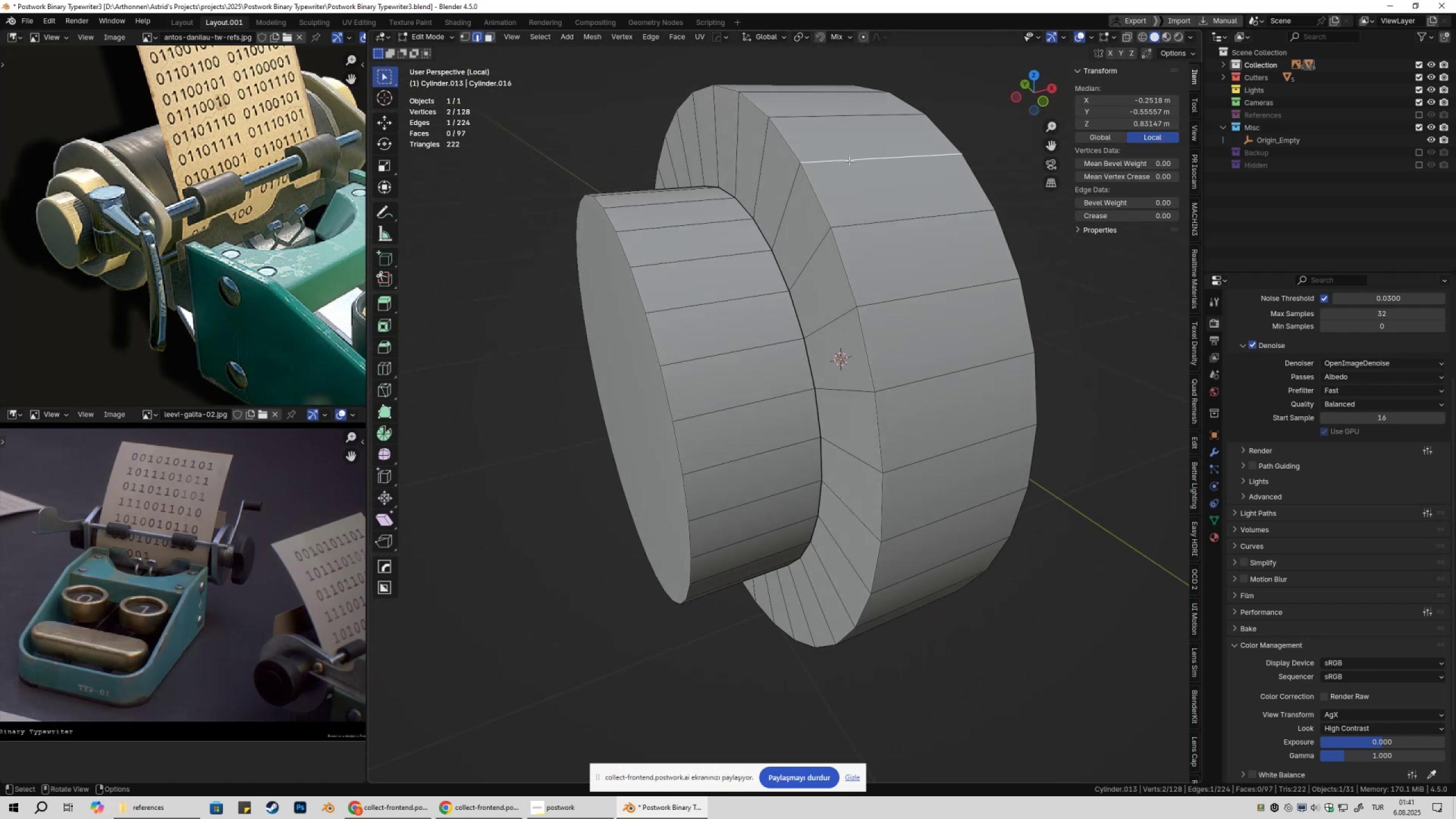 
hold_key(key=AltLeft, duration=0.74)
double_click([853, 160])
 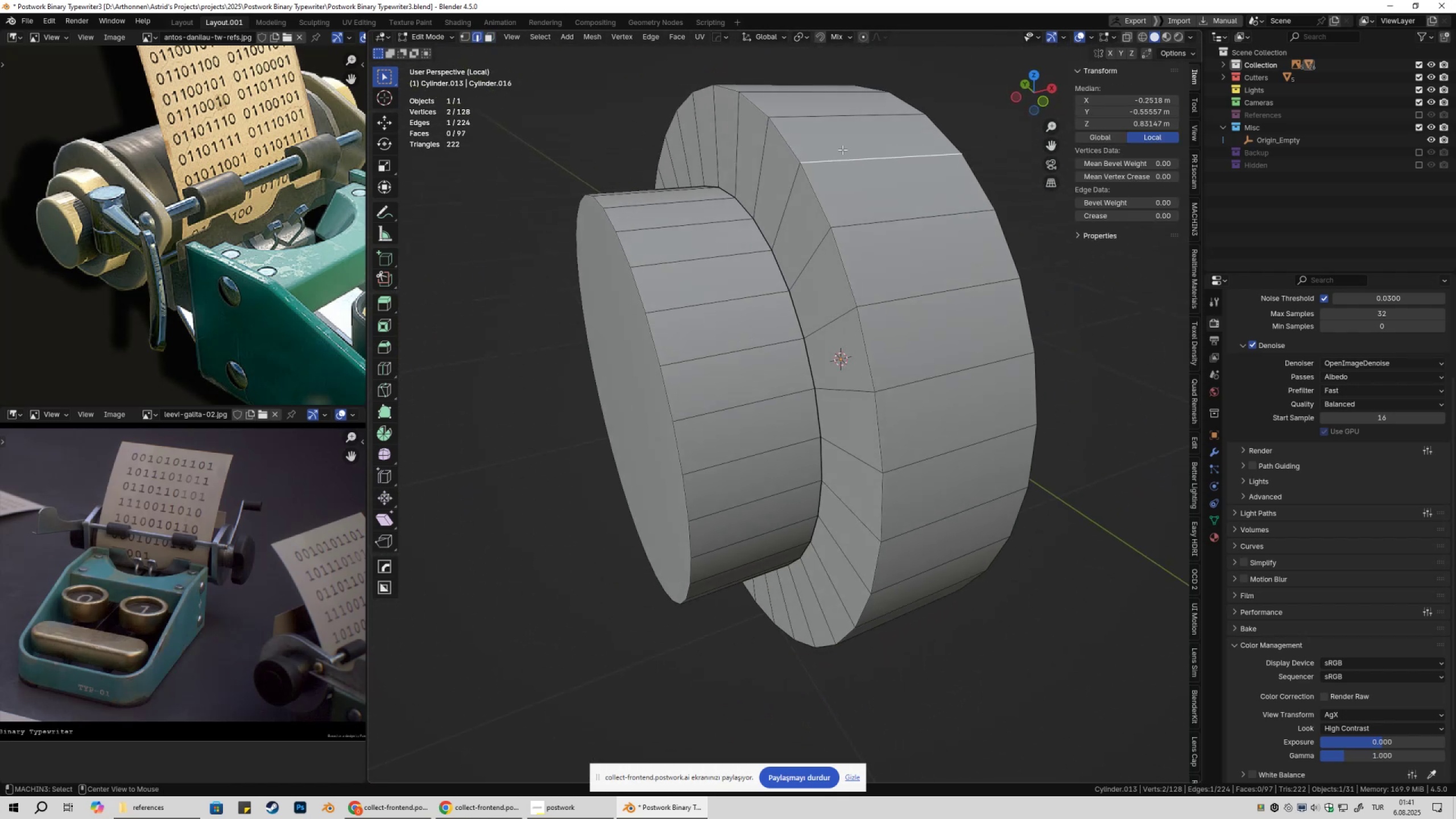 
key(Alt+Shift+ShiftLeft)
 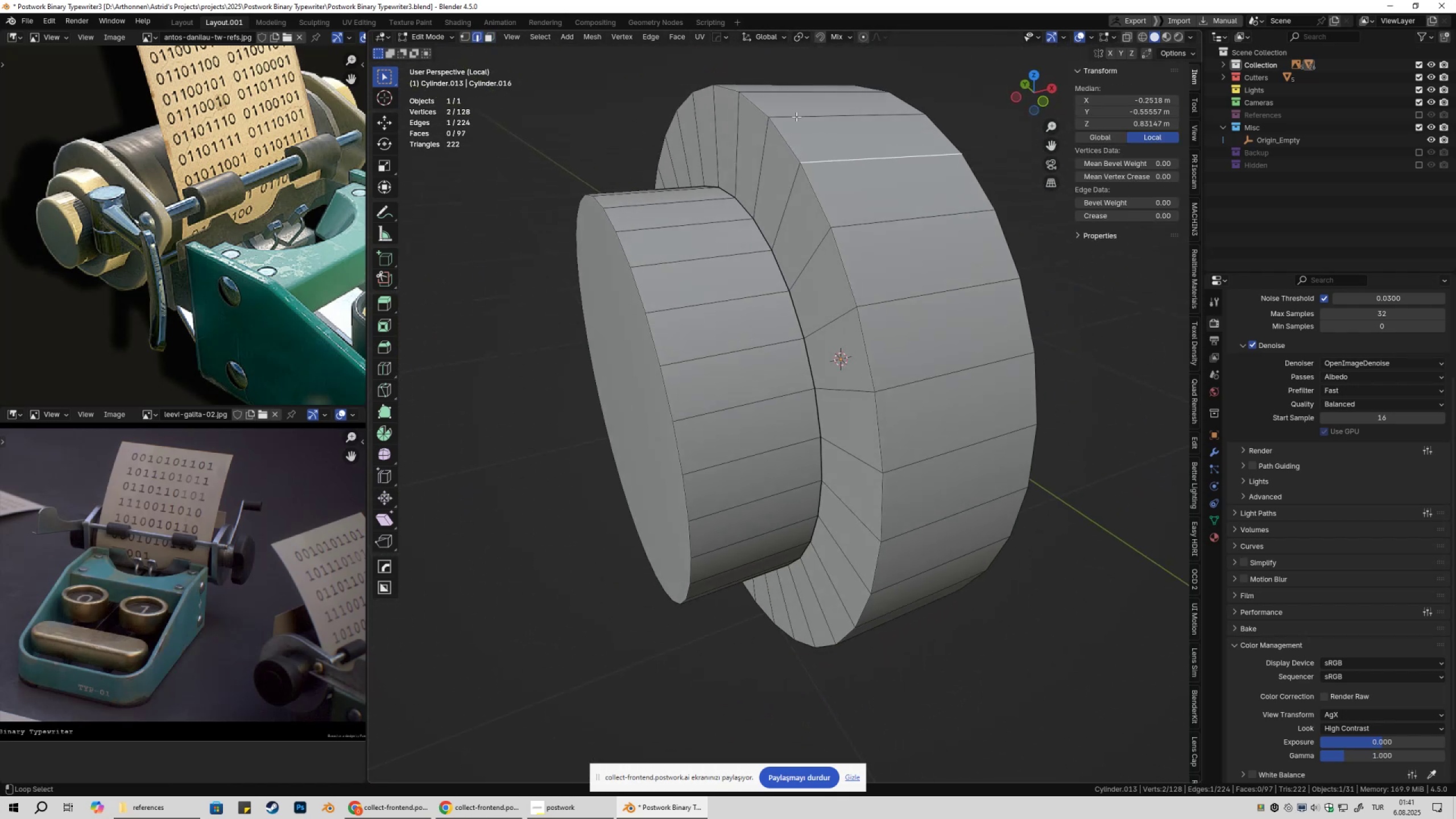 
left_click([796, 117])
 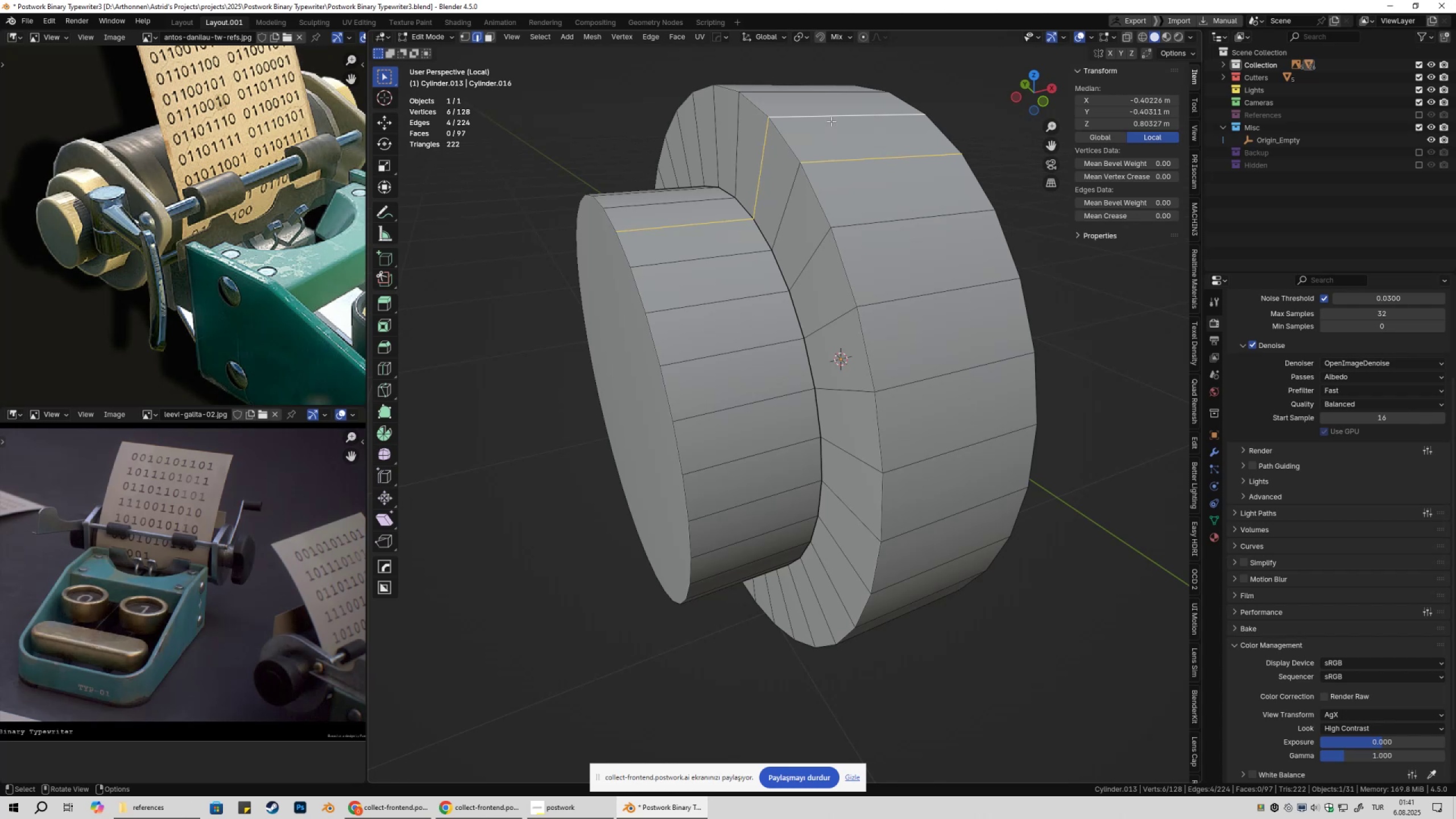 
hold_key(key=ControlLeft, duration=1.61)
 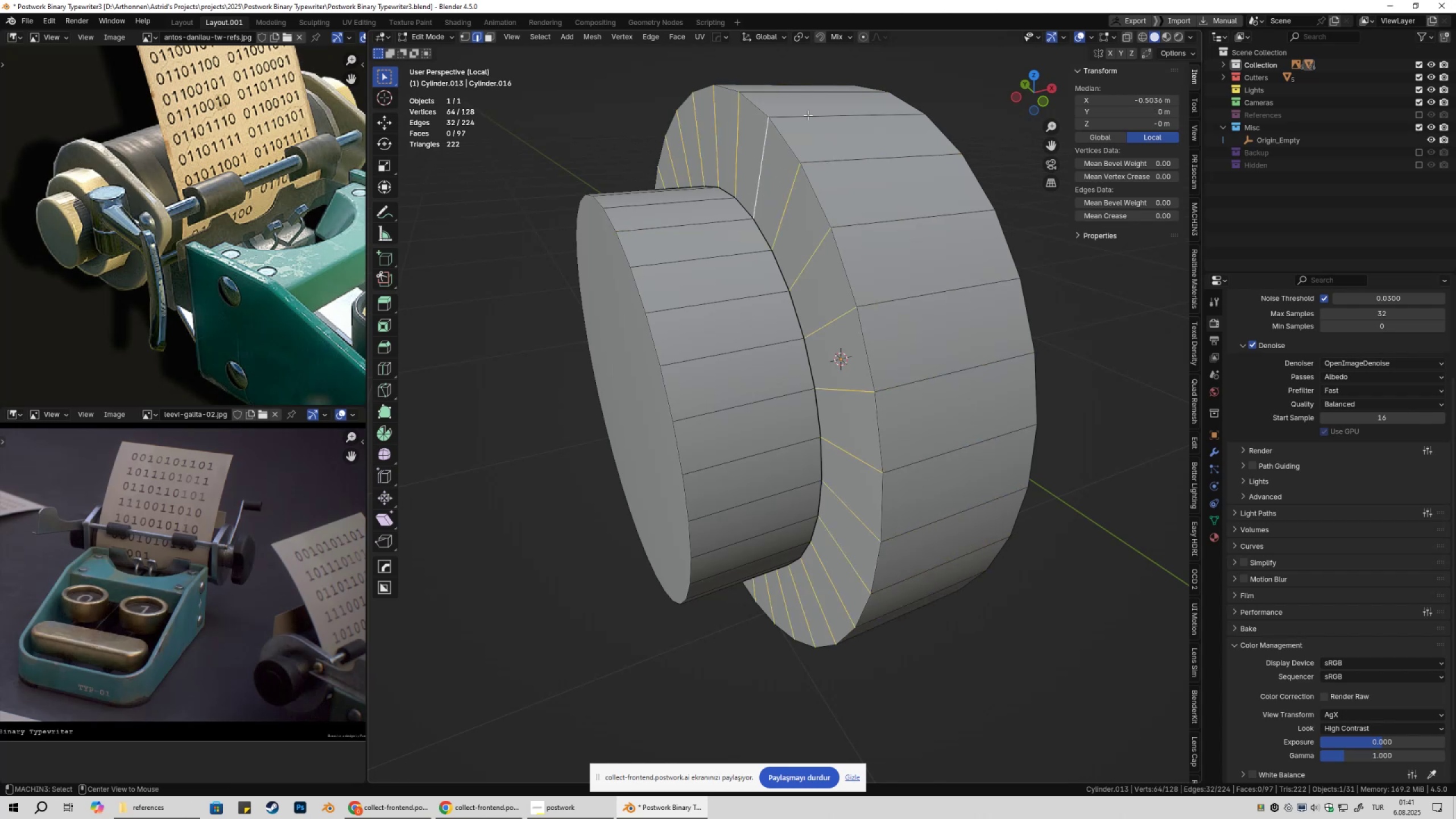 
key(Alt+Control+AltLeft)
 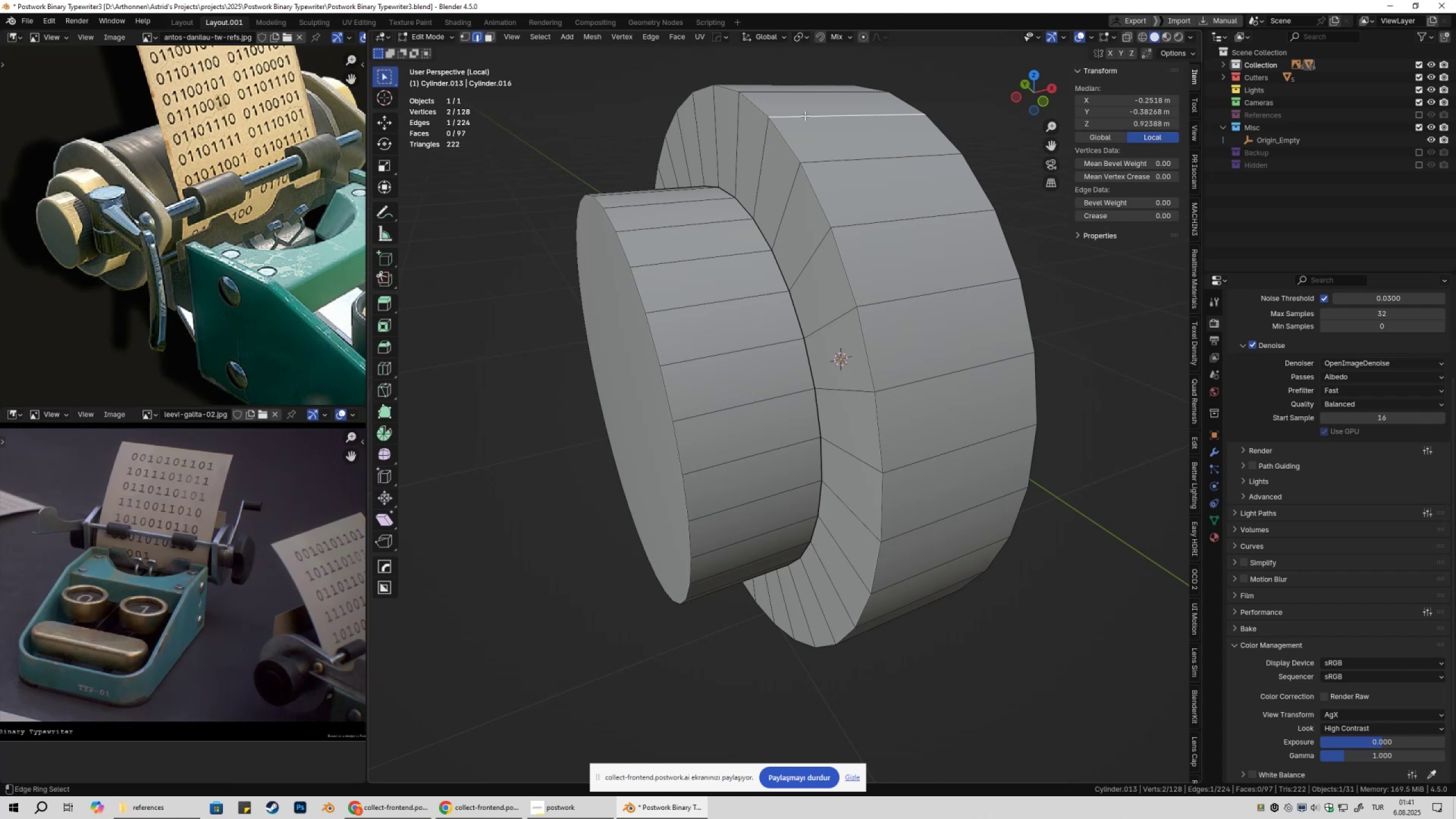 
hold_key(key=AltLeft, duration=1.5)
left_click([805, 115])
 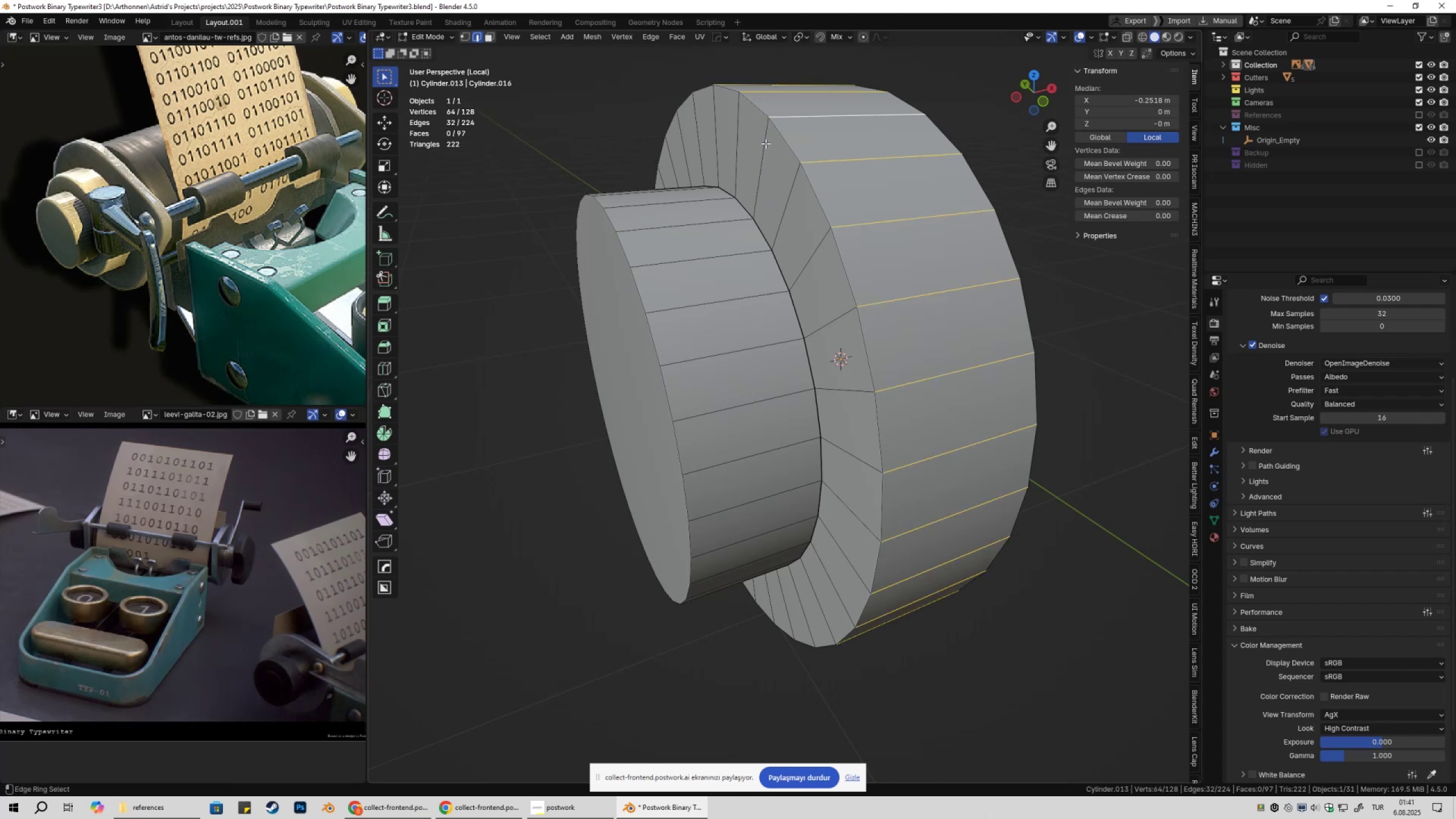 
left_click([764, 147])
 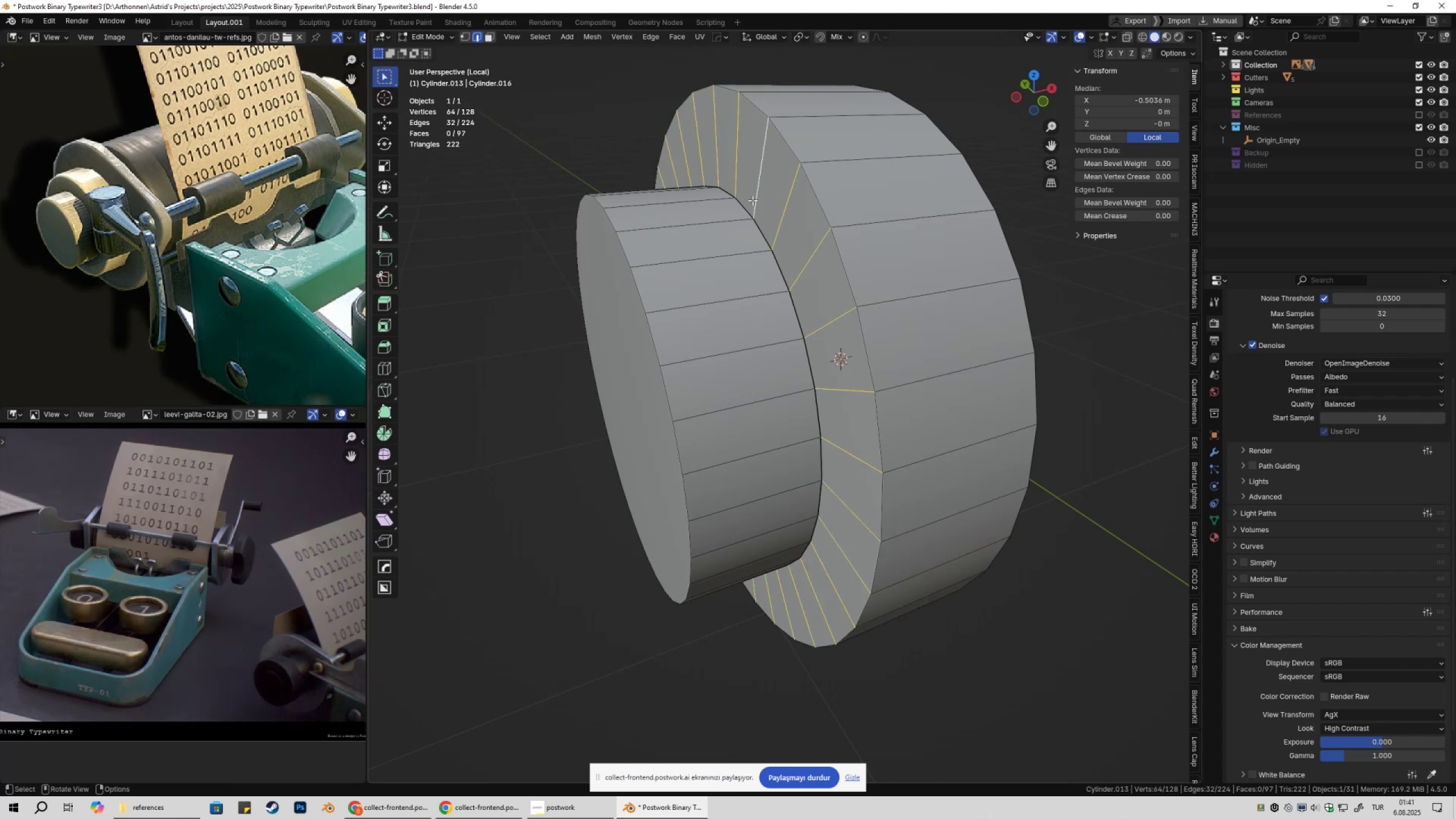 
hold_key(key=AltLeft, duration=2.48)
hold_key(key=ControlLeft, duration=1.77)
hold_key(key=ShiftLeft, duration=1.53)
left_click([808, 115])
 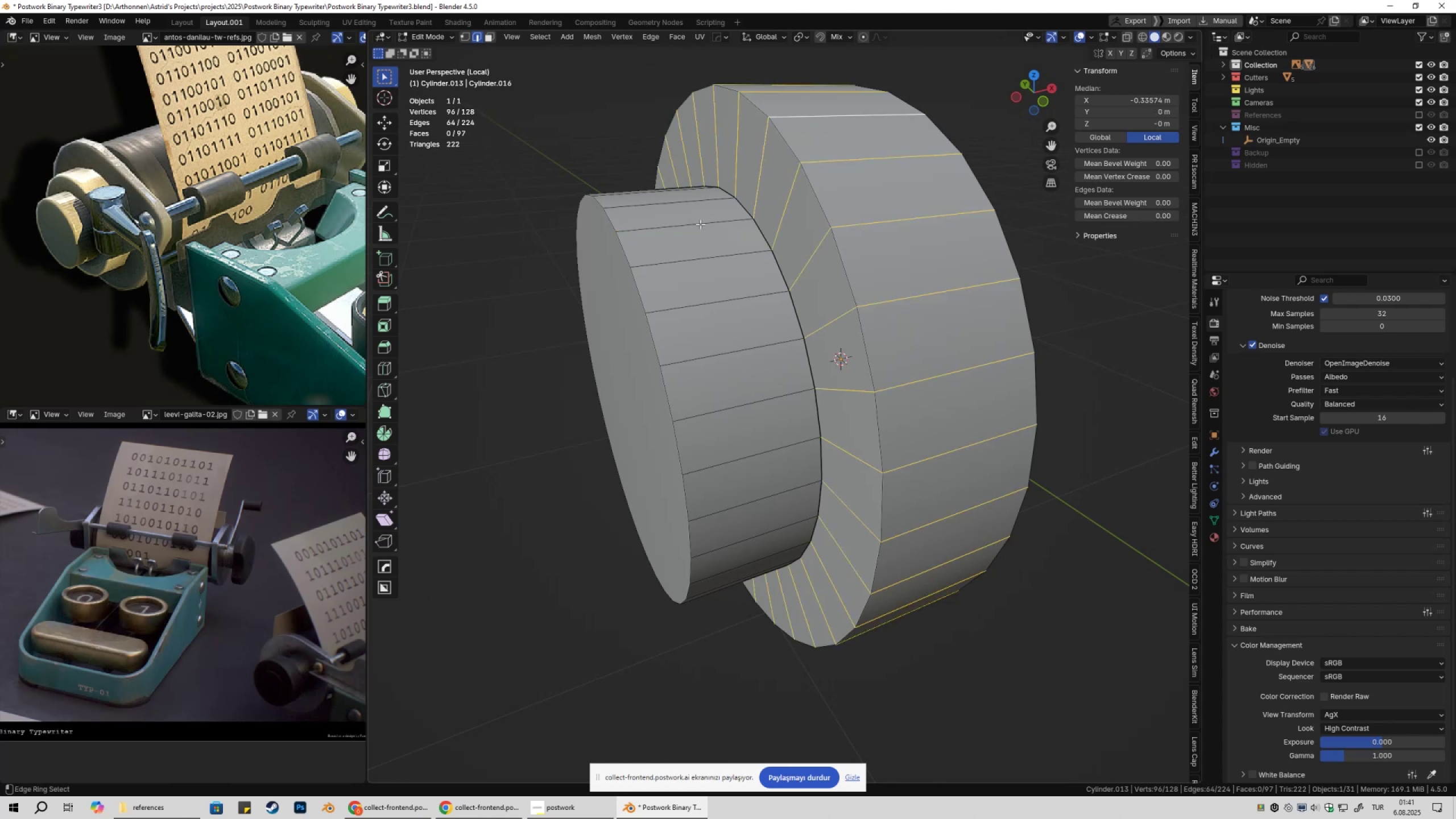 
key(Alt+Control+Shift+ShiftLeft)
 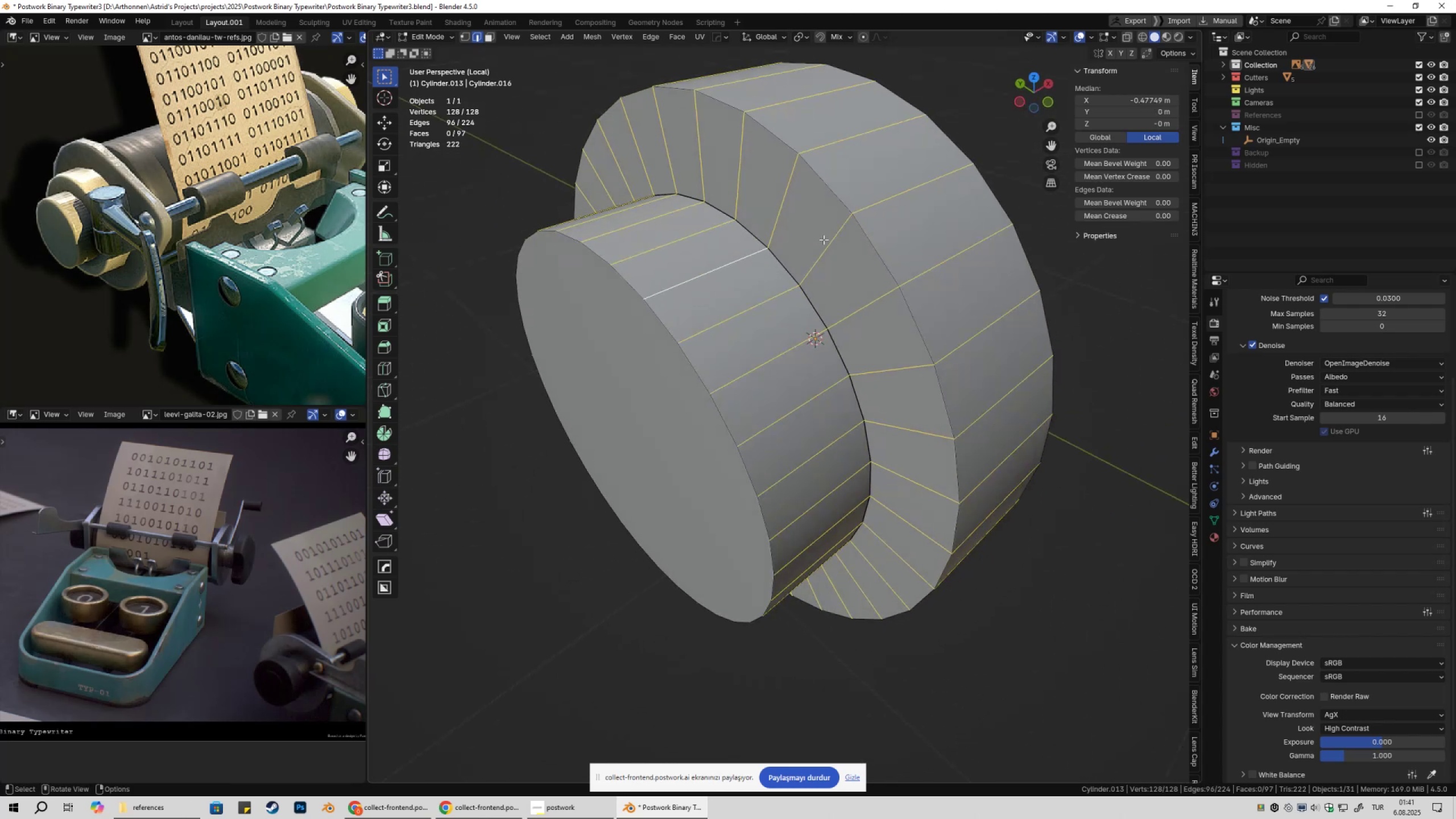 
key(2)
 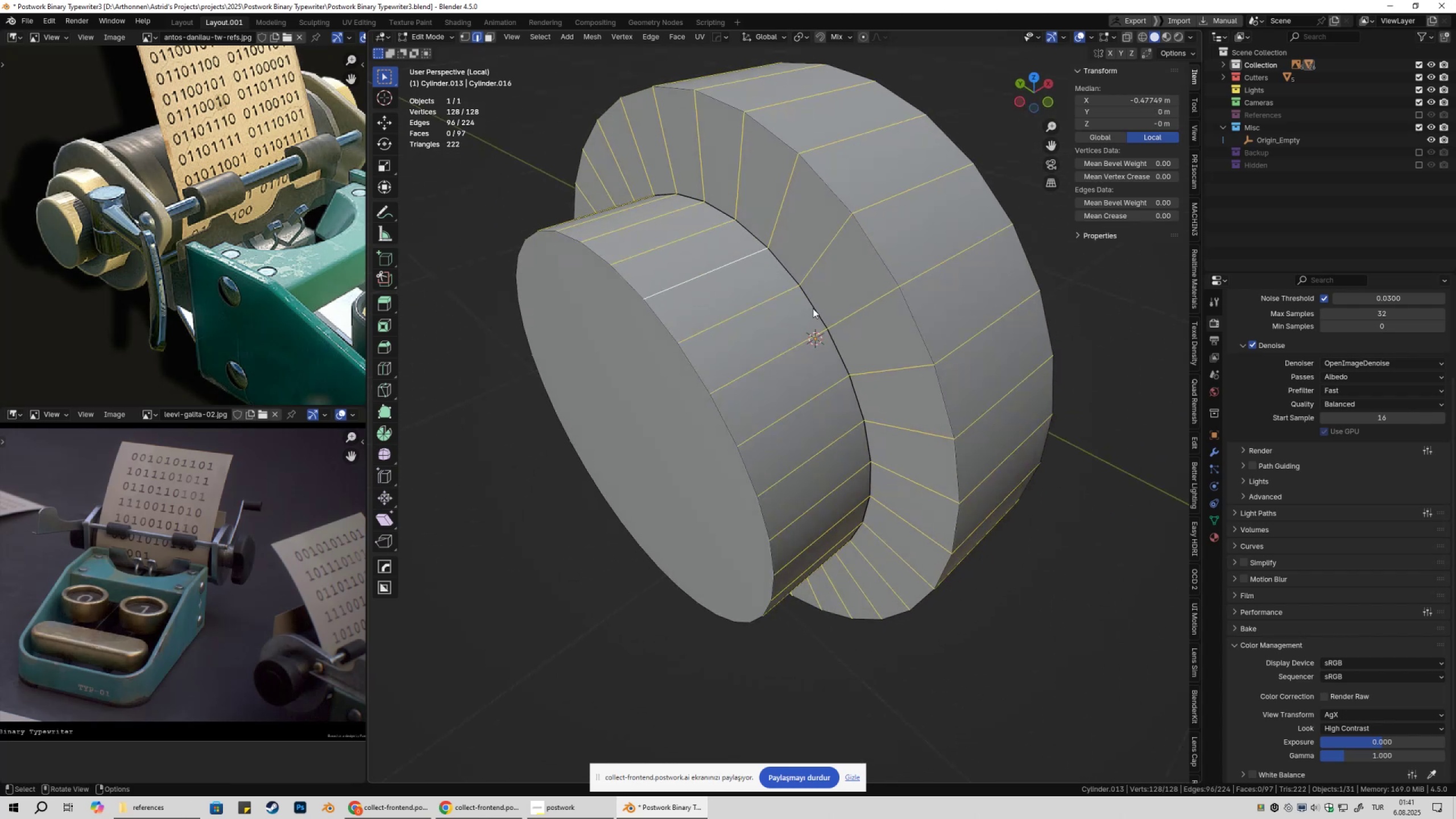 
right_click([813, 308])
 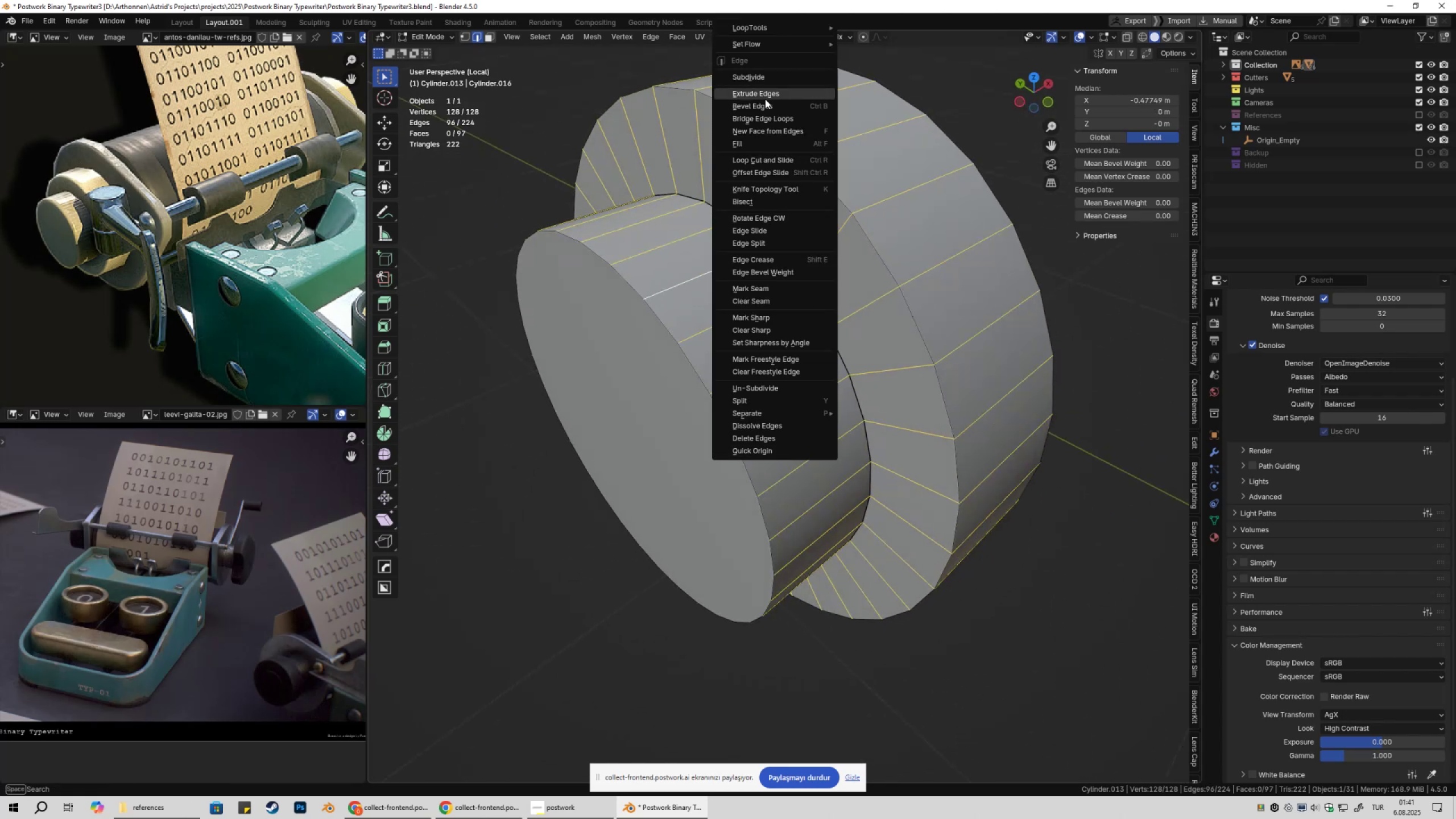 
left_click([765, 102])
 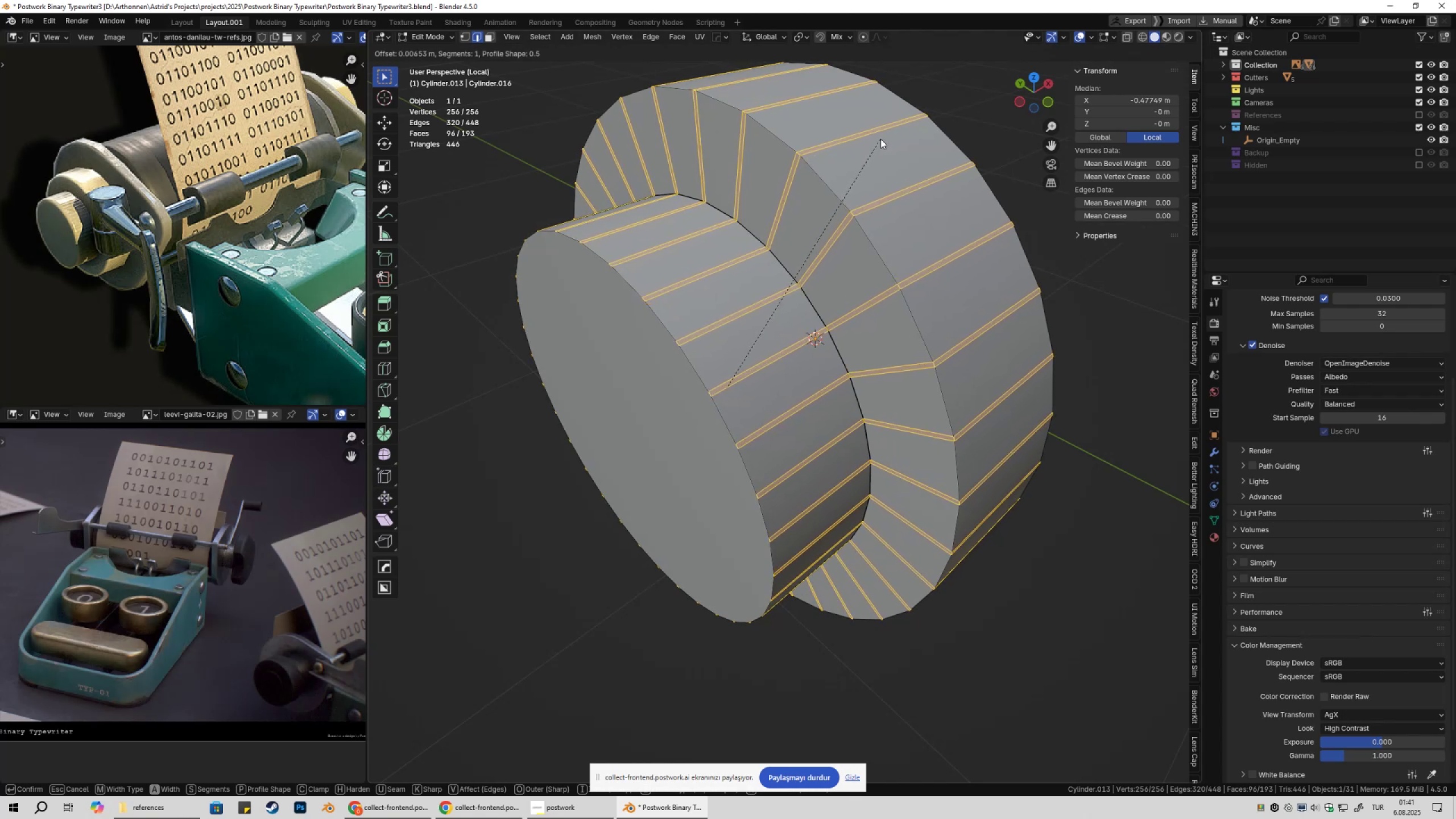 
hold_key(key=ShiftLeft, duration=1.53)
 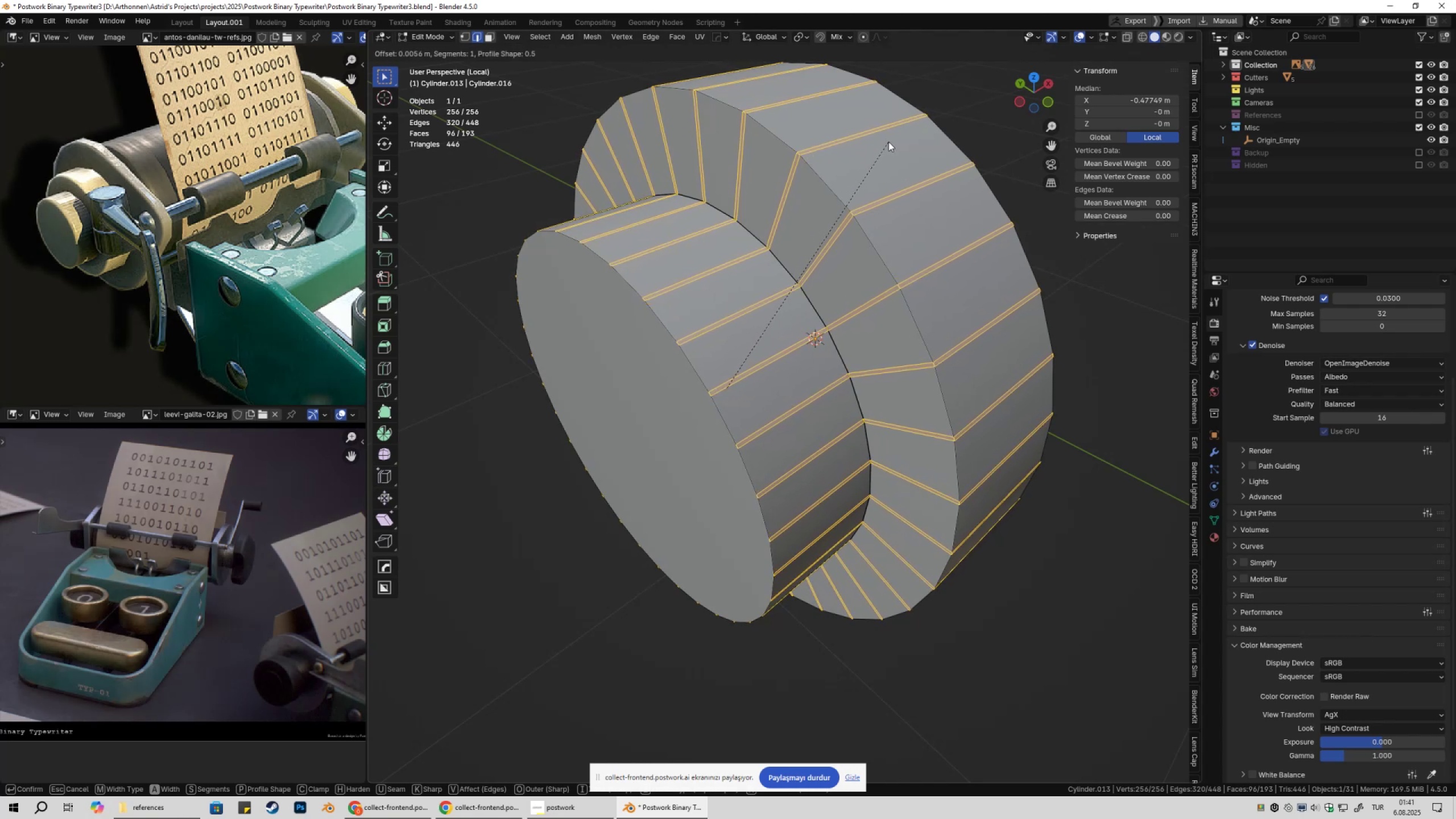 
hold_key(key=ShiftLeft, duration=1.52)
 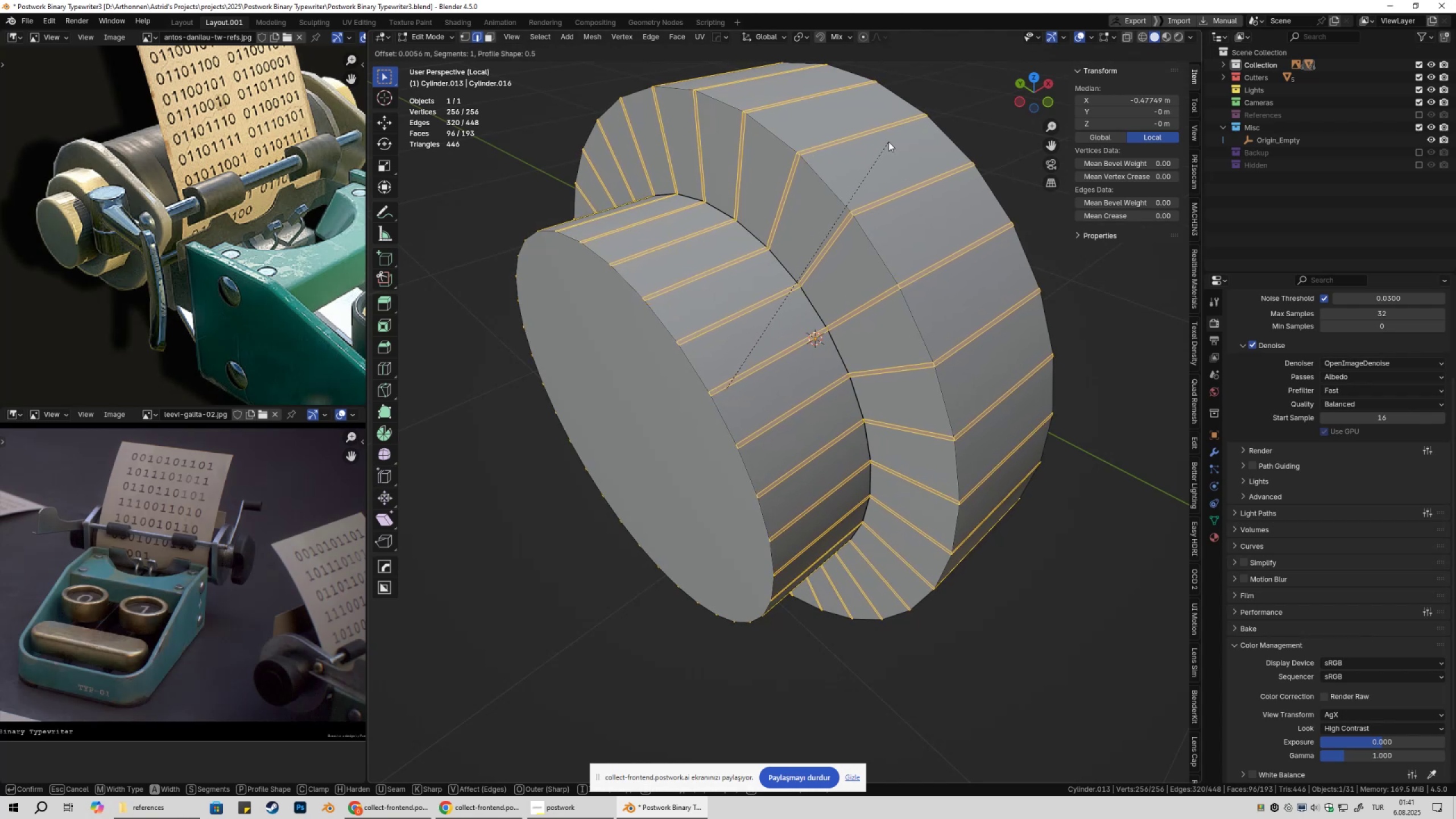 
key(Shift+ShiftLeft)
 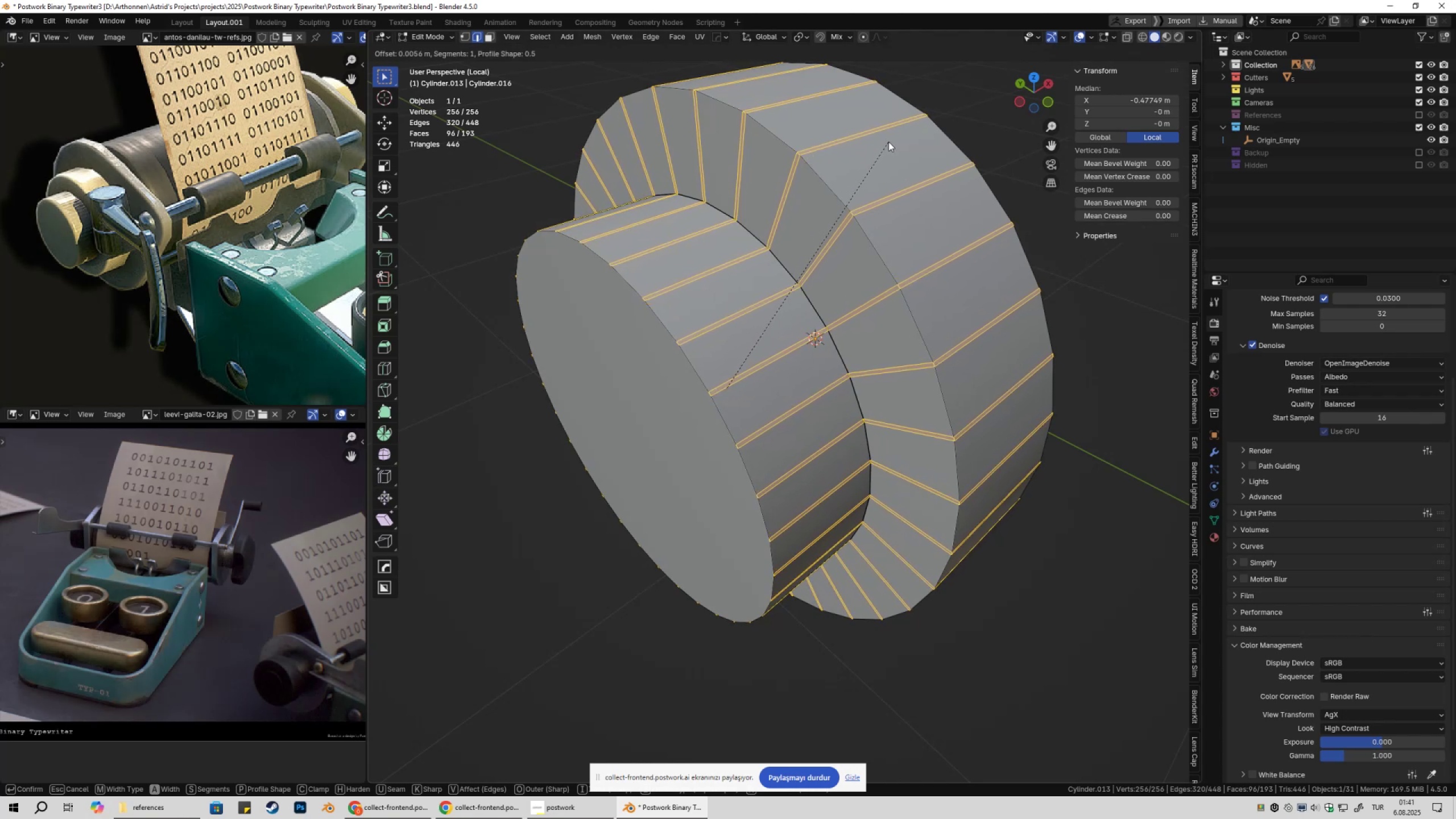 
key(Shift+ShiftLeft)
 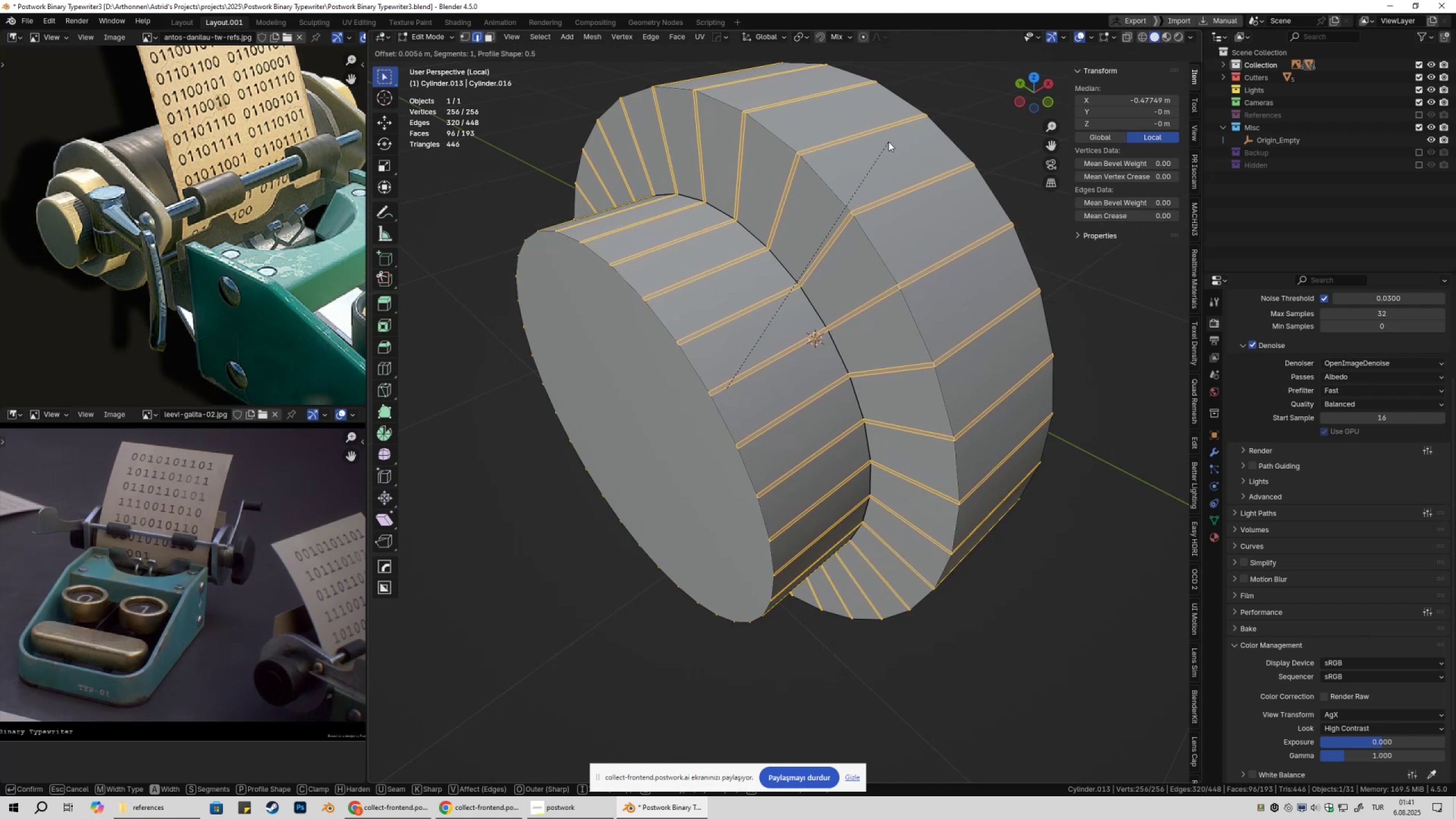 
key(Shift+ShiftLeft)
 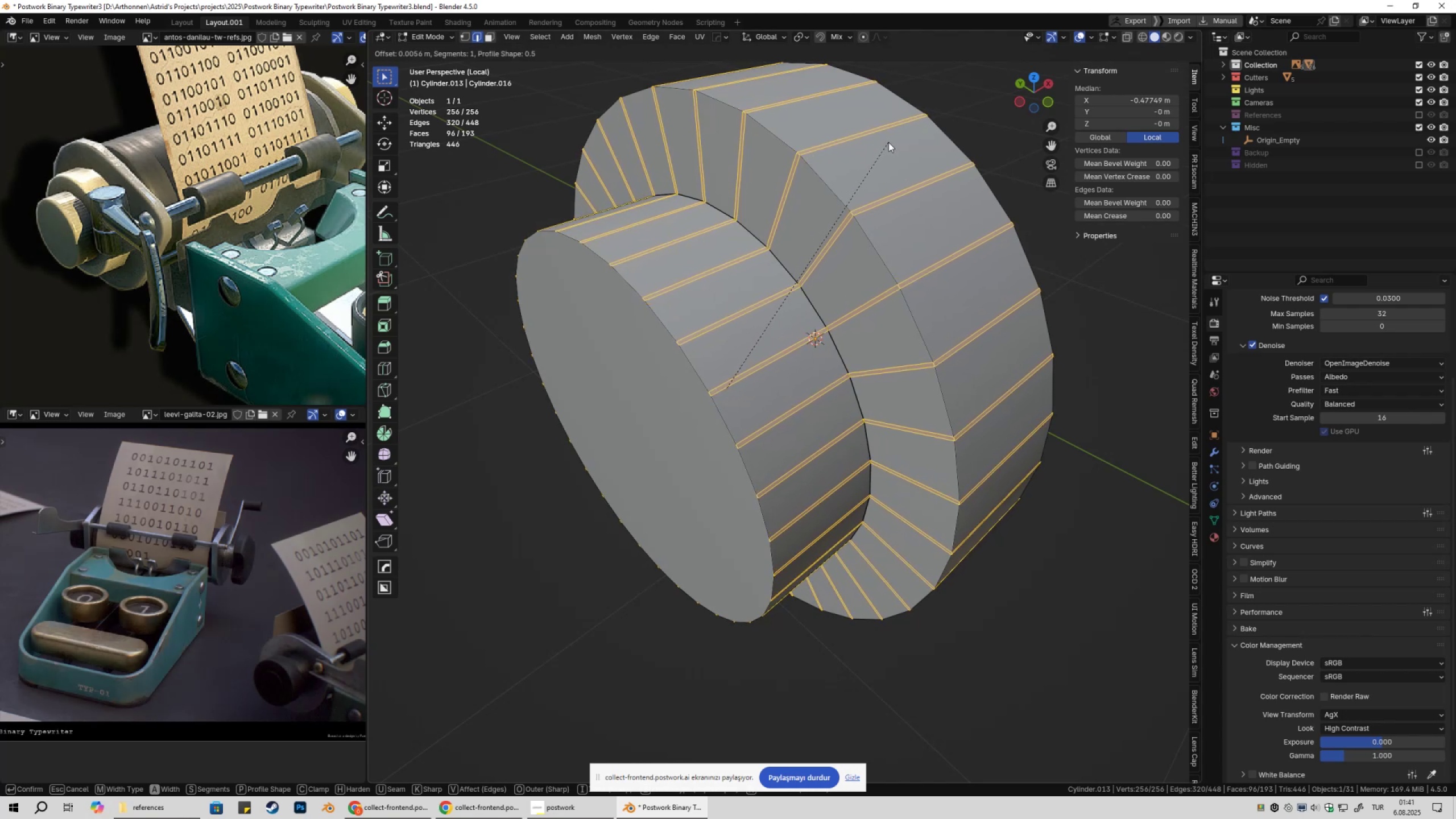 
key(Shift+ShiftLeft)
 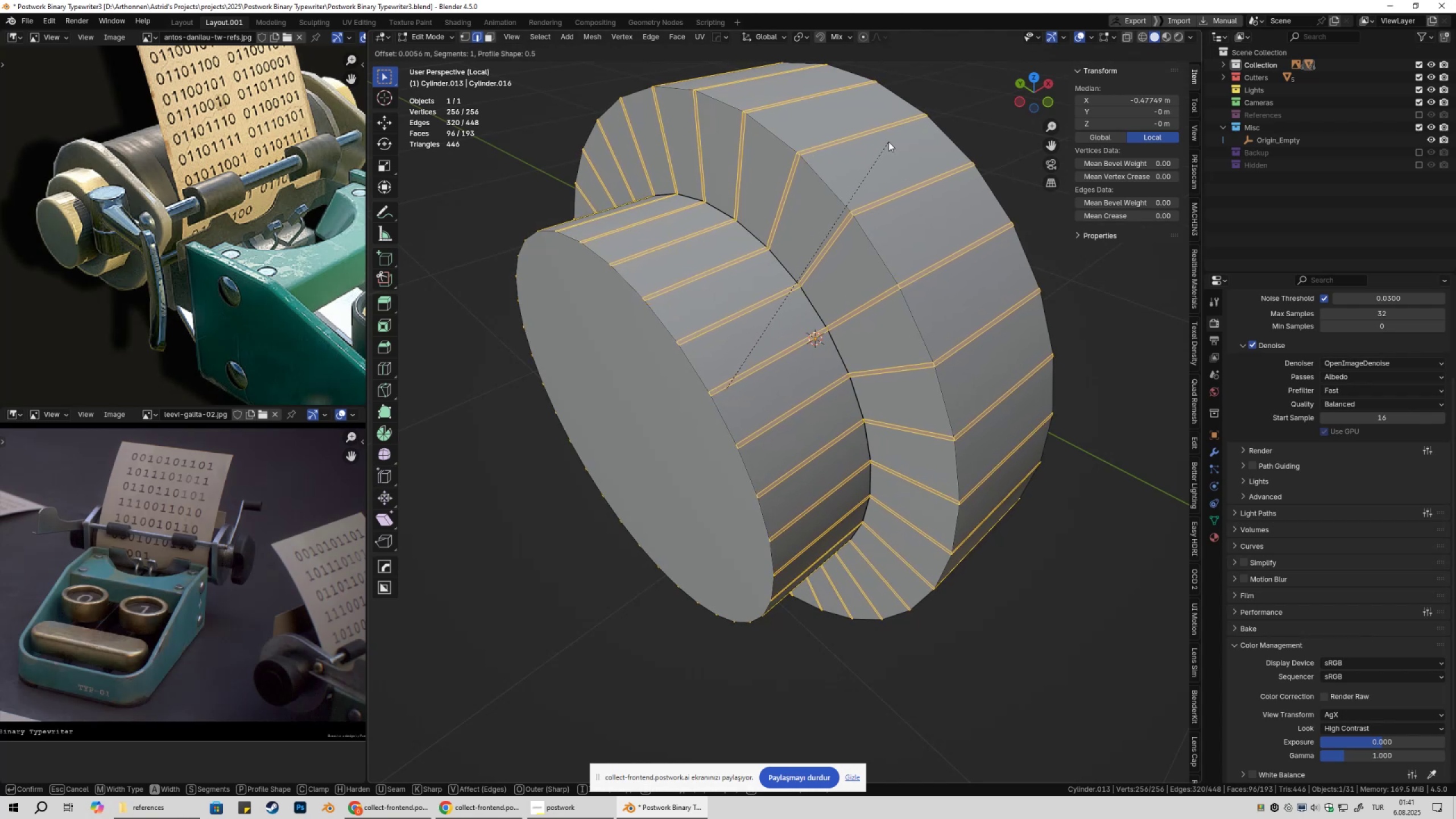 
key(Shift+ShiftLeft)
 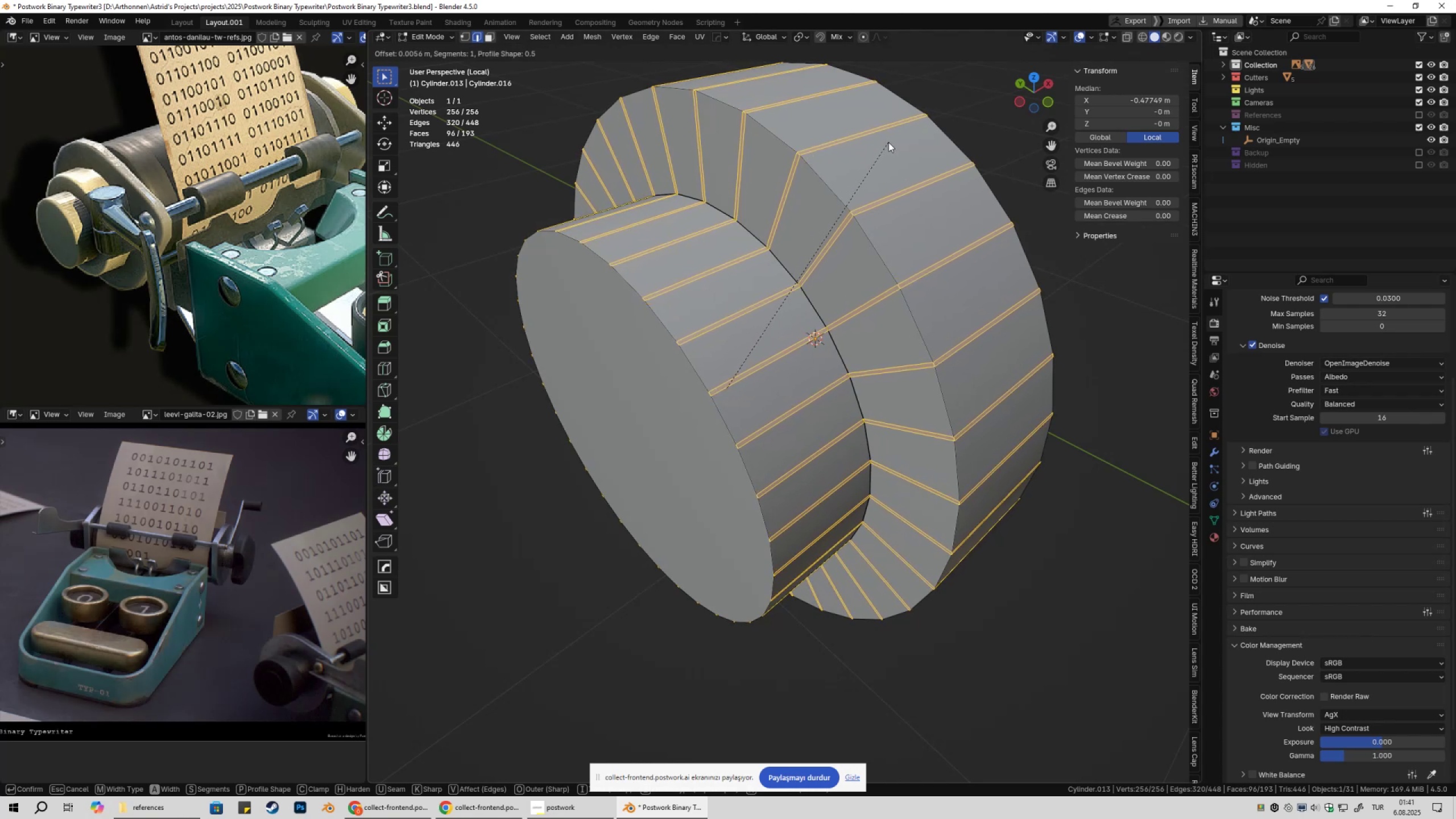 
key(Shift+ShiftLeft)
 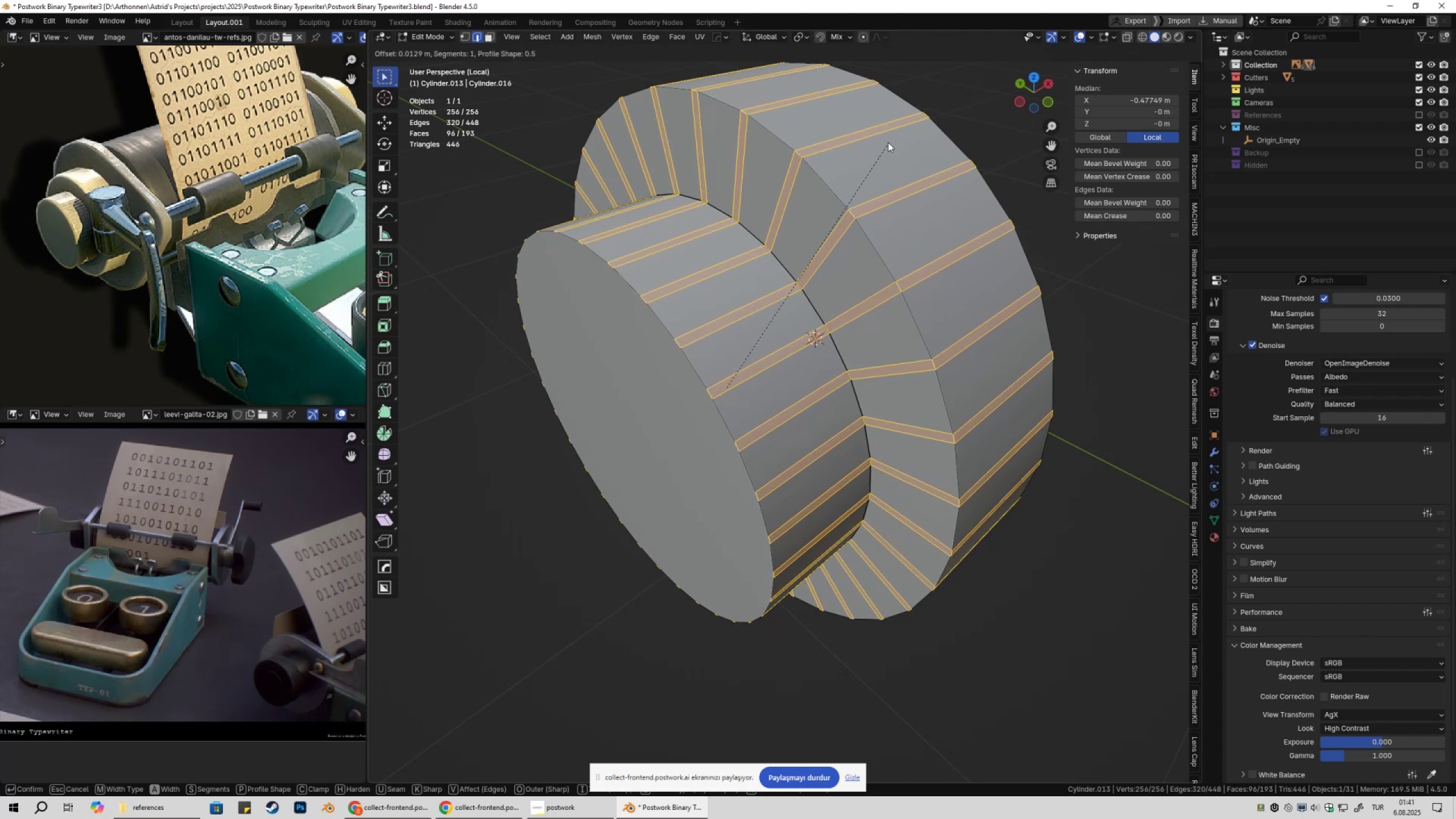 
key(Escape)
 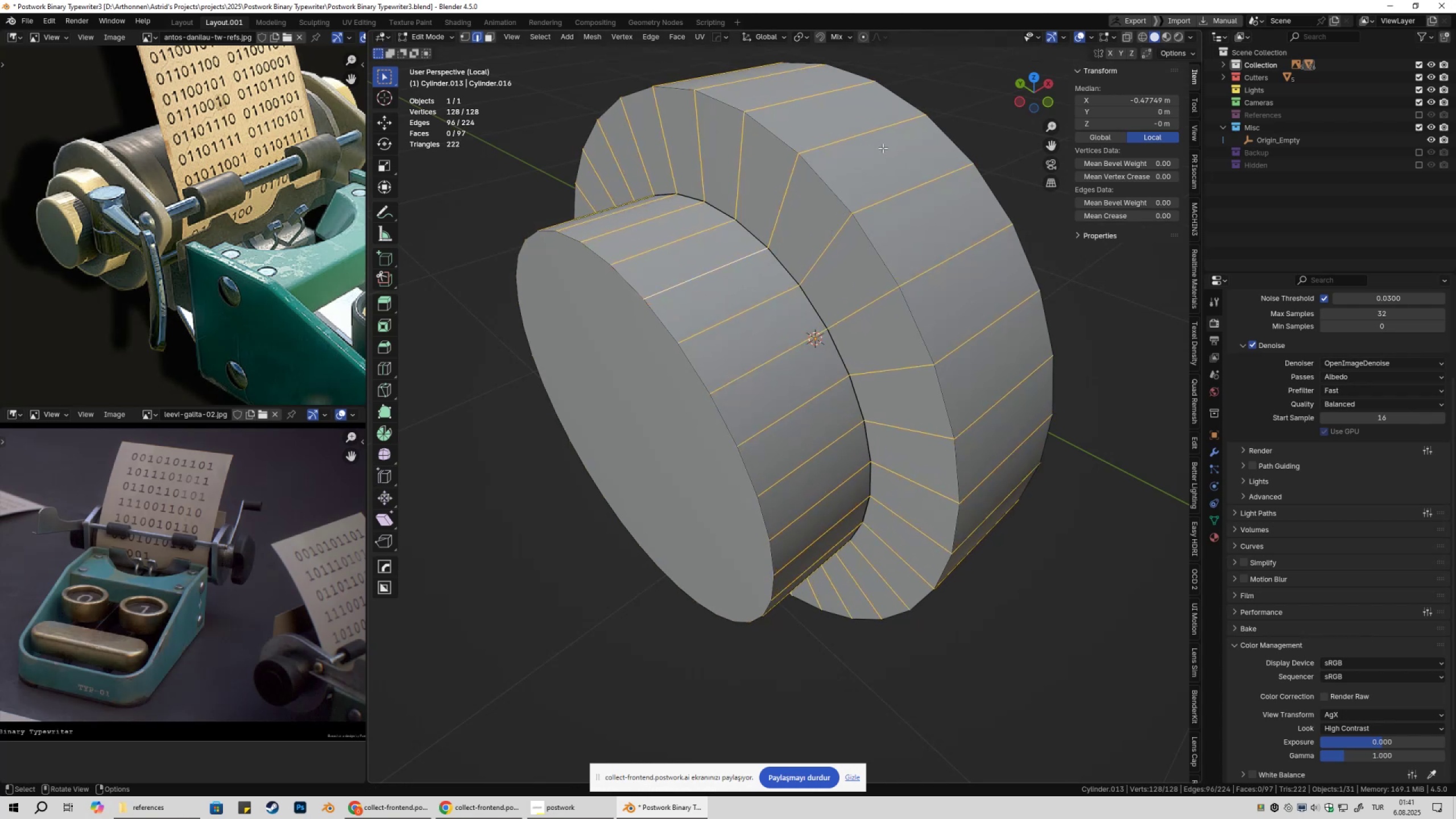 
key(Control+ControlLeft)
 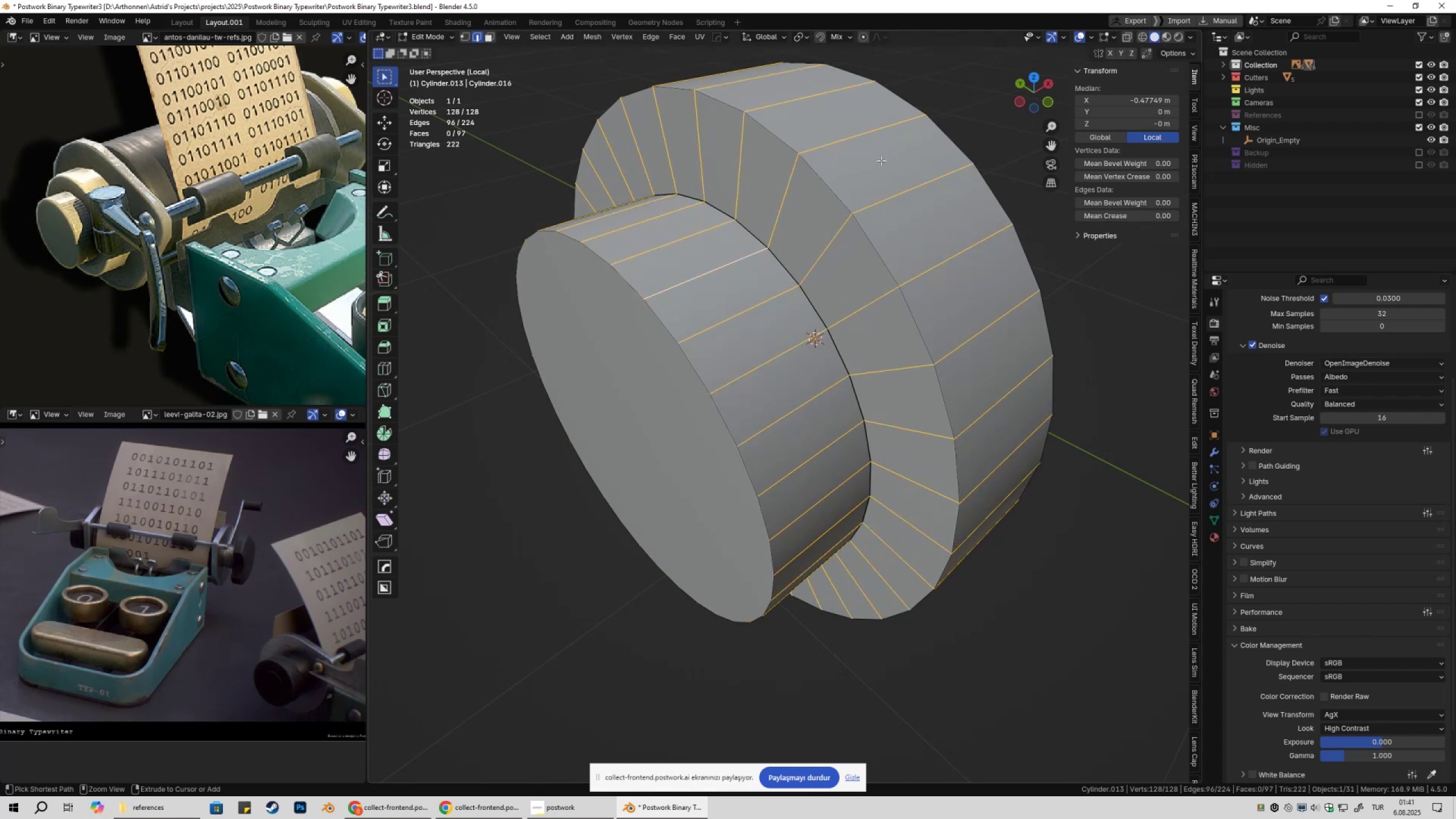 
key(Control+Z)
 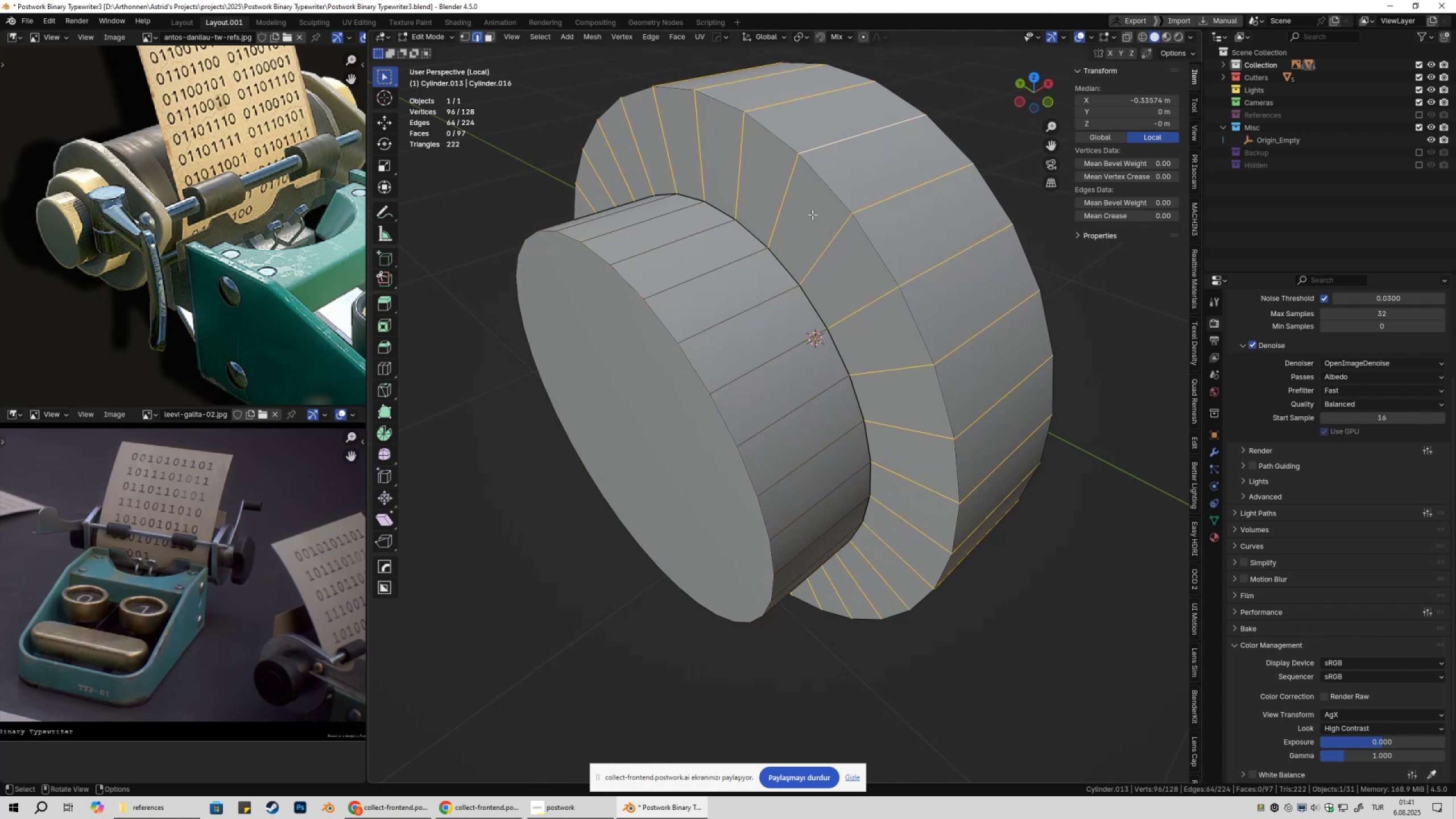 
hold_key(key=ControlLeft, duration=0.52)
hold_key(key=AltLeft, duration=0.41)
left_click([717, 266])
 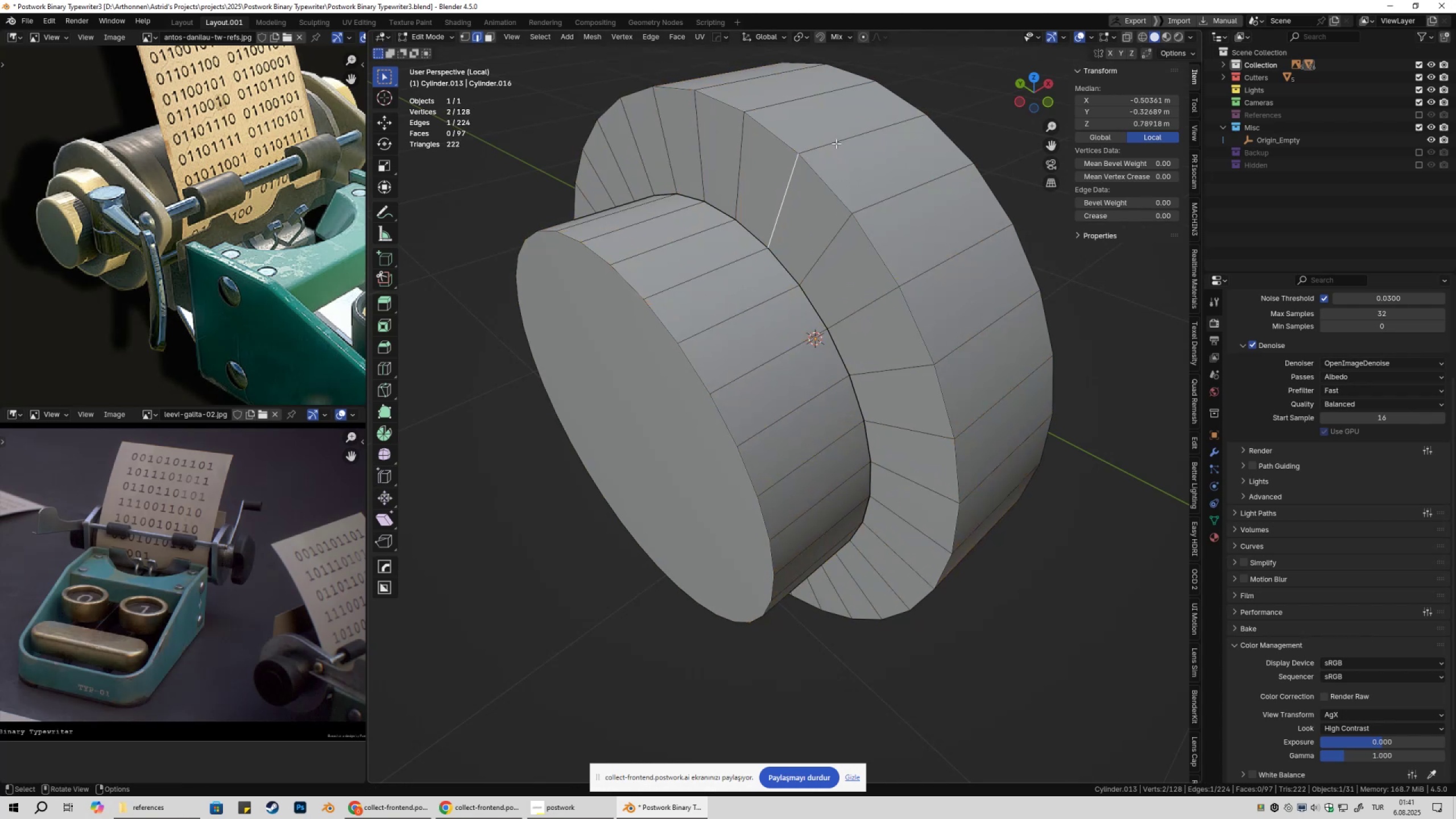 
double_click([841, 135])
 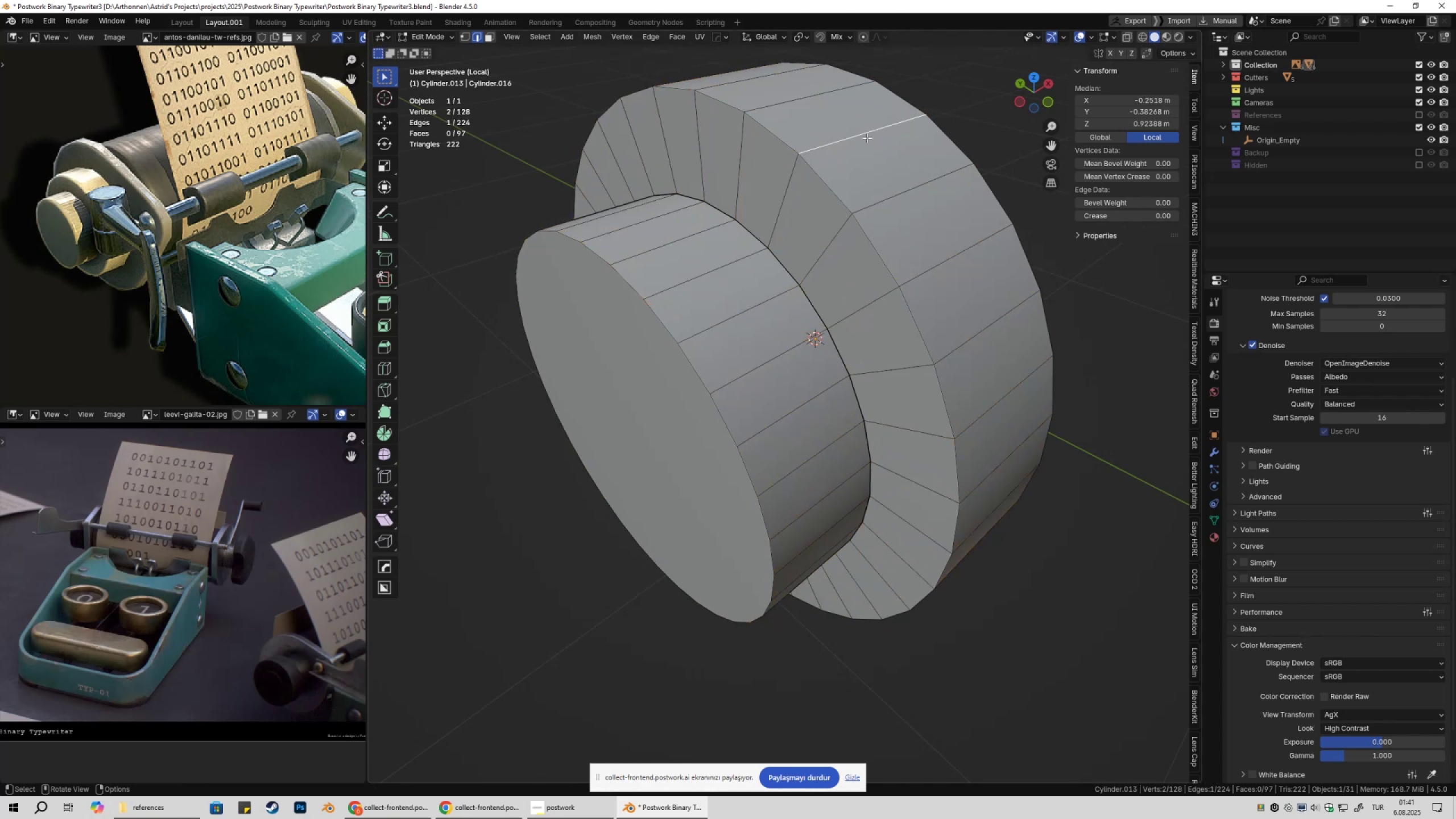 
hold_key(key=ControlLeft, duration=0.78)
hold_key(key=AltLeft, duration=0.7)
left_click([867, 138])
 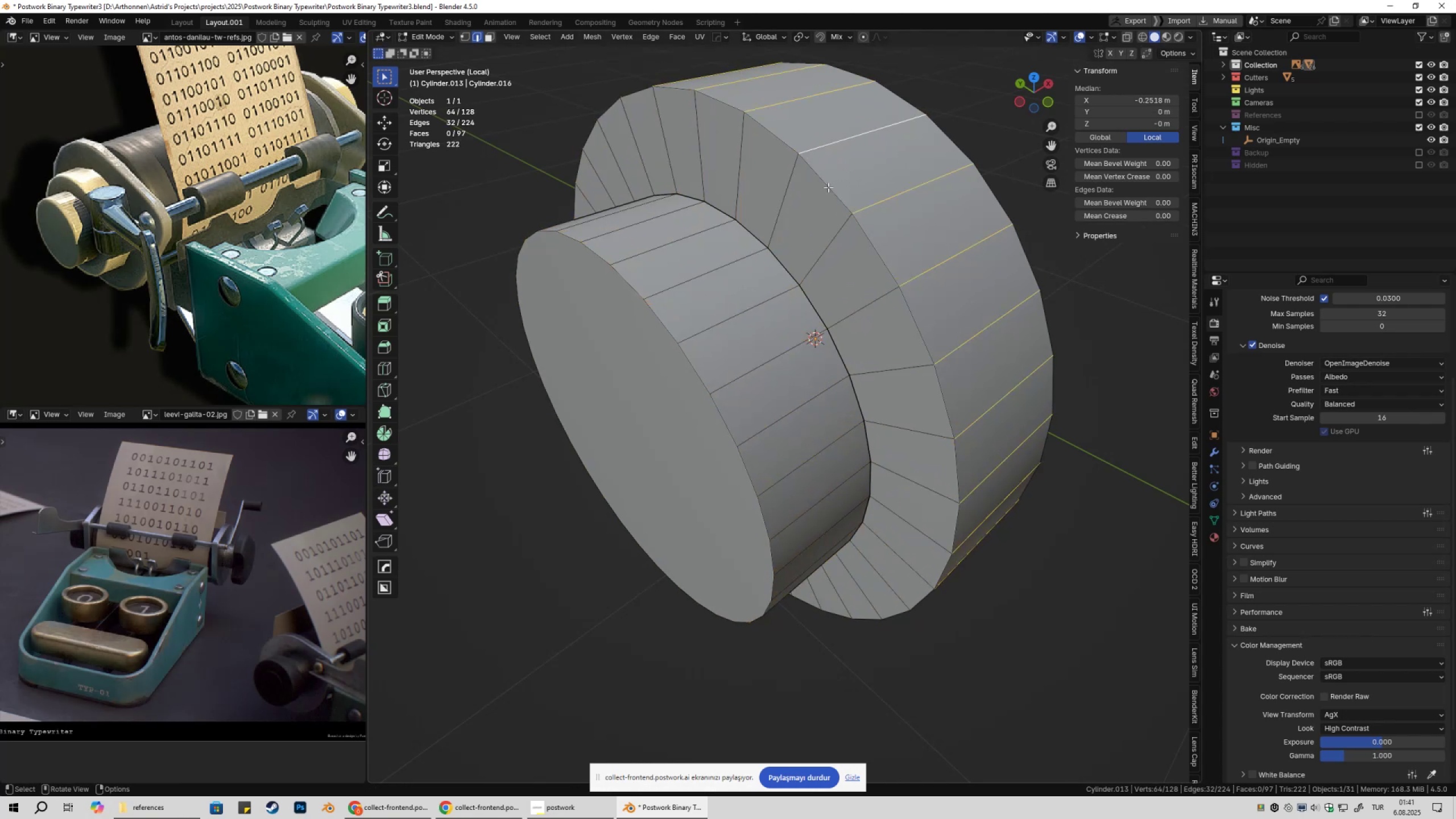 
hold_key(key=ControlLeft, duration=0.53)
 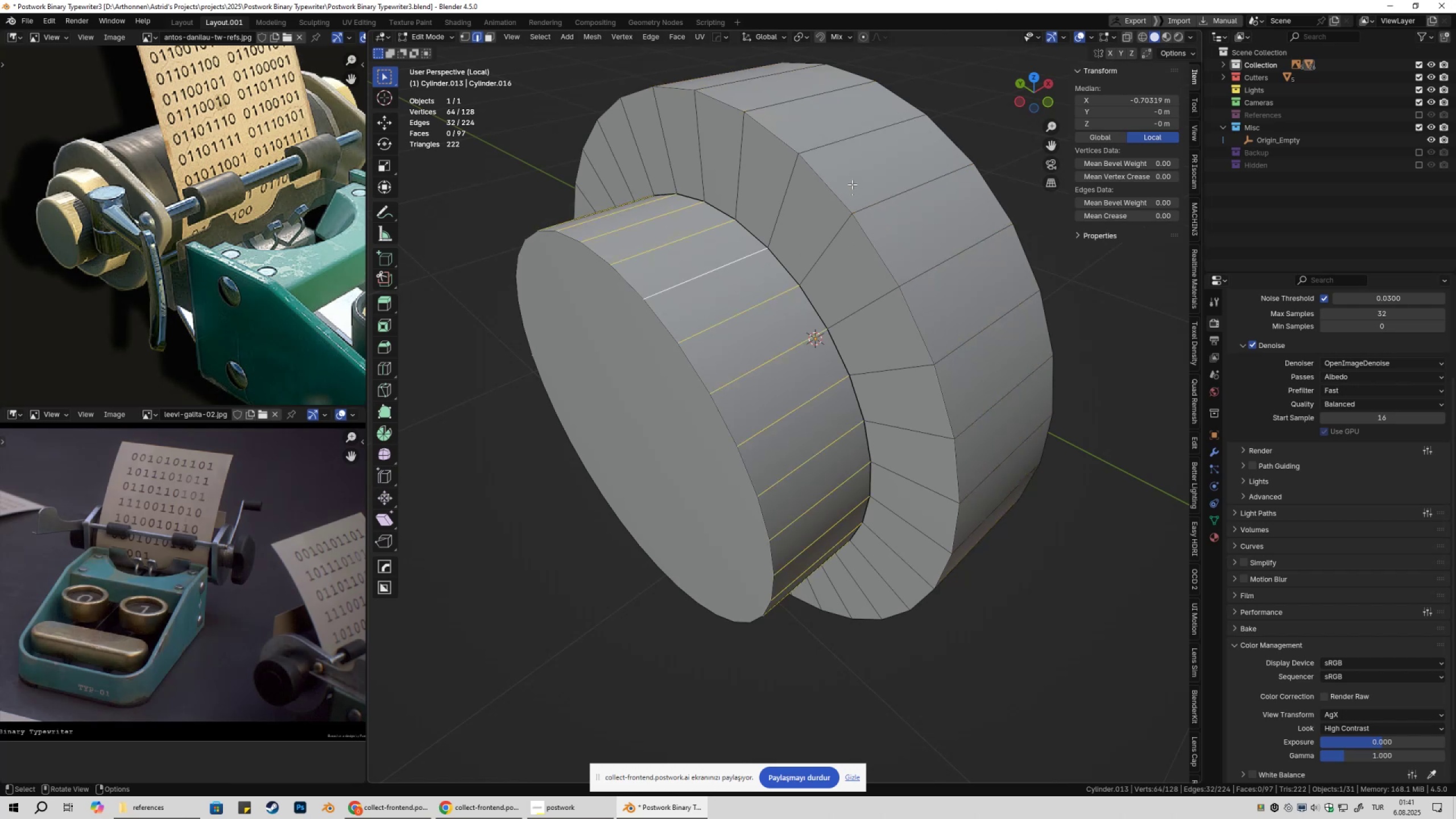 
key(Alt+Control+AltLeft)
 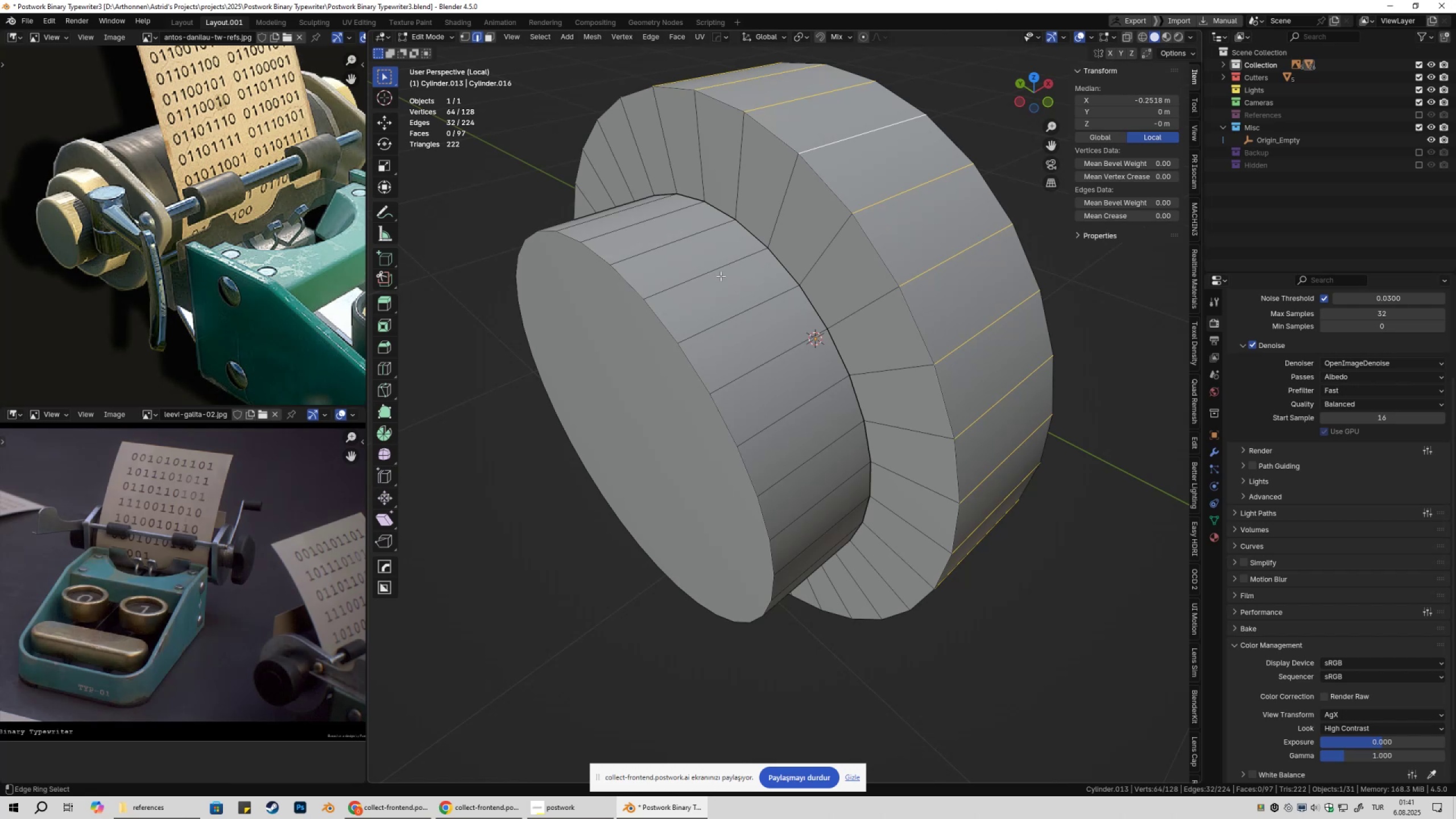 
hold_key(key=AltLeft, duration=0.4)
left_click([714, 272])
 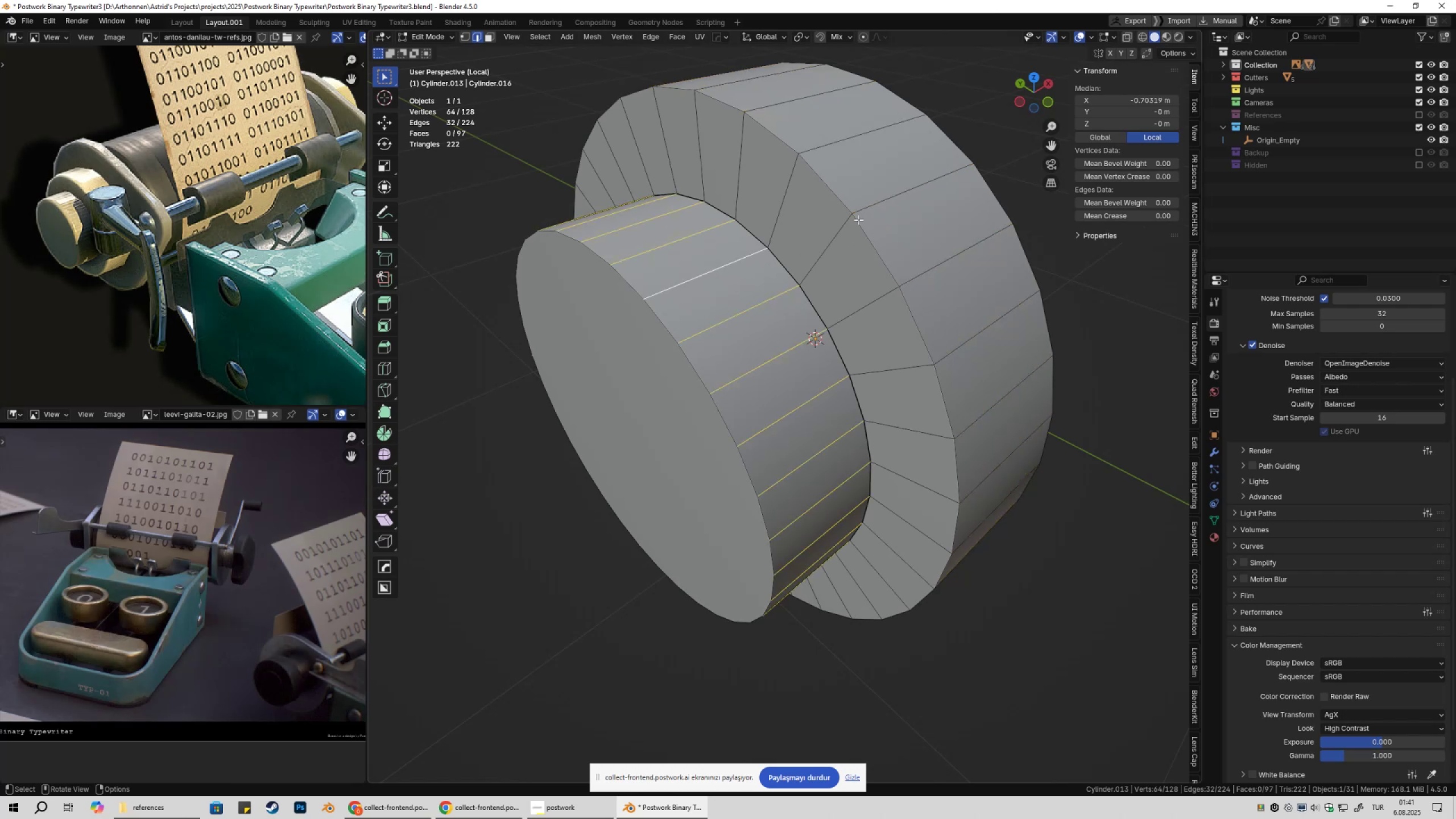 
hold_key(key=ControlLeft, duration=0.74)
hold_key(key=AltLeft, duration=0.65)
hold_key(key=ShiftLeft, duration=0.42)
left_click([837, 145])
 